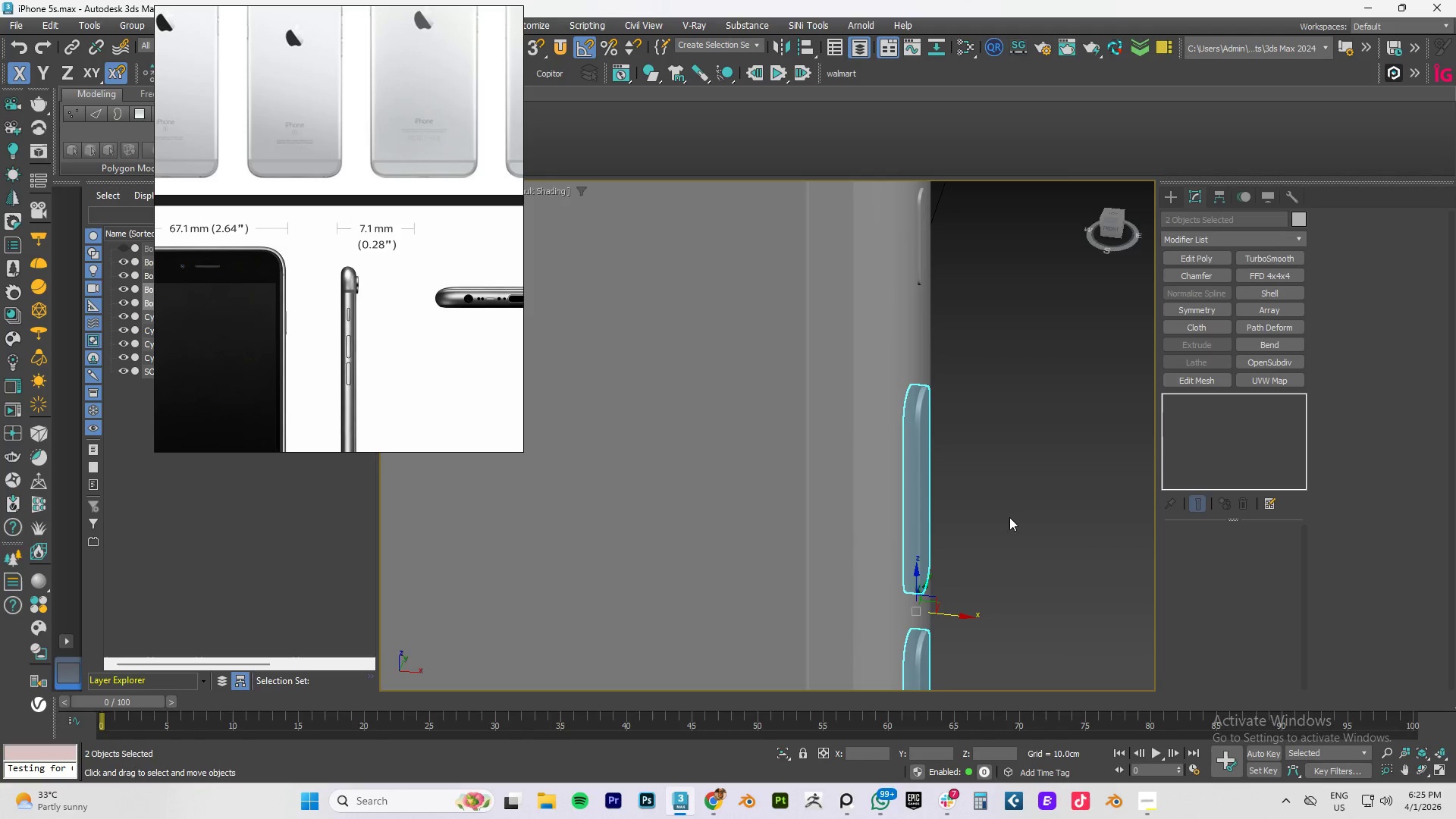 
left_click([1009, 517])
 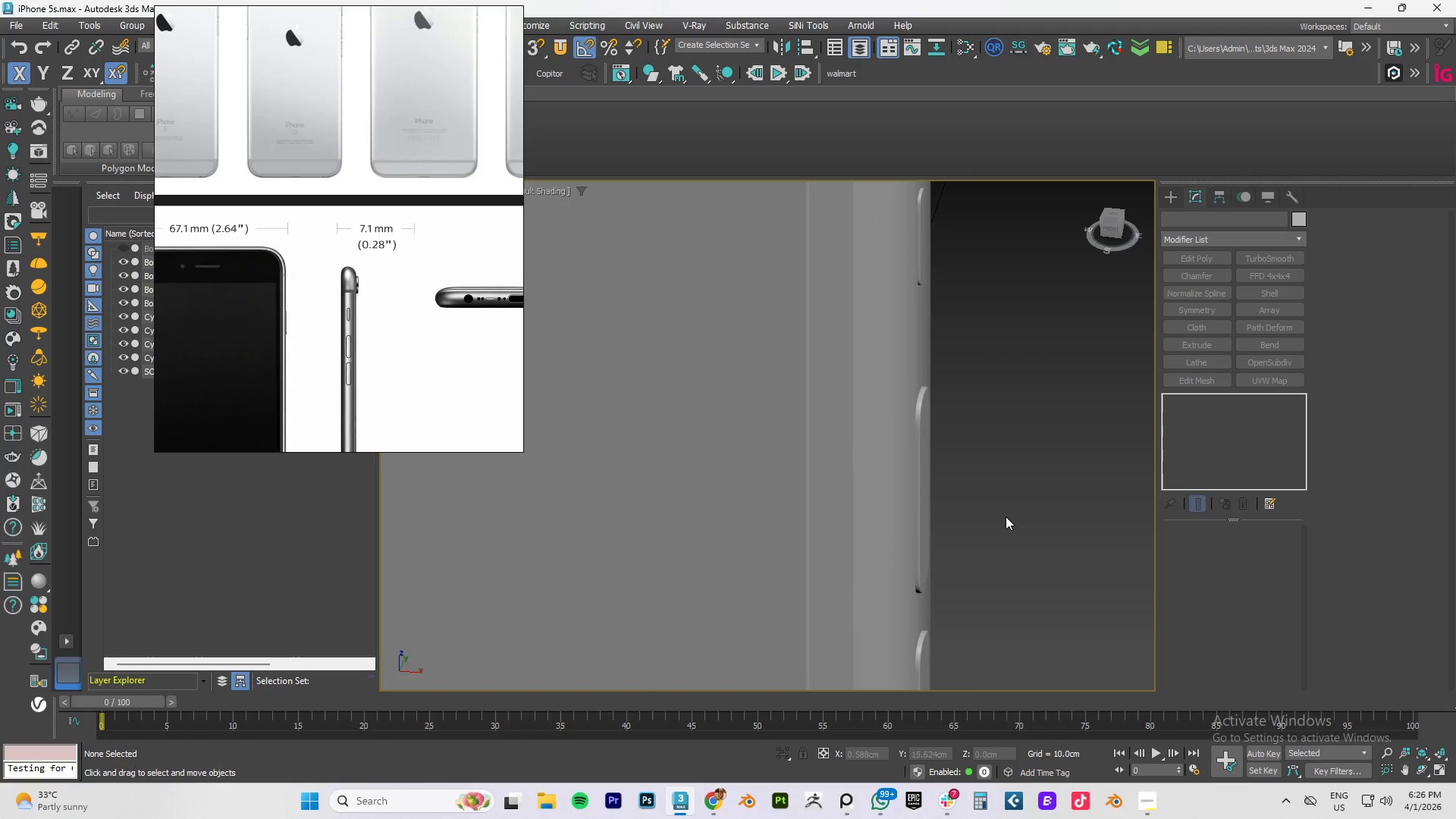 
scroll: coordinate [1000, 516], scroll_direction: down, amount: 4.0
 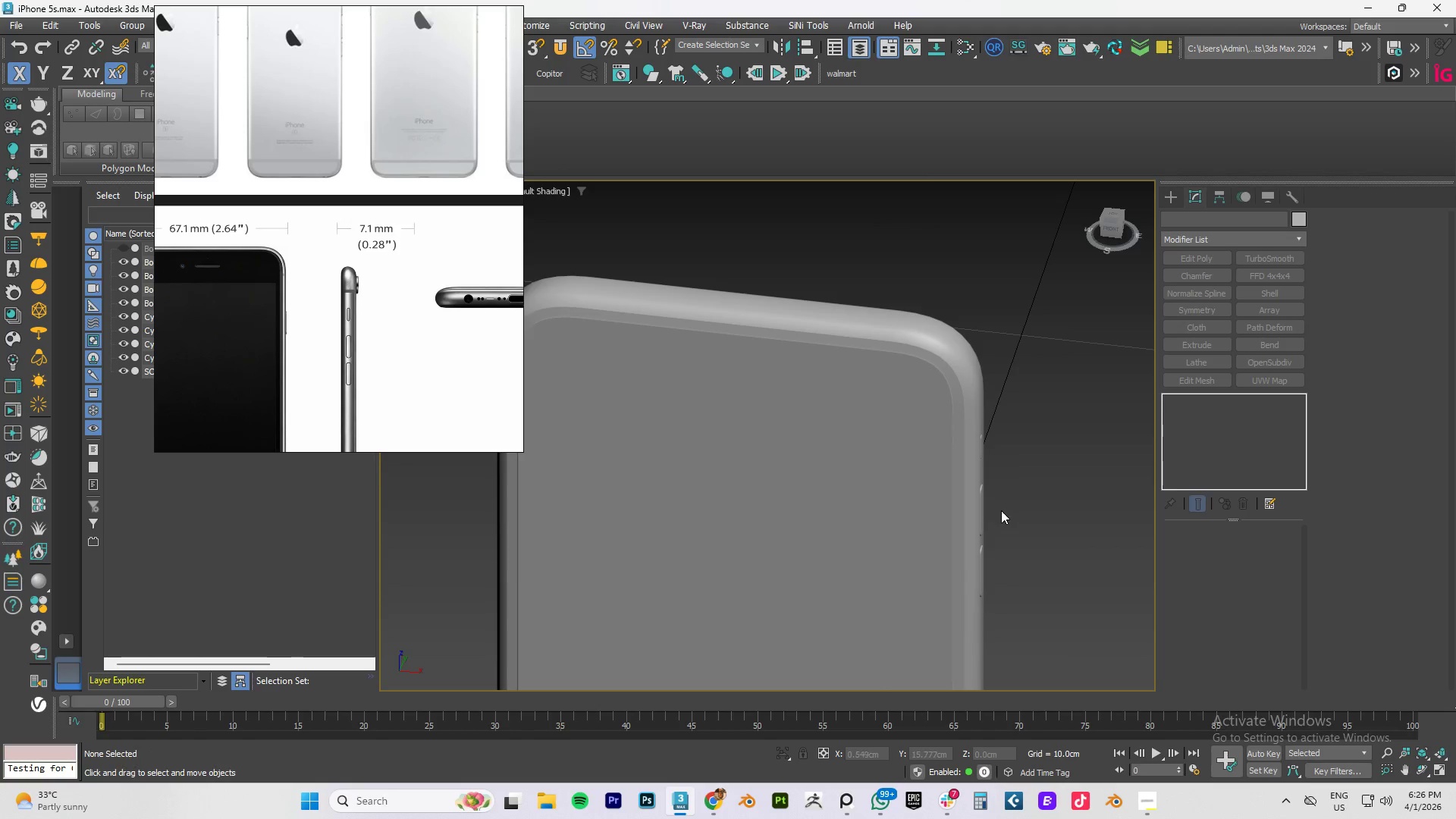 
hold_key(key=AltLeft, duration=0.5)
 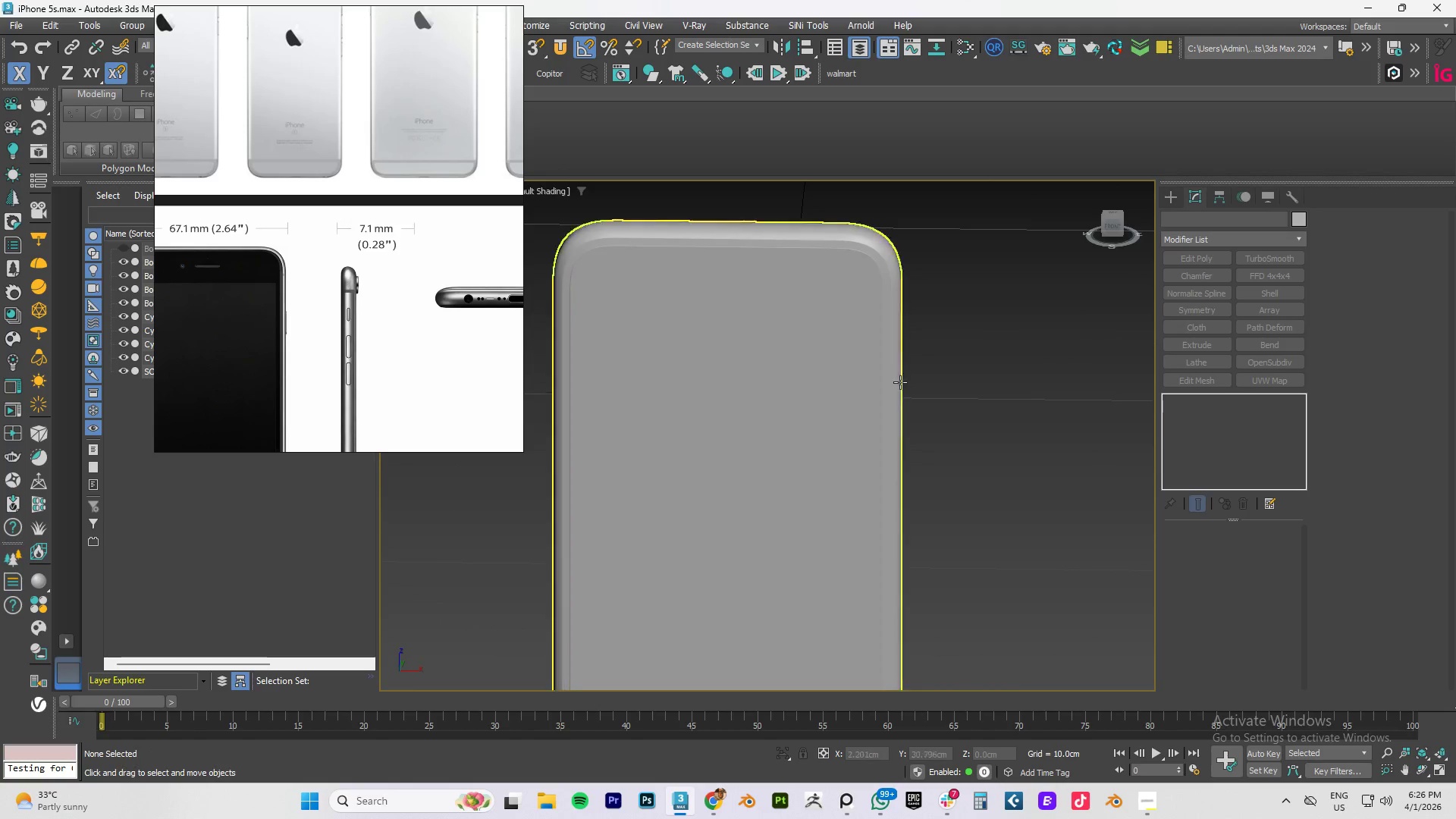 
scroll: coordinate [887, 412], scroll_direction: down, amount: 4.0
 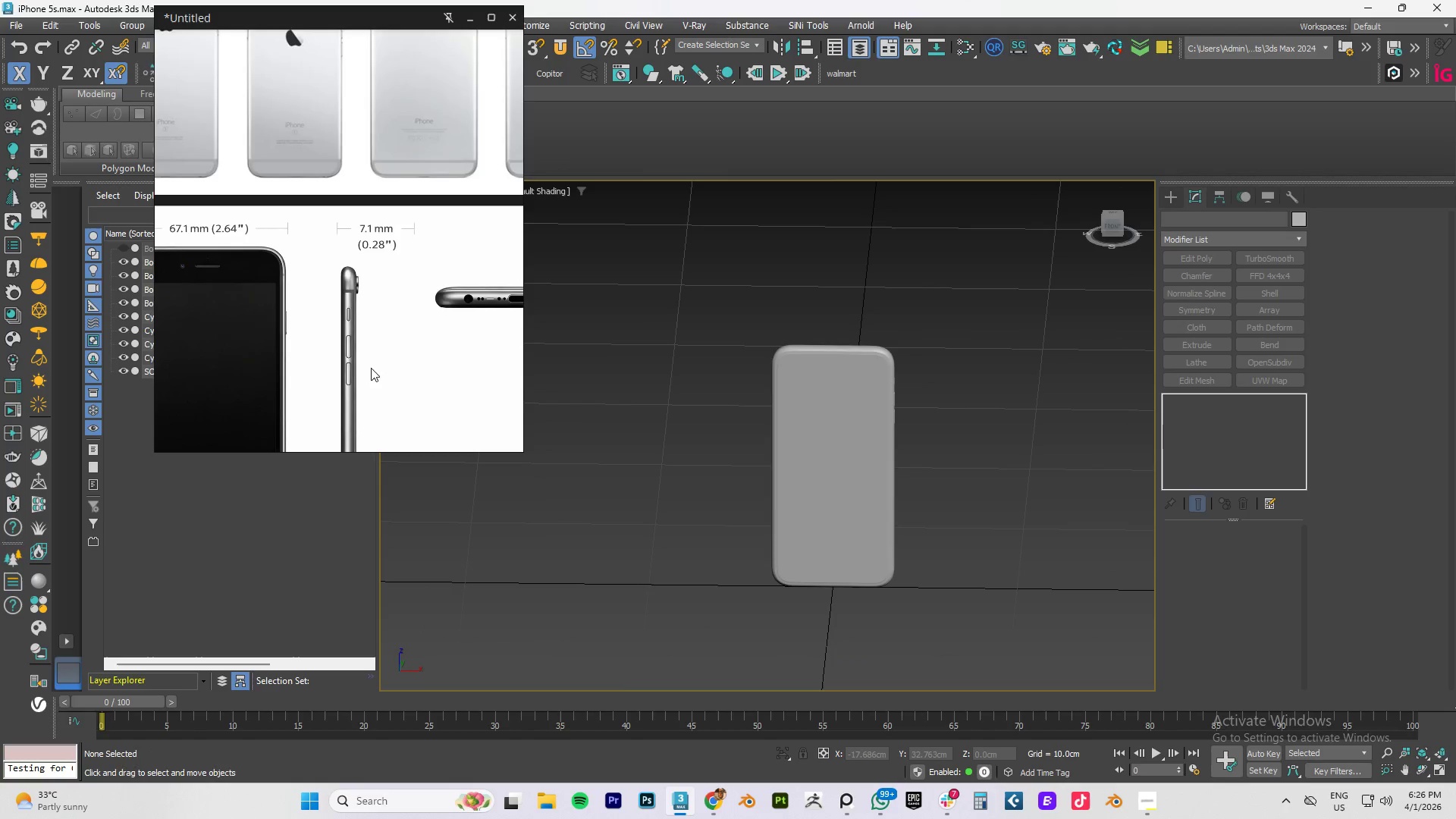 
scroll: coordinate [349, 378], scroll_direction: up, amount: 2.0
 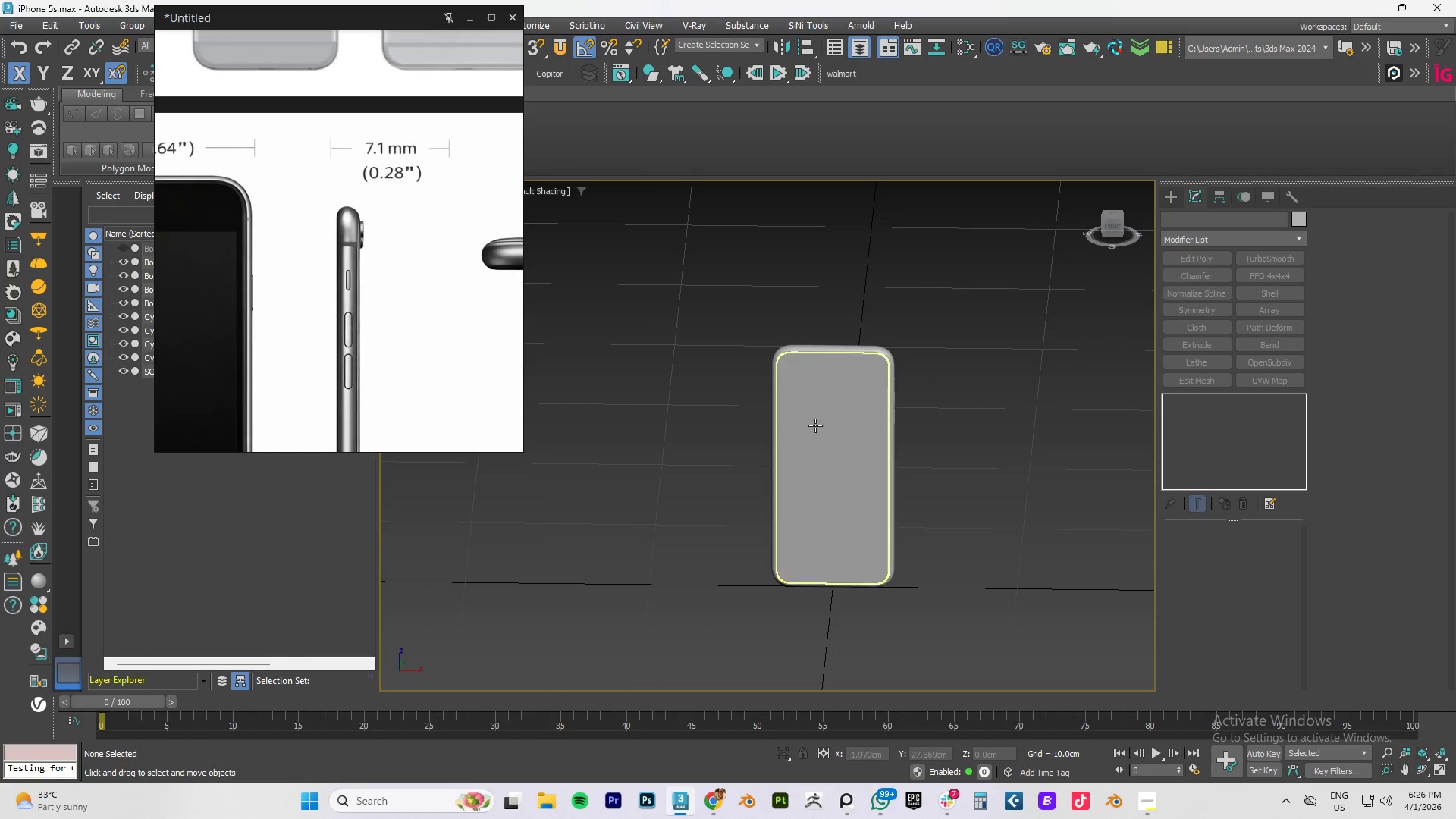 
hold_key(key=AltLeft, duration=0.59)
 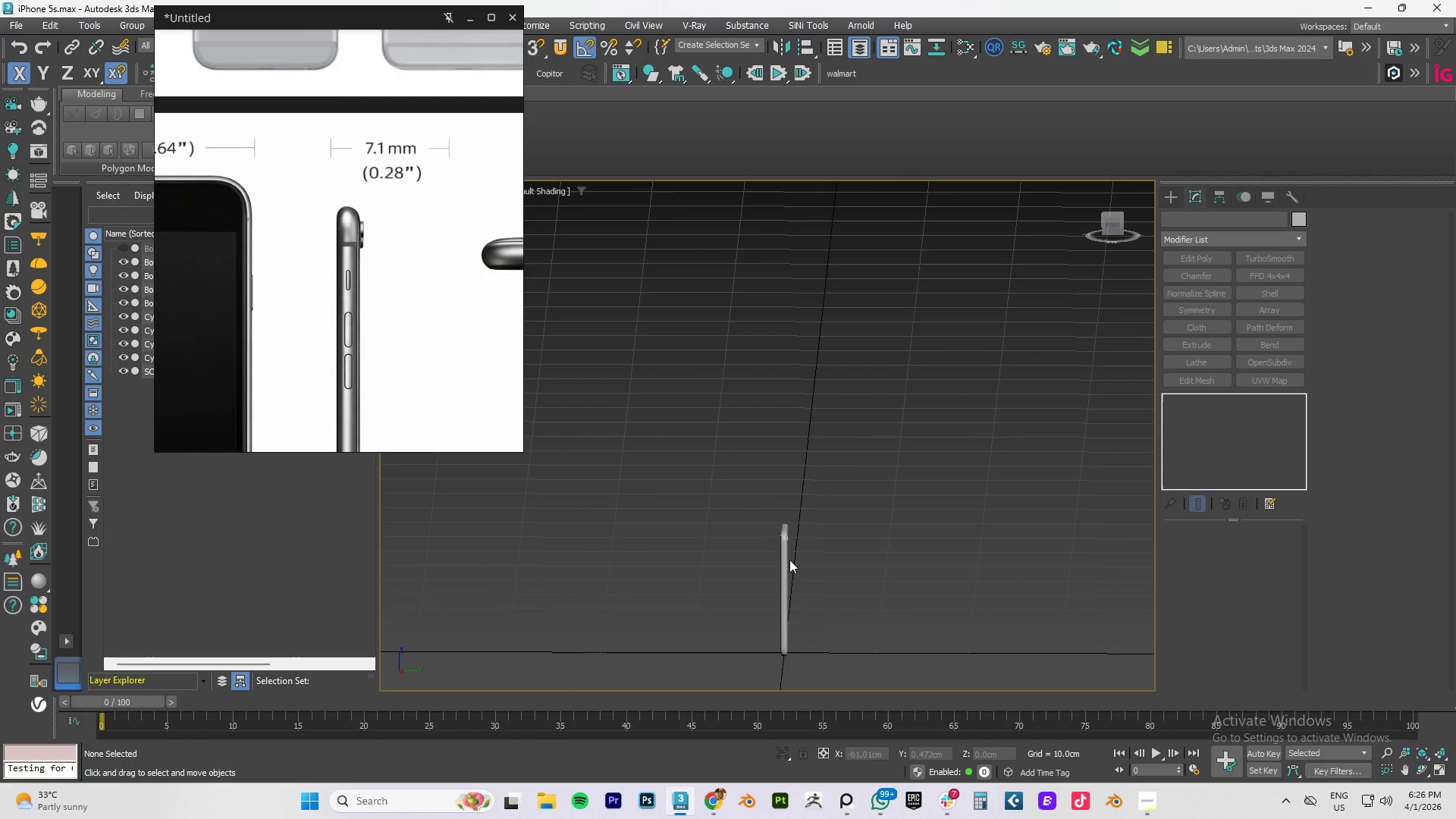 
scroll: coordinate [802, 458], scroll_direction: down, amount: 2.0
 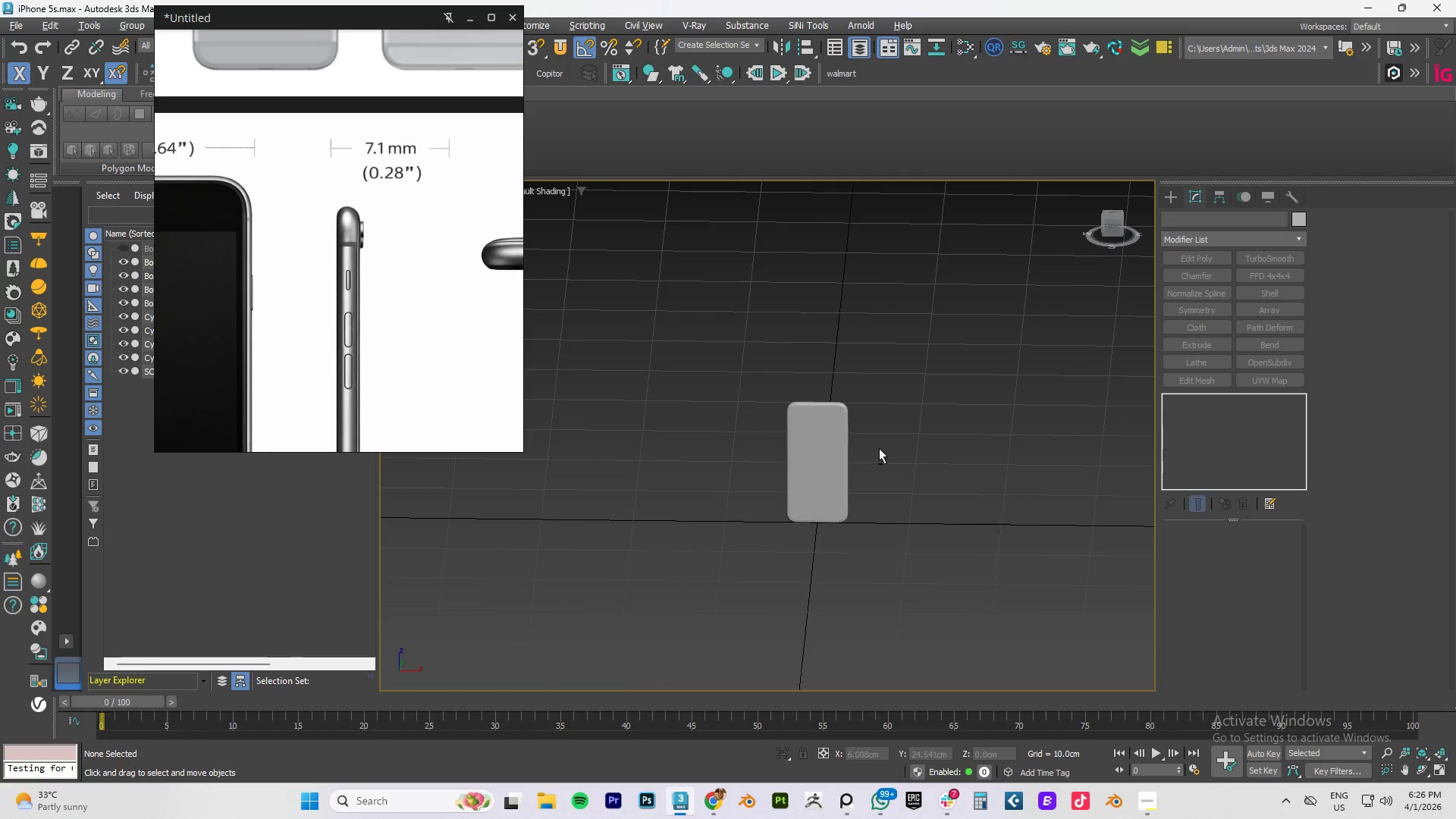 
scroll: coordinate [828, 581], scroll_direction: up, amount: 1.0
 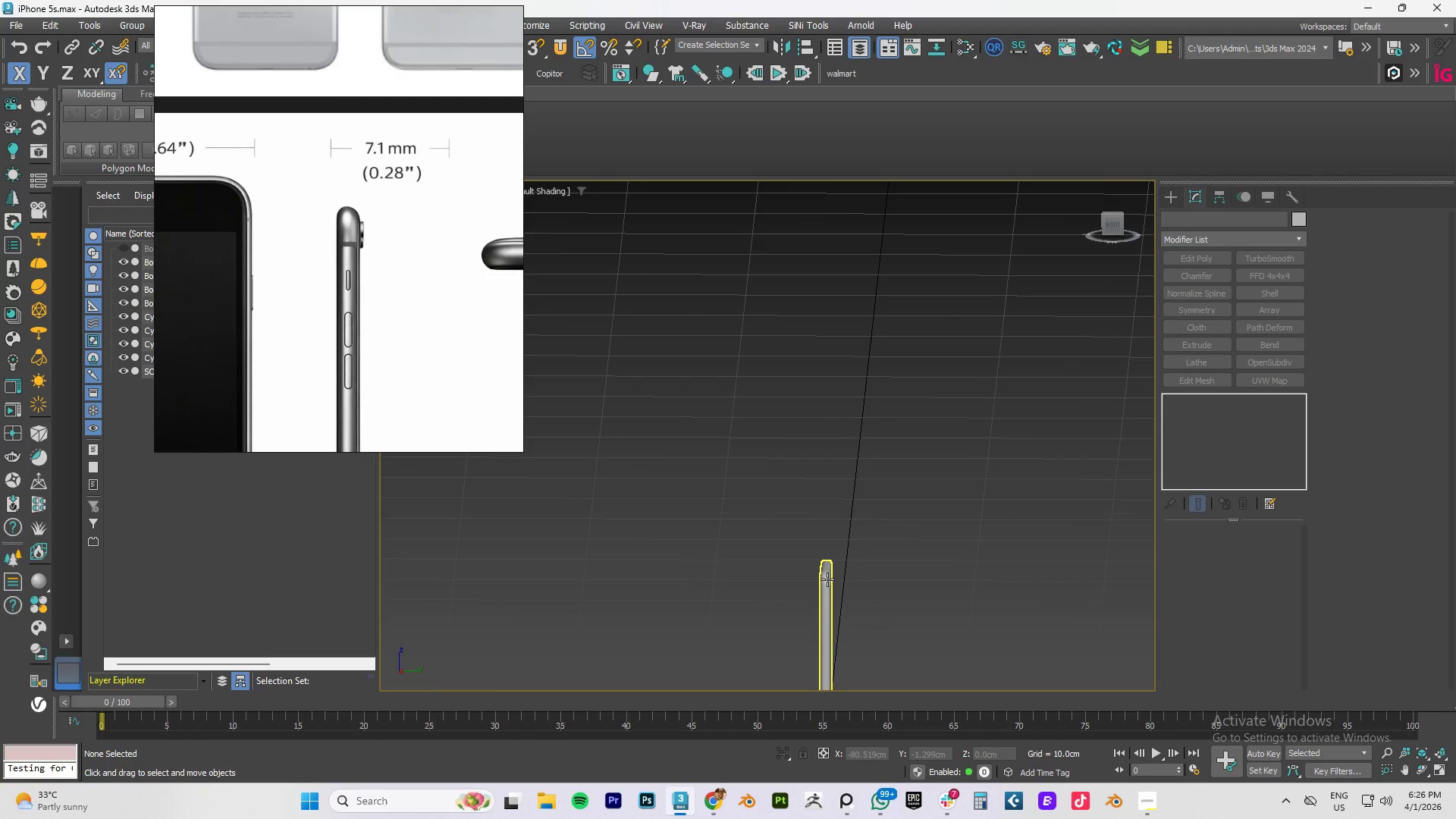 
left_click([827, 579])
 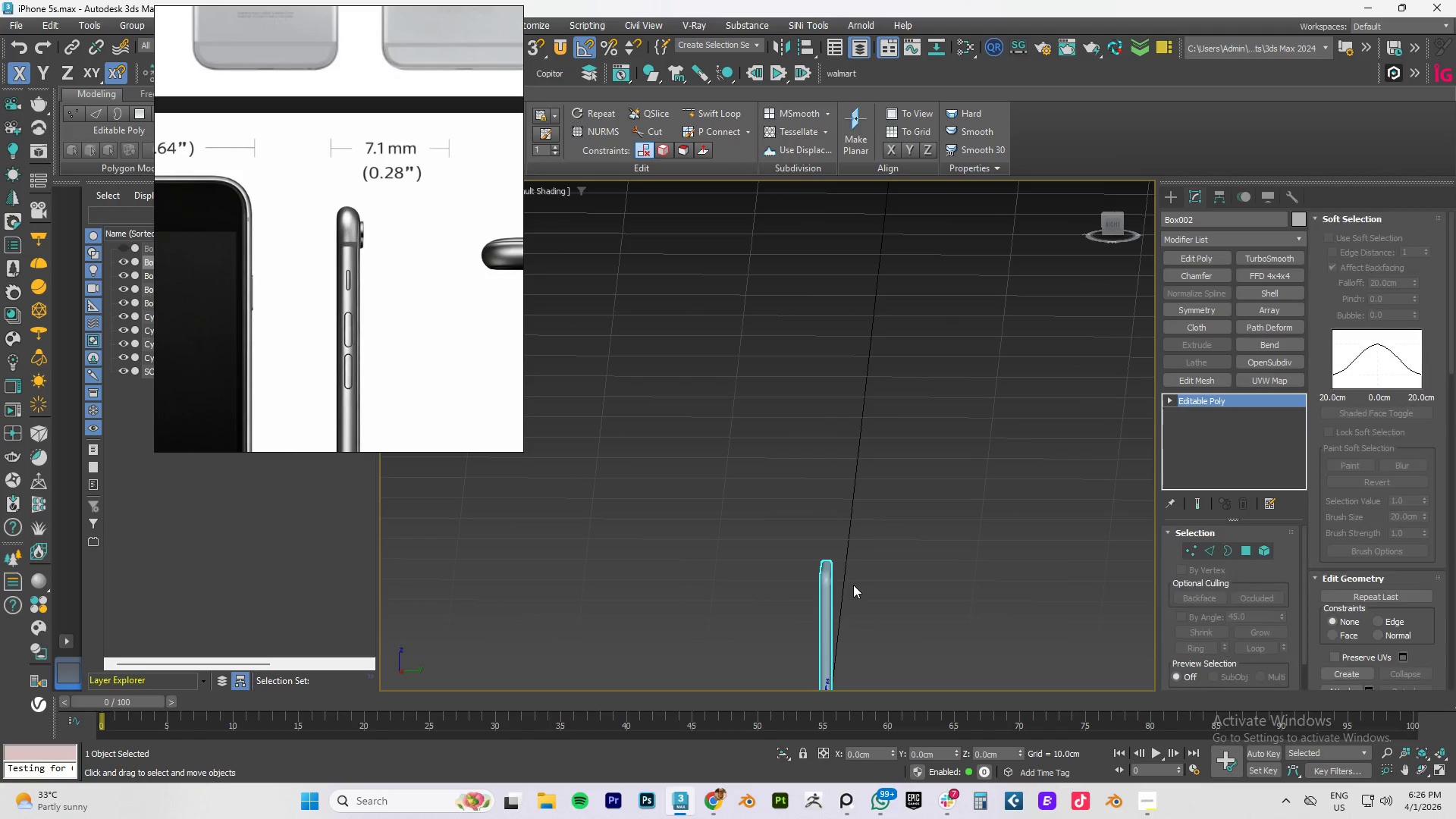 
type(fz)
 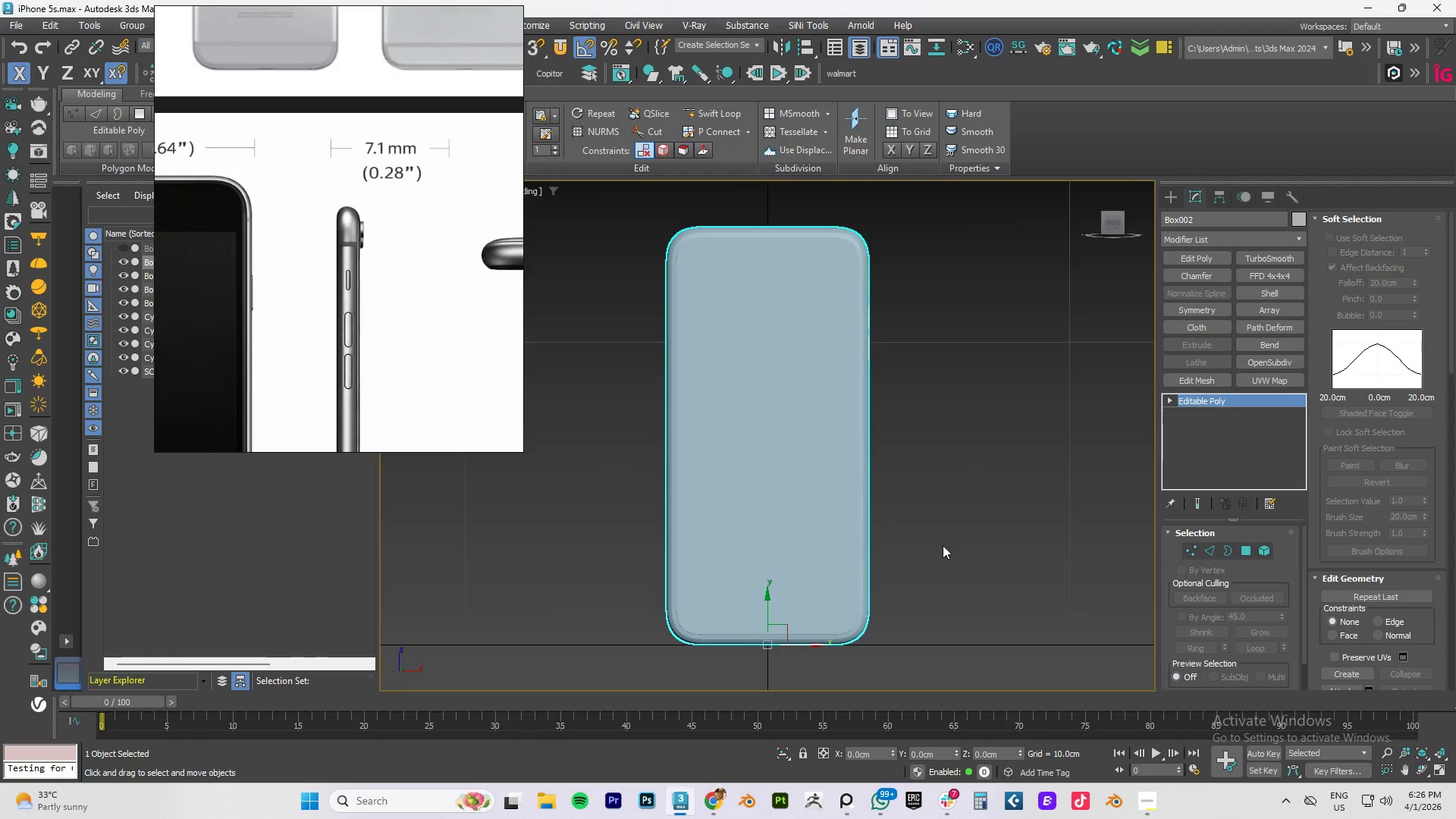 
scroll: coordinate [944, 544], scroll_direction: down, amount: 3.0
 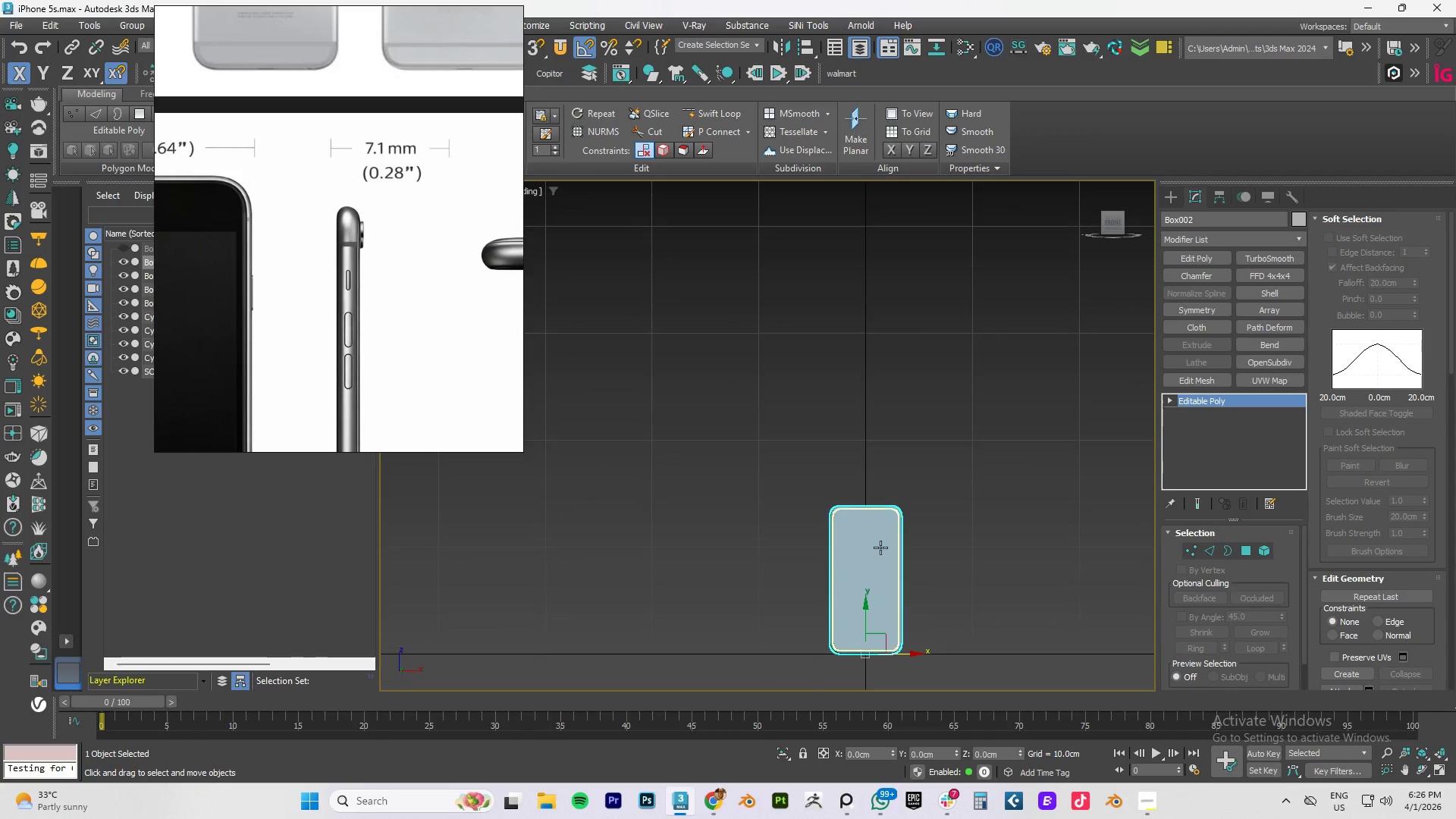 
scroll: coordinate [959, 544], scroll_direction: up, amount: 6.0
 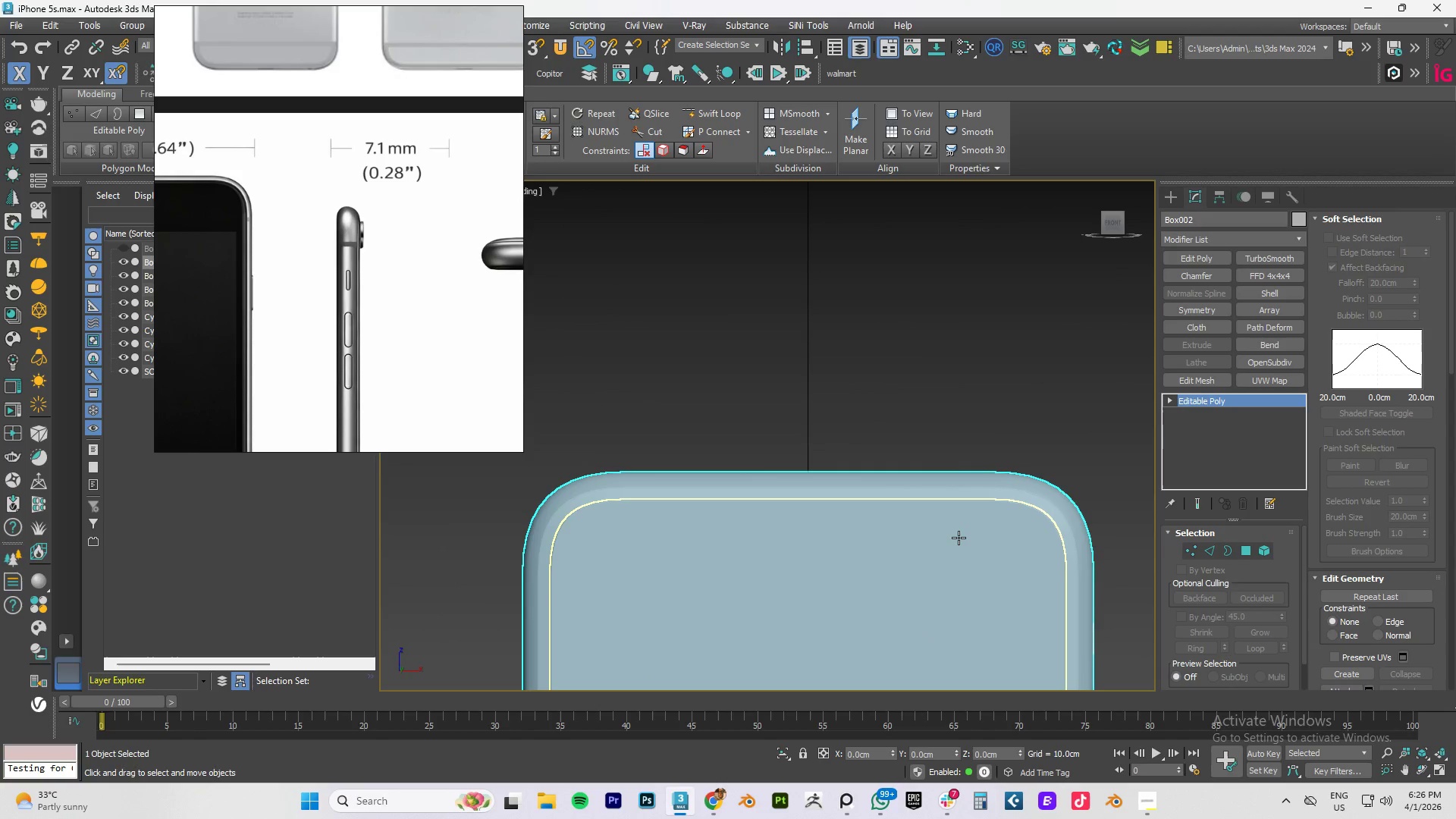 
left_click([959, 538])
 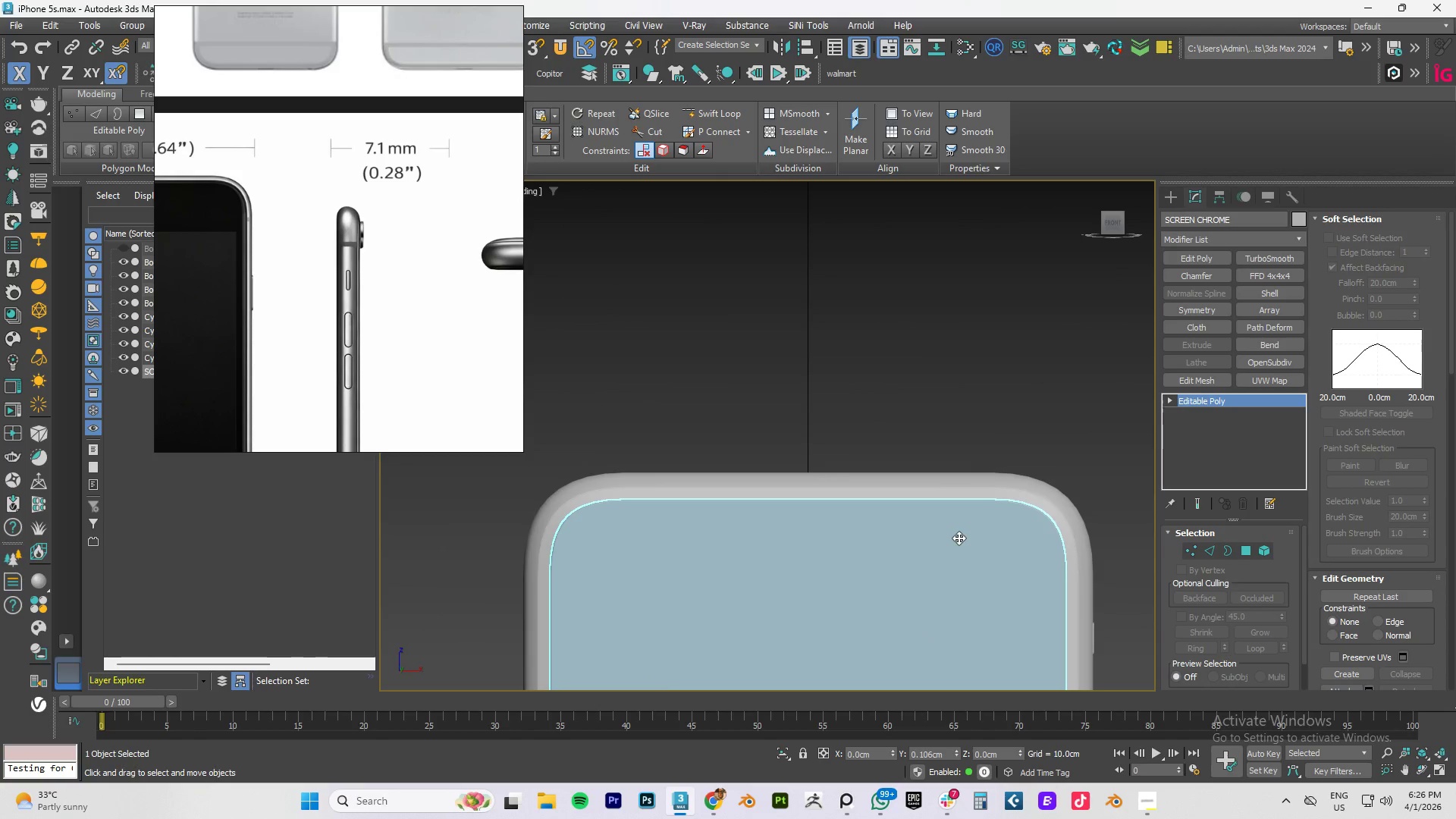 
right_click([959, 538])
 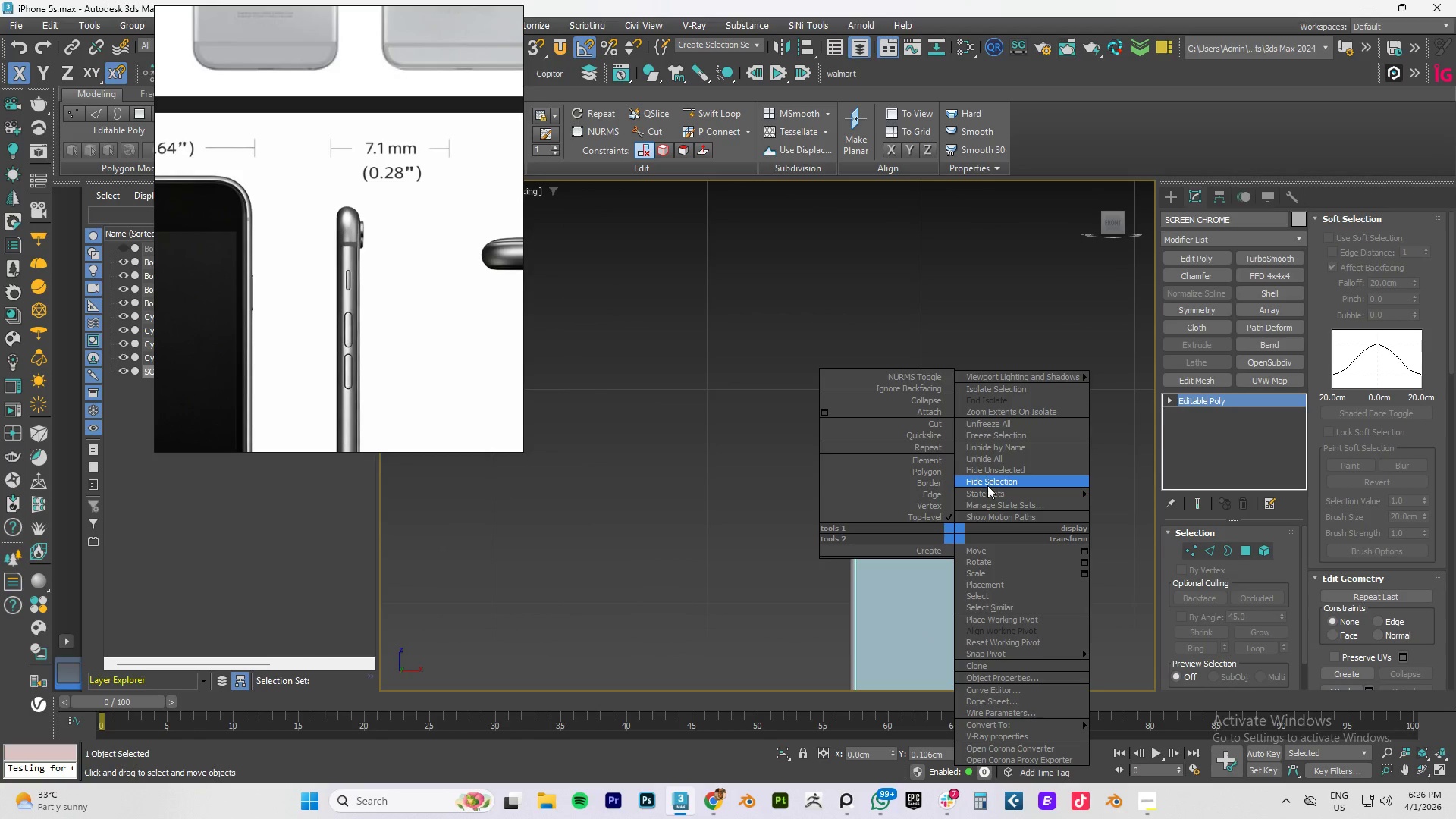 
scroll: coordinate [959, 538], scroll_direction: down, amount: 4.0
 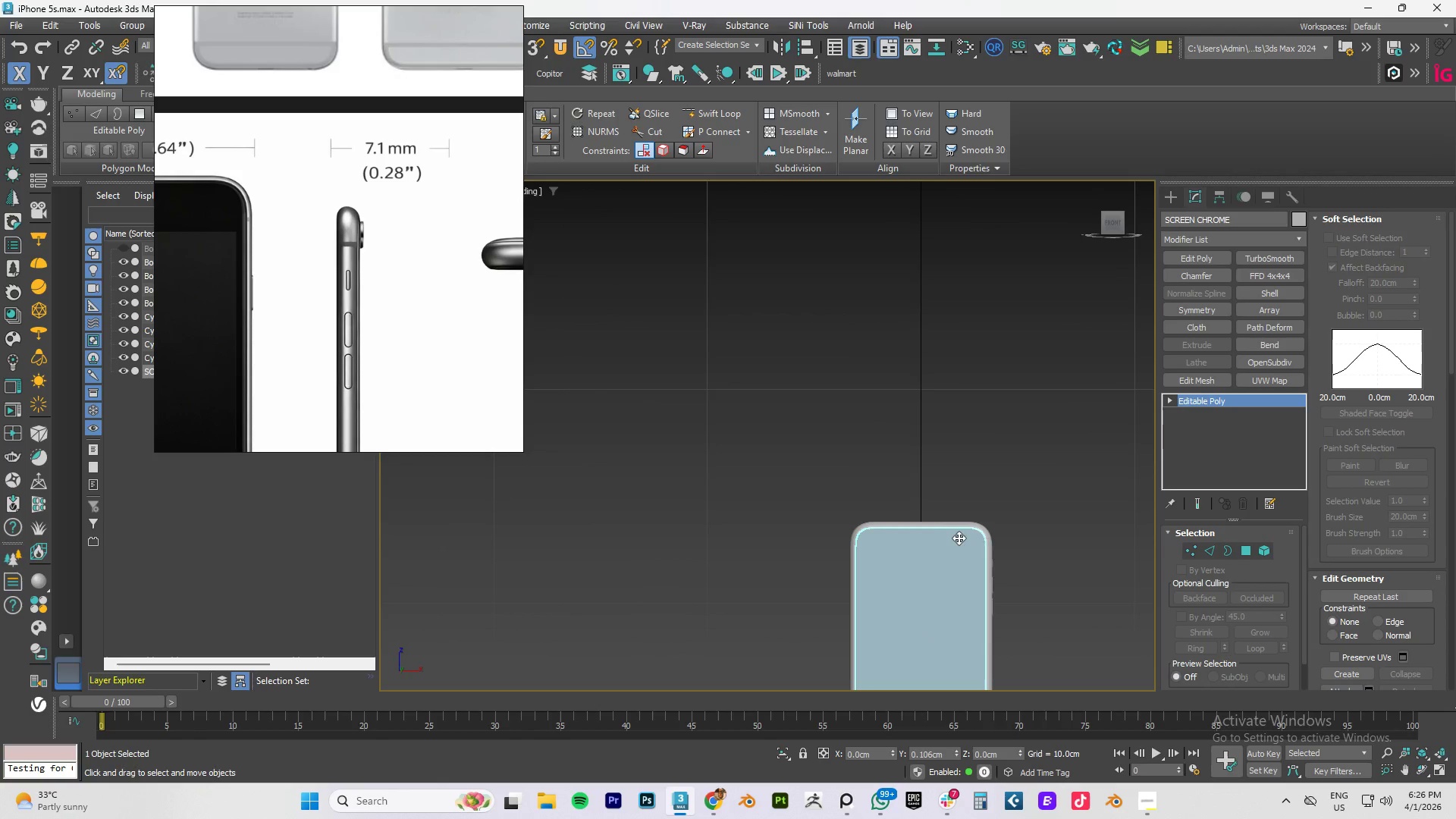 
left_click([987, 479])
 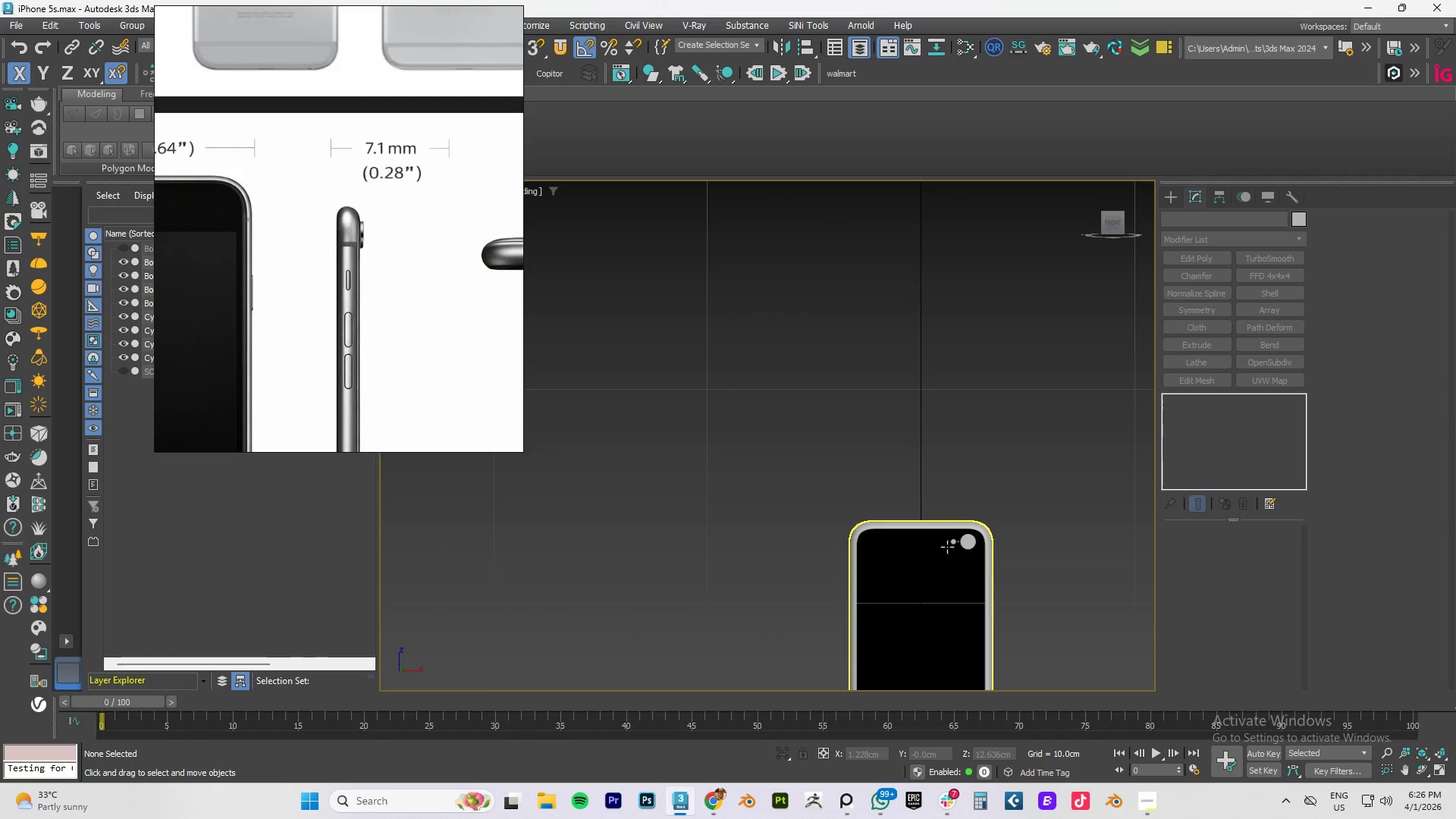 
left_click([946, 547])
 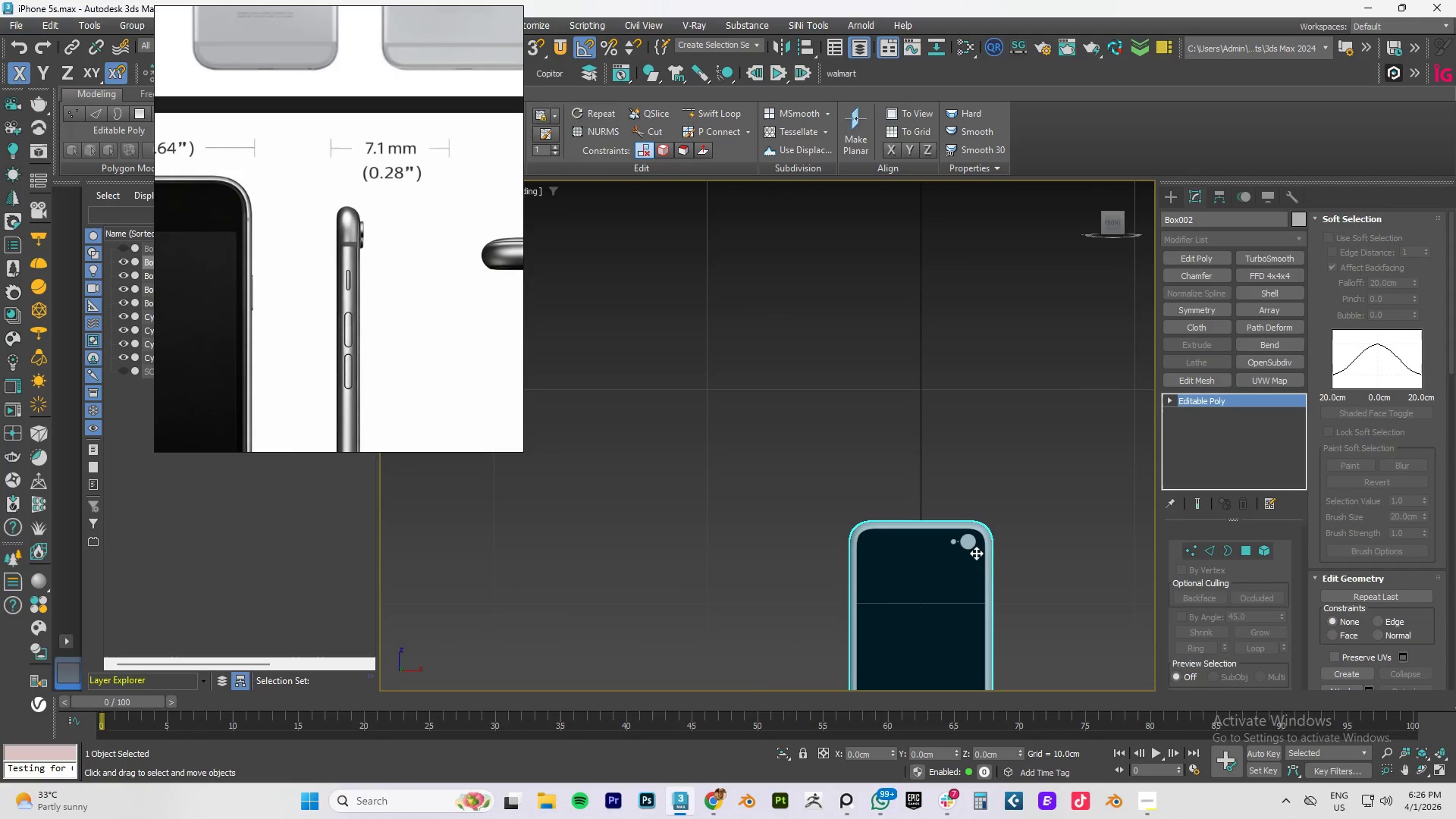 
hold_key(key=AltLeft, duration=0.98)
 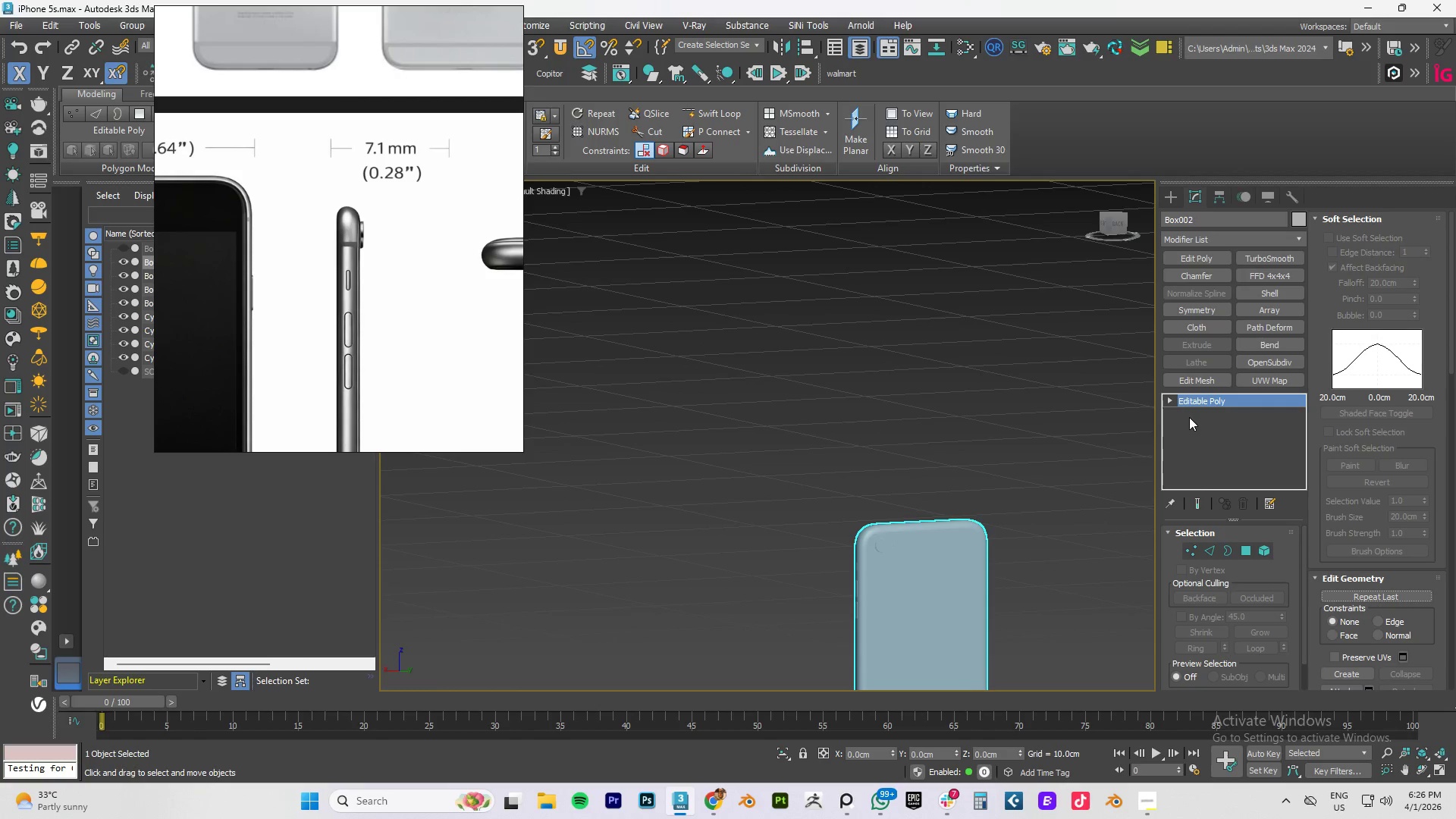 
key(F4)
 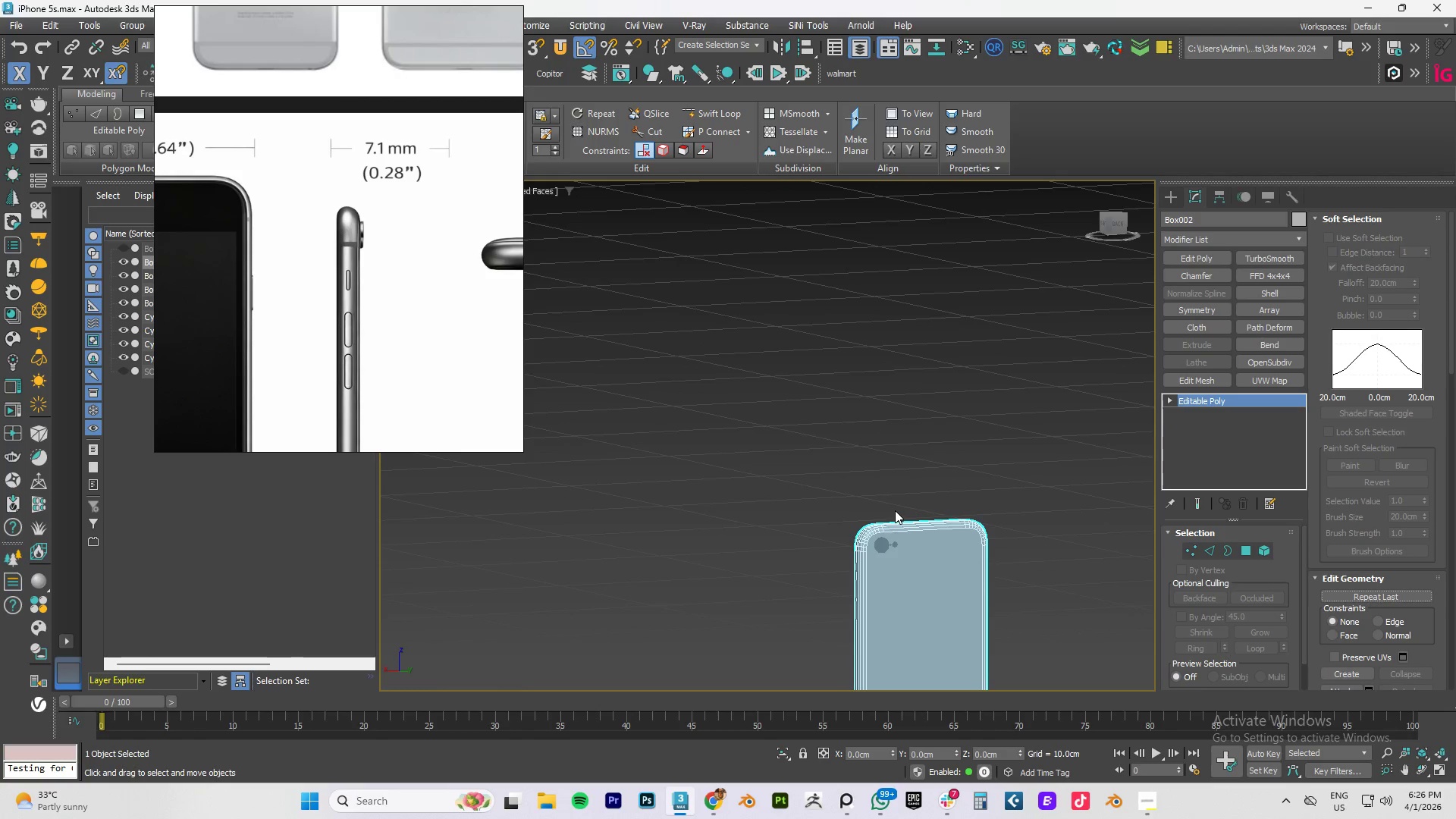 
scroll: coordinate [863, 529], scroll_direction: up, amount: 6.0
 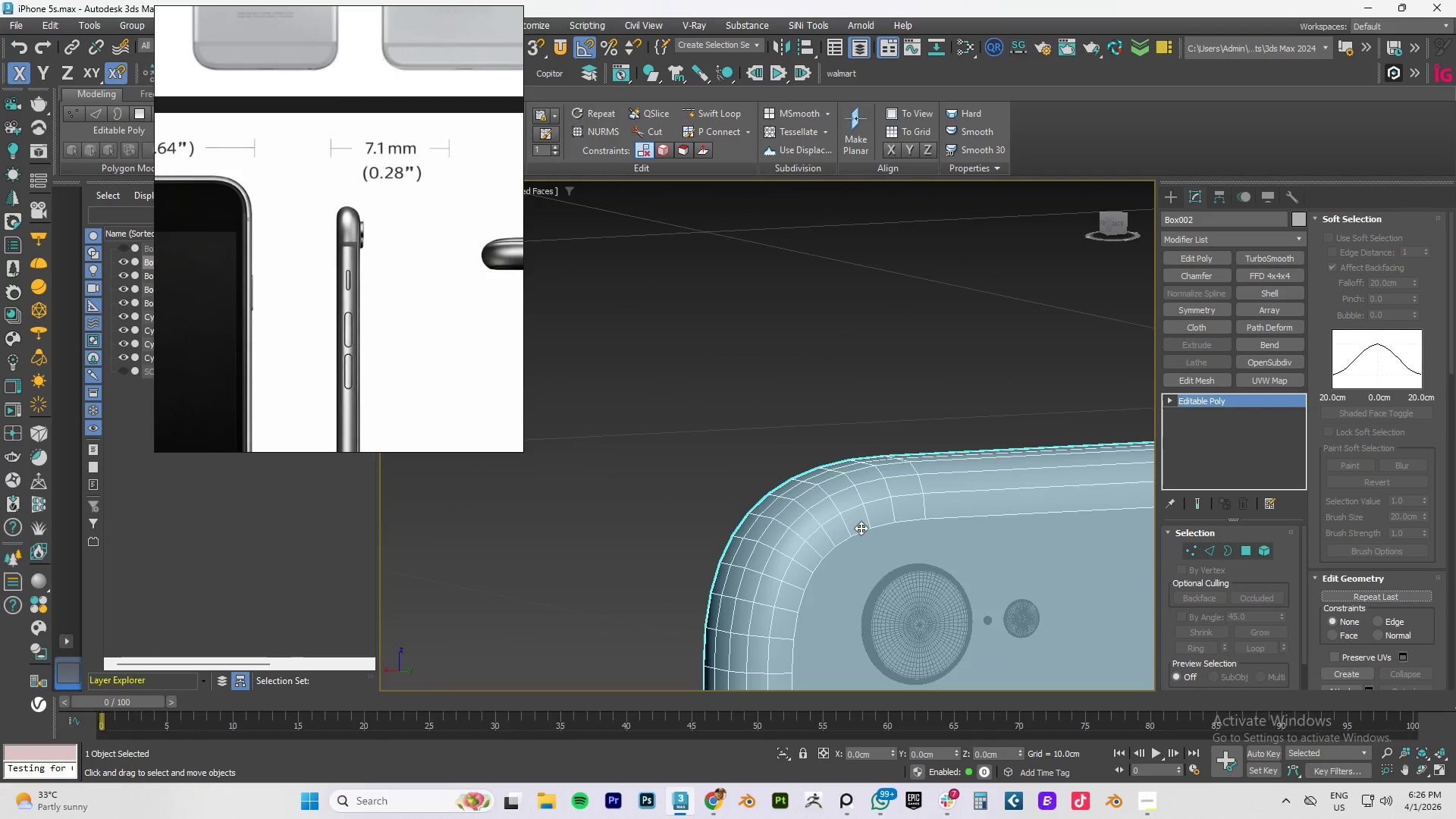 
key(2)
 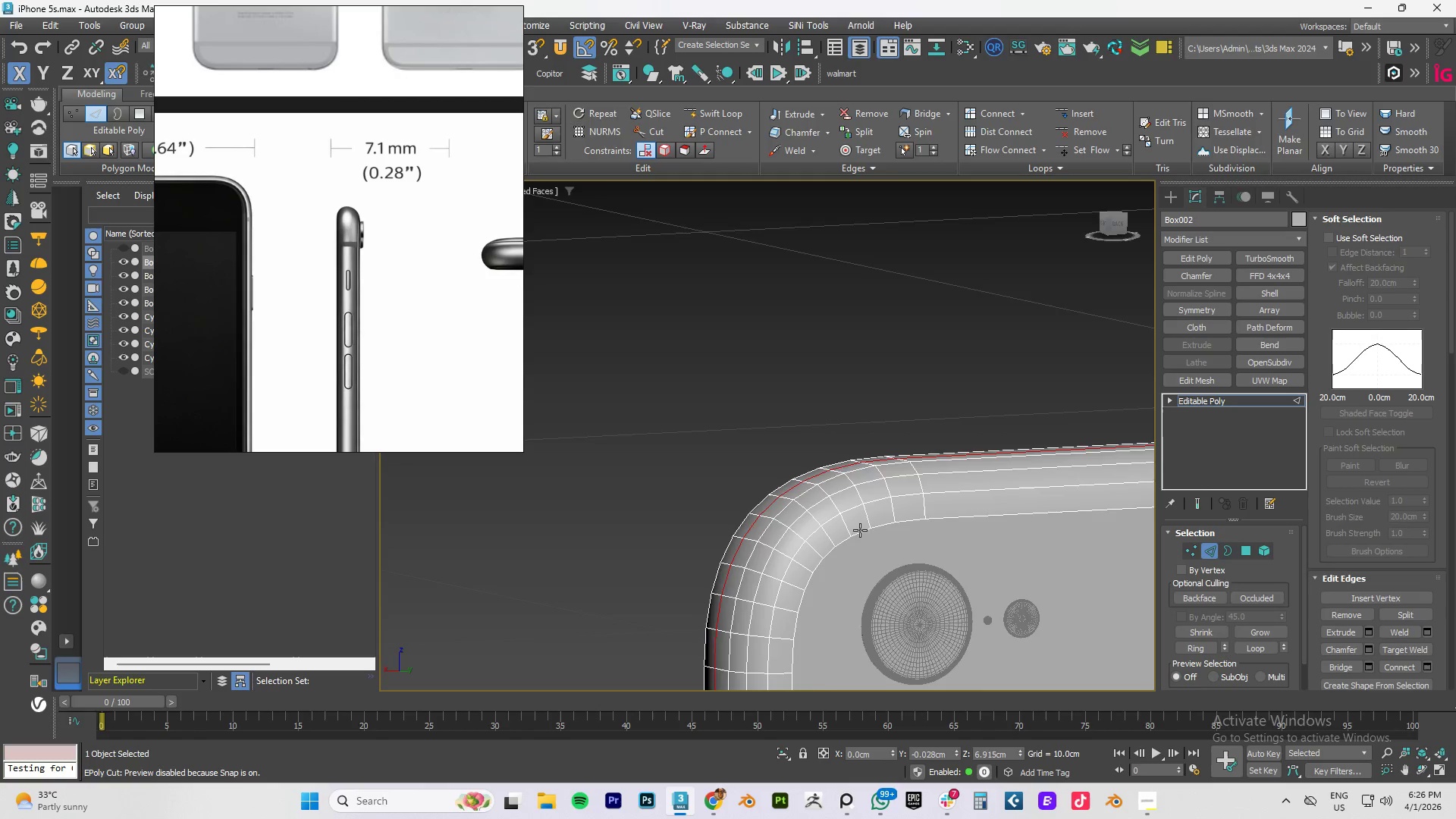 
hold_key(key=AltLeft, duration=0.86)
 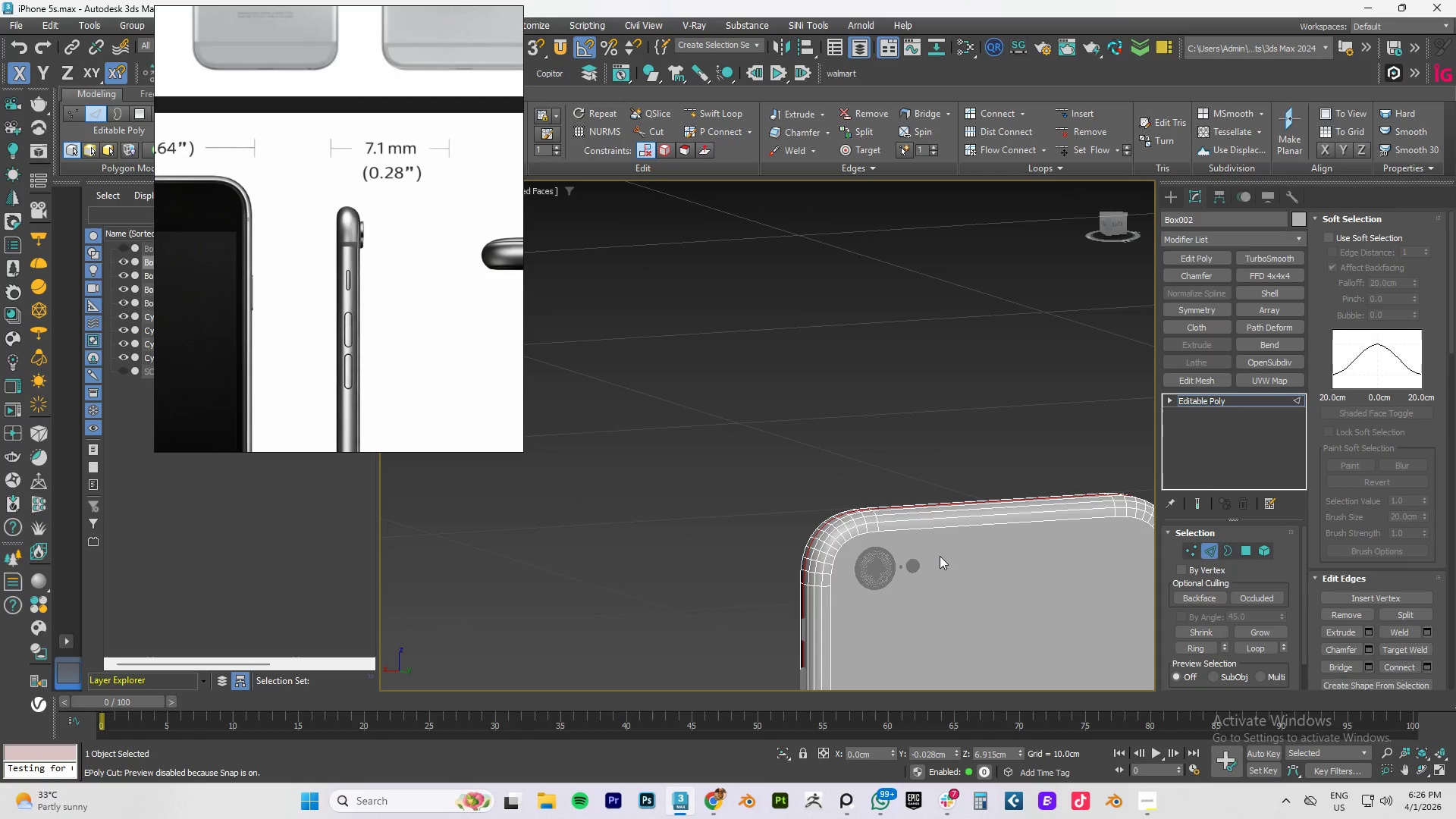 
scroll: coordinate [857, 532], scroll_direction: down, amount: 3.0
 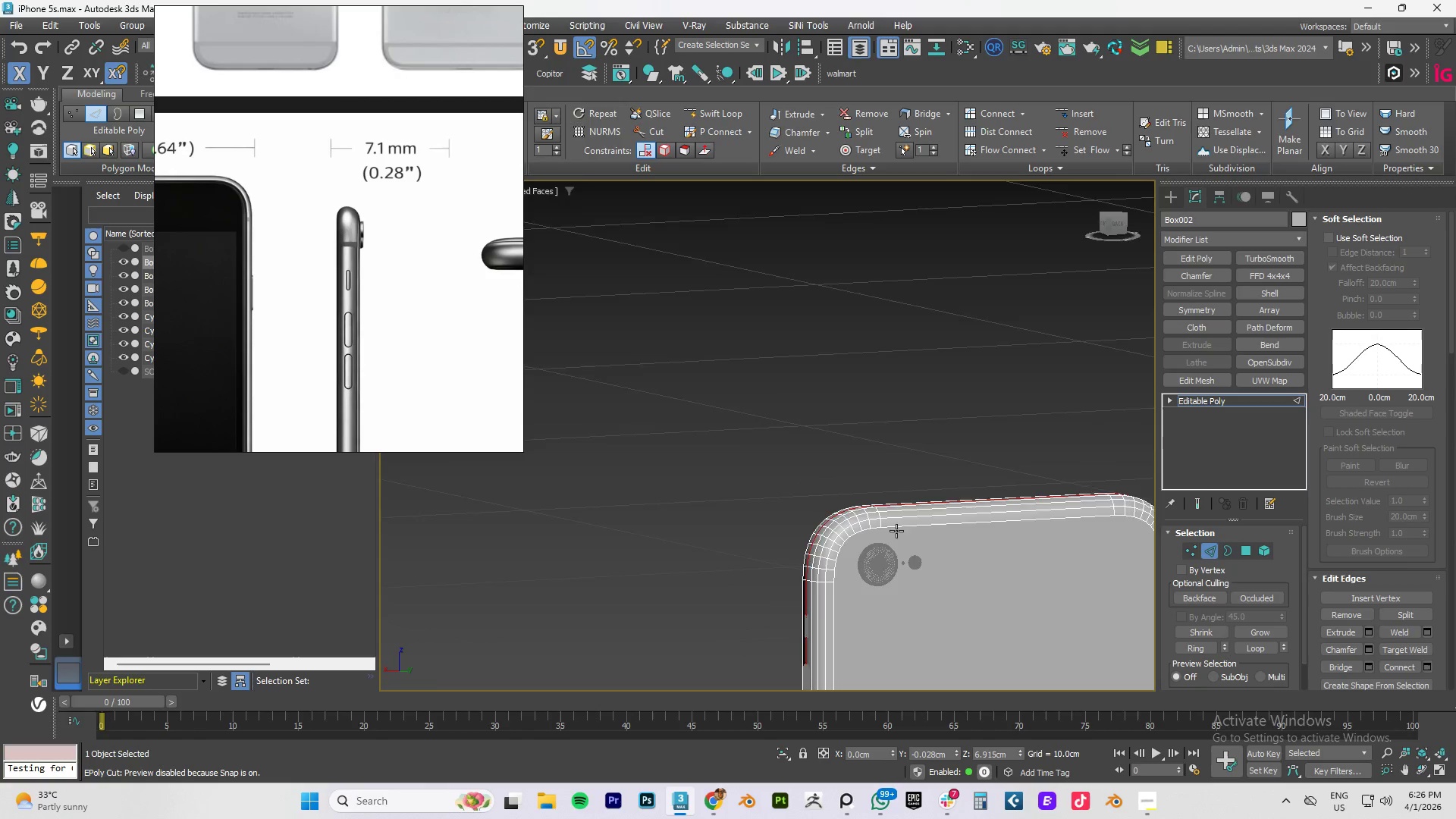 
key(Alt+Q)
 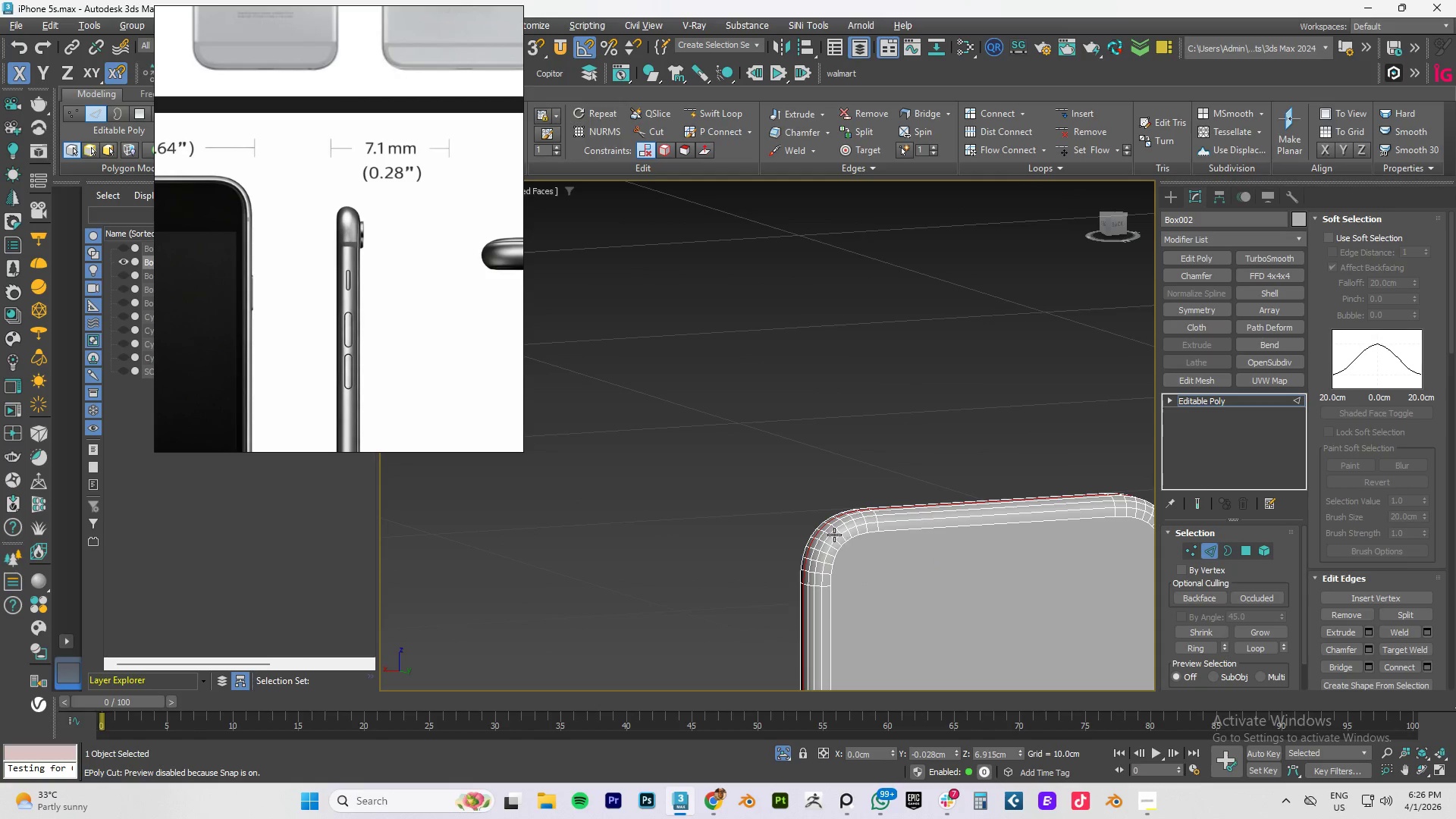 
scroll: coordinate [834, 535], scroll_direction: up, amount: 4.0
 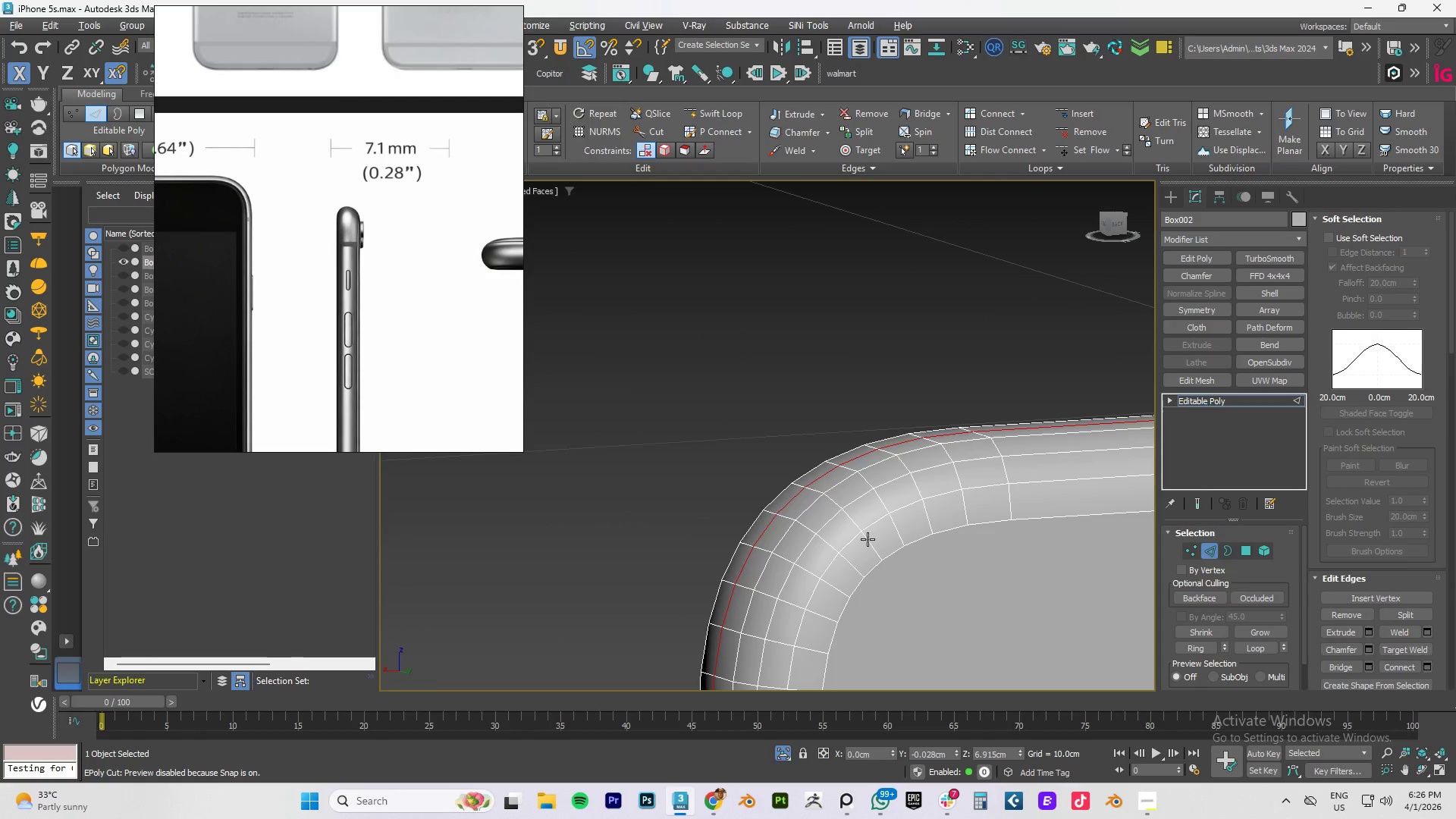 
double_click([868, 539])
 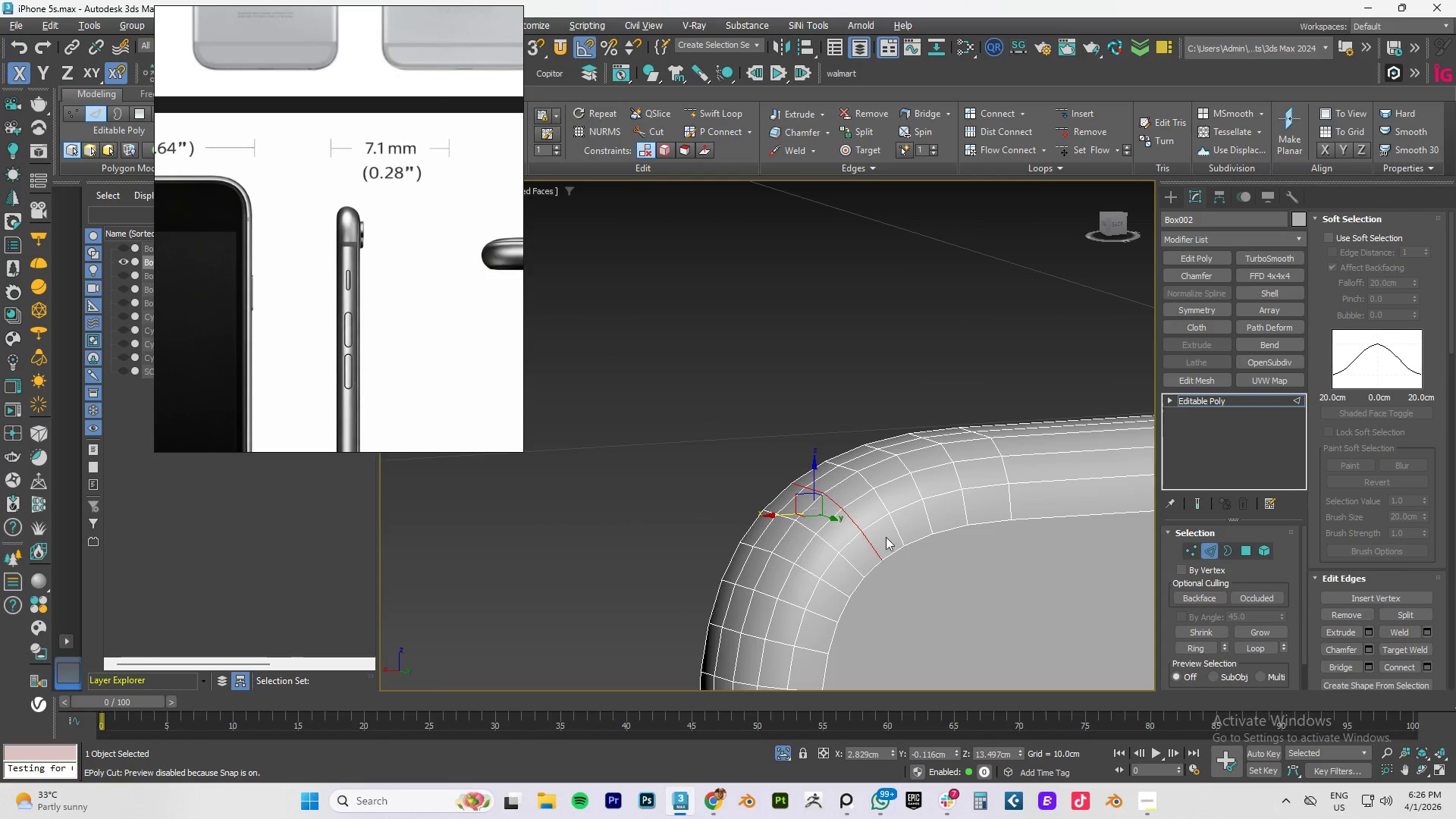 
hold_key(key=ControlLeft, duration=1.51)
 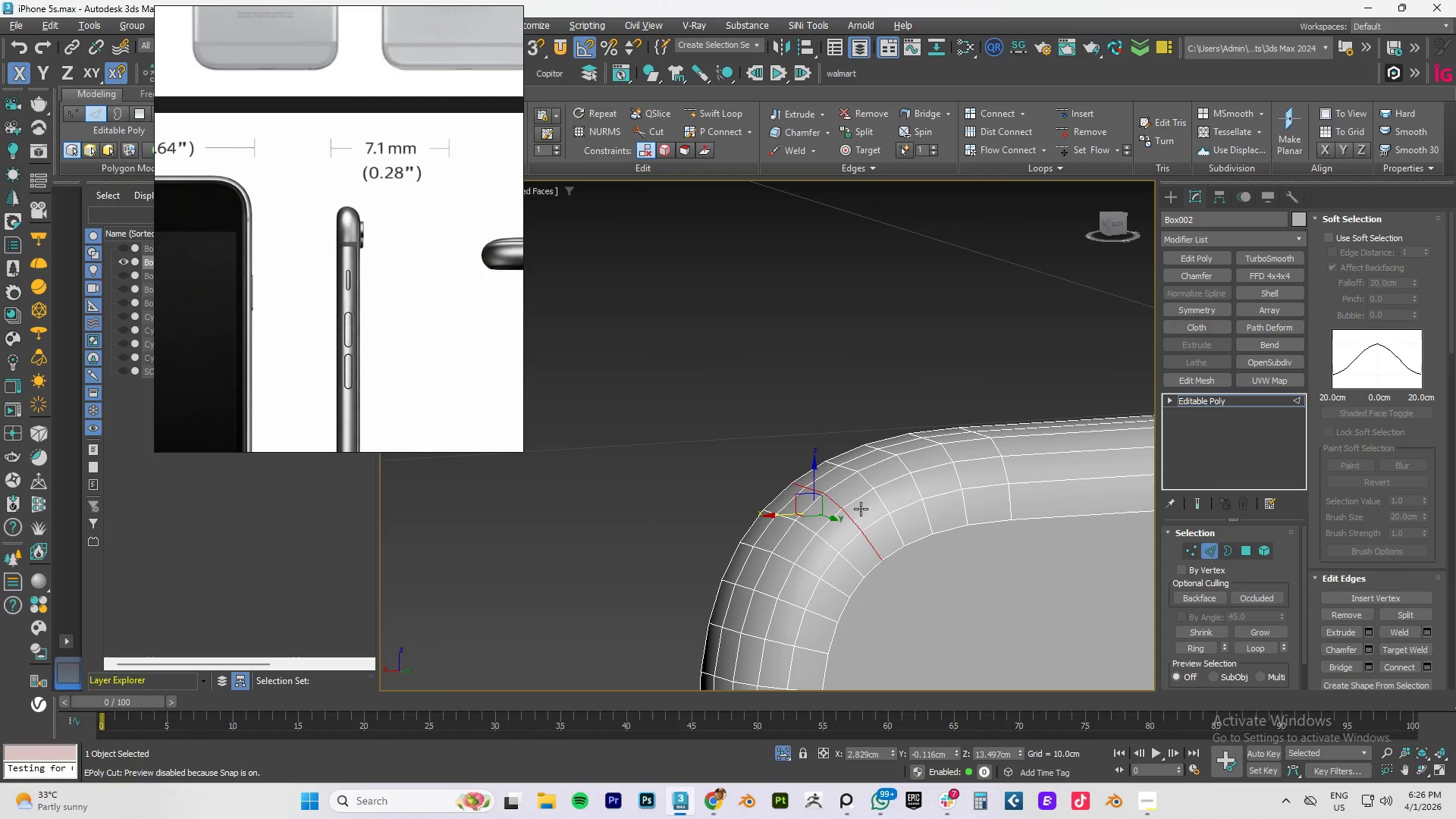 
hold_key(key=ControlLeft, duration=0.42)
 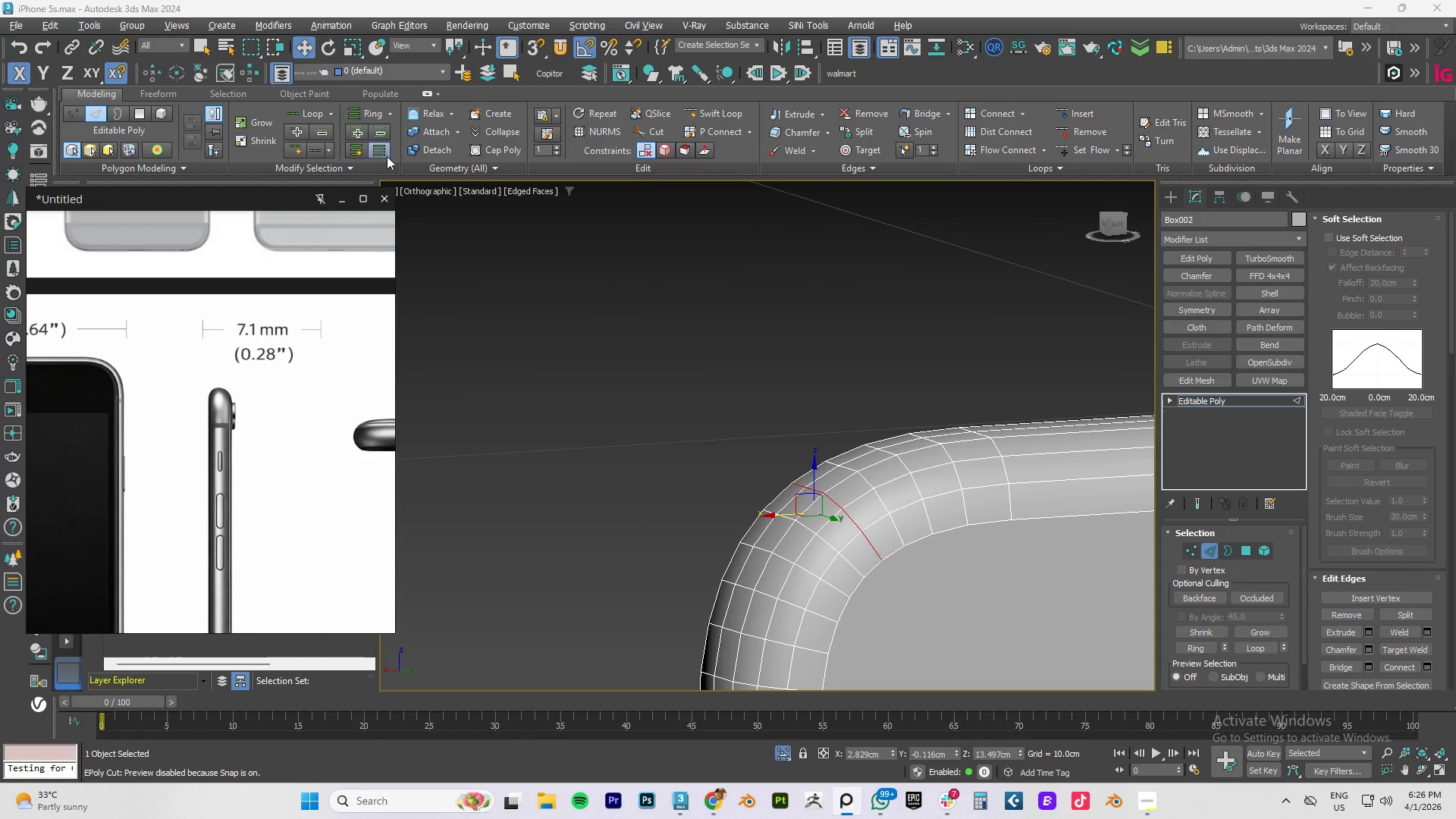 
left_click([378, 149])
 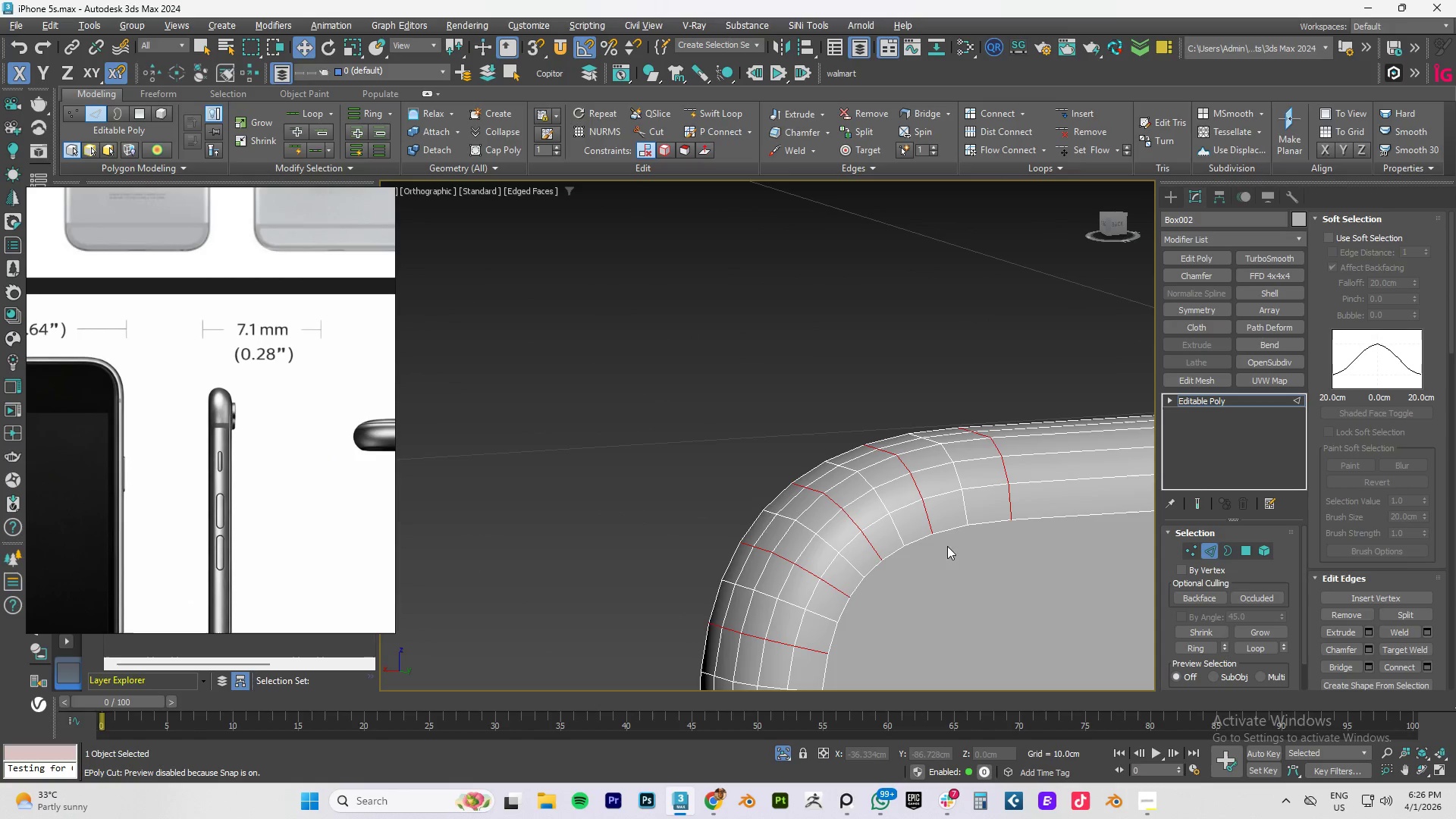 
scroll: coordinate [944, 403], scroll_direction: down, amount: 6.0
 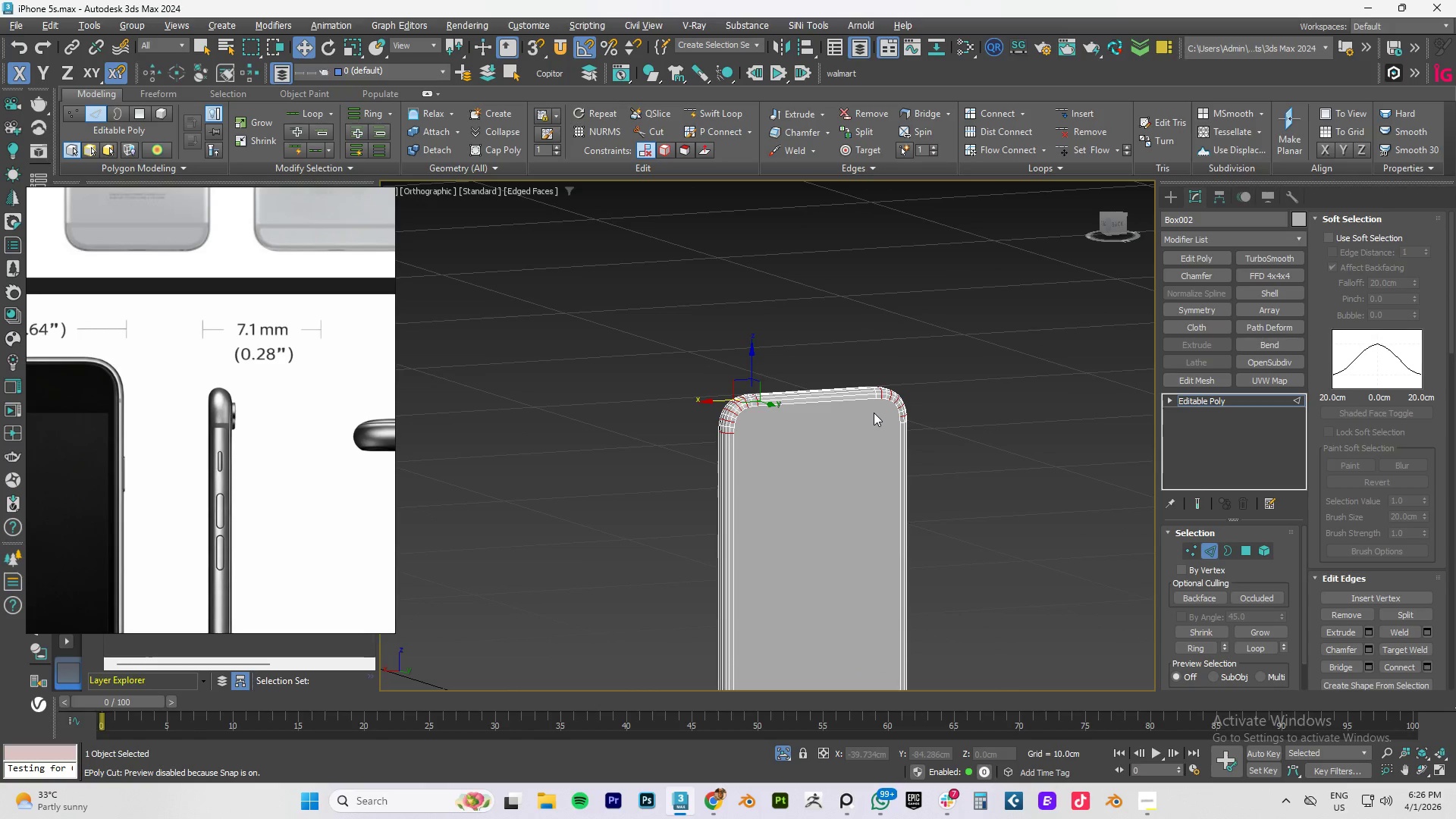 
key(Control+Backspace)
 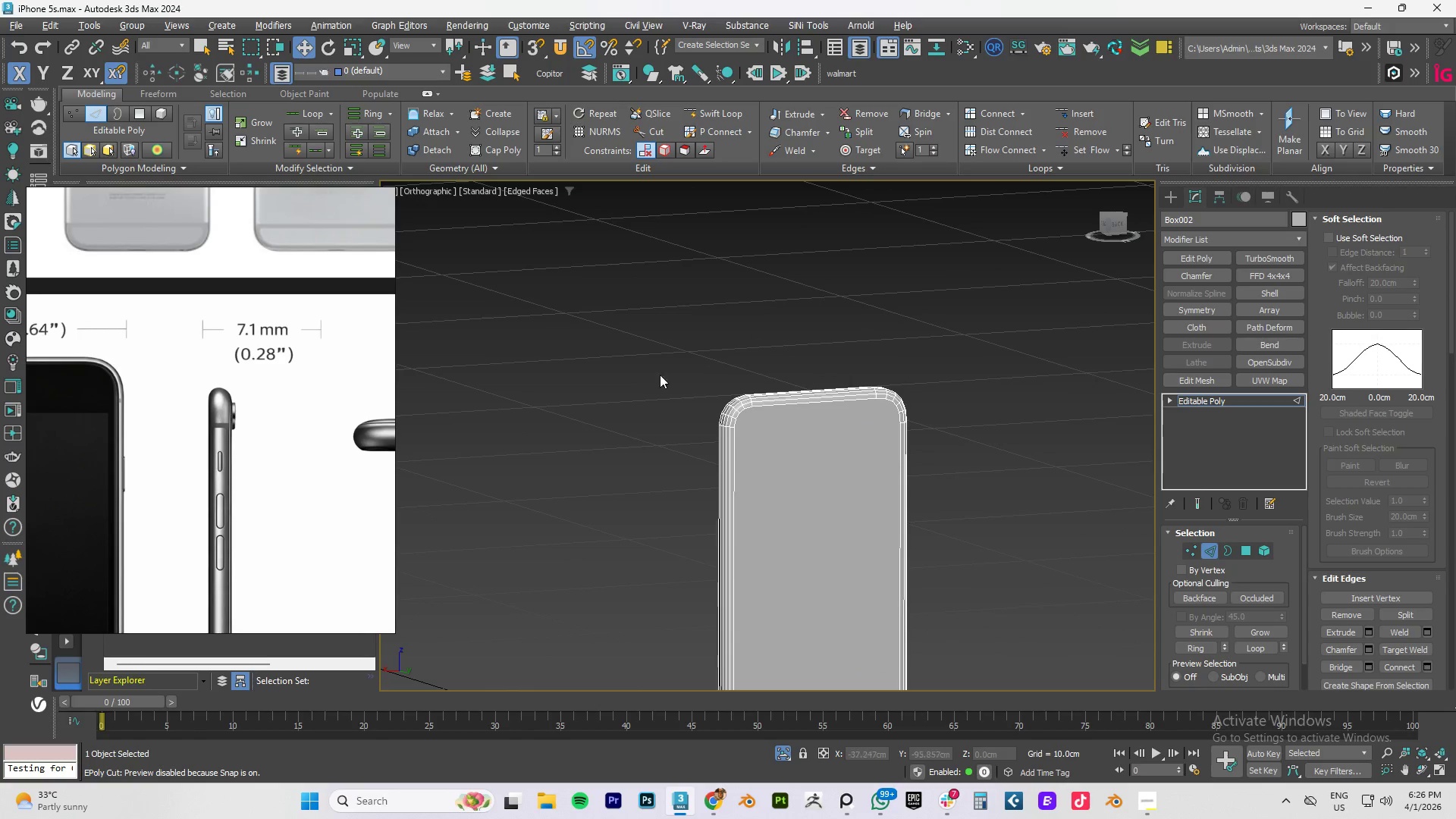 
scroll: coordinate [763, 419], scroll_direction: up, amount: 4.0
 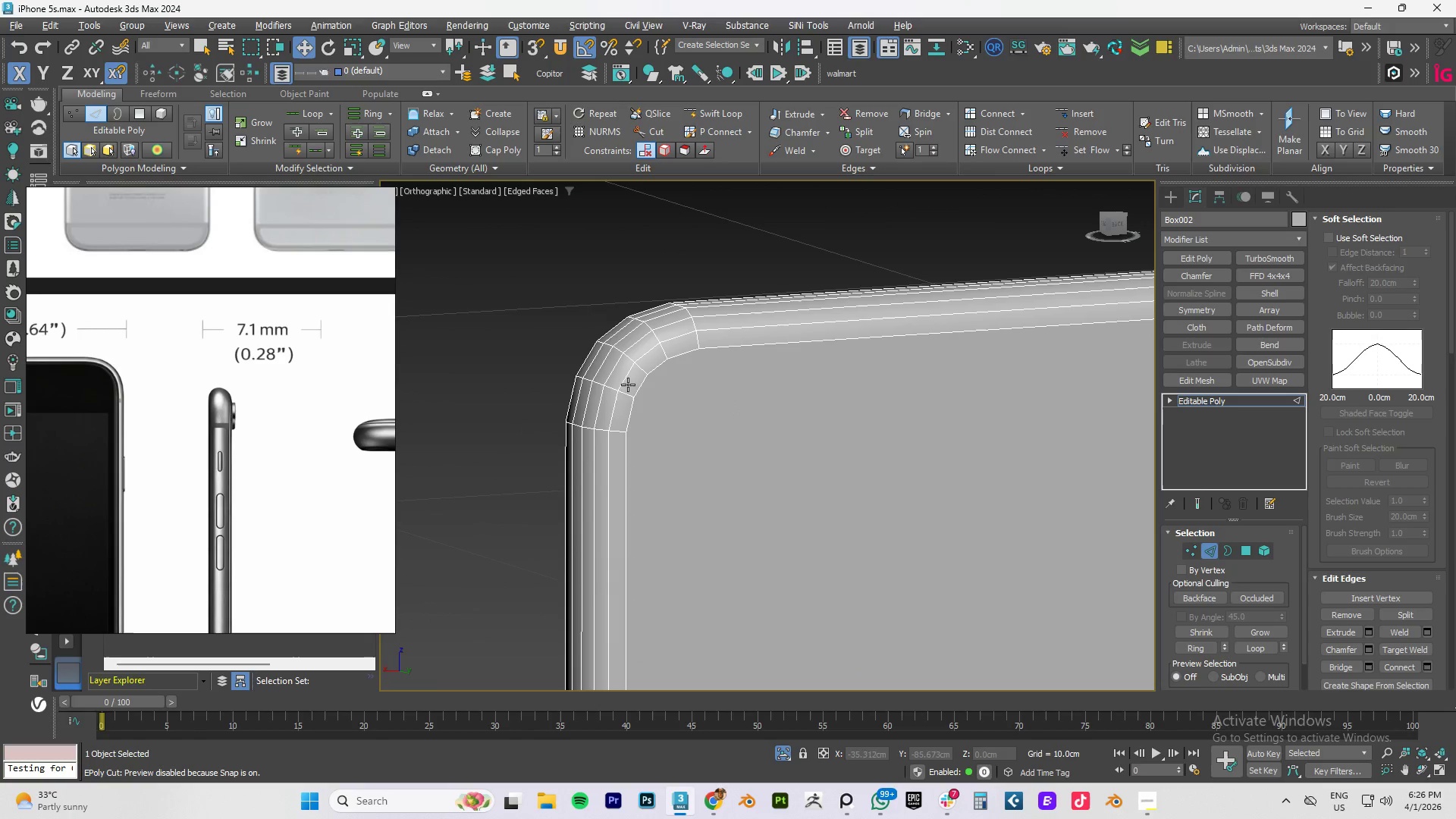 
double_click([627, 393])
 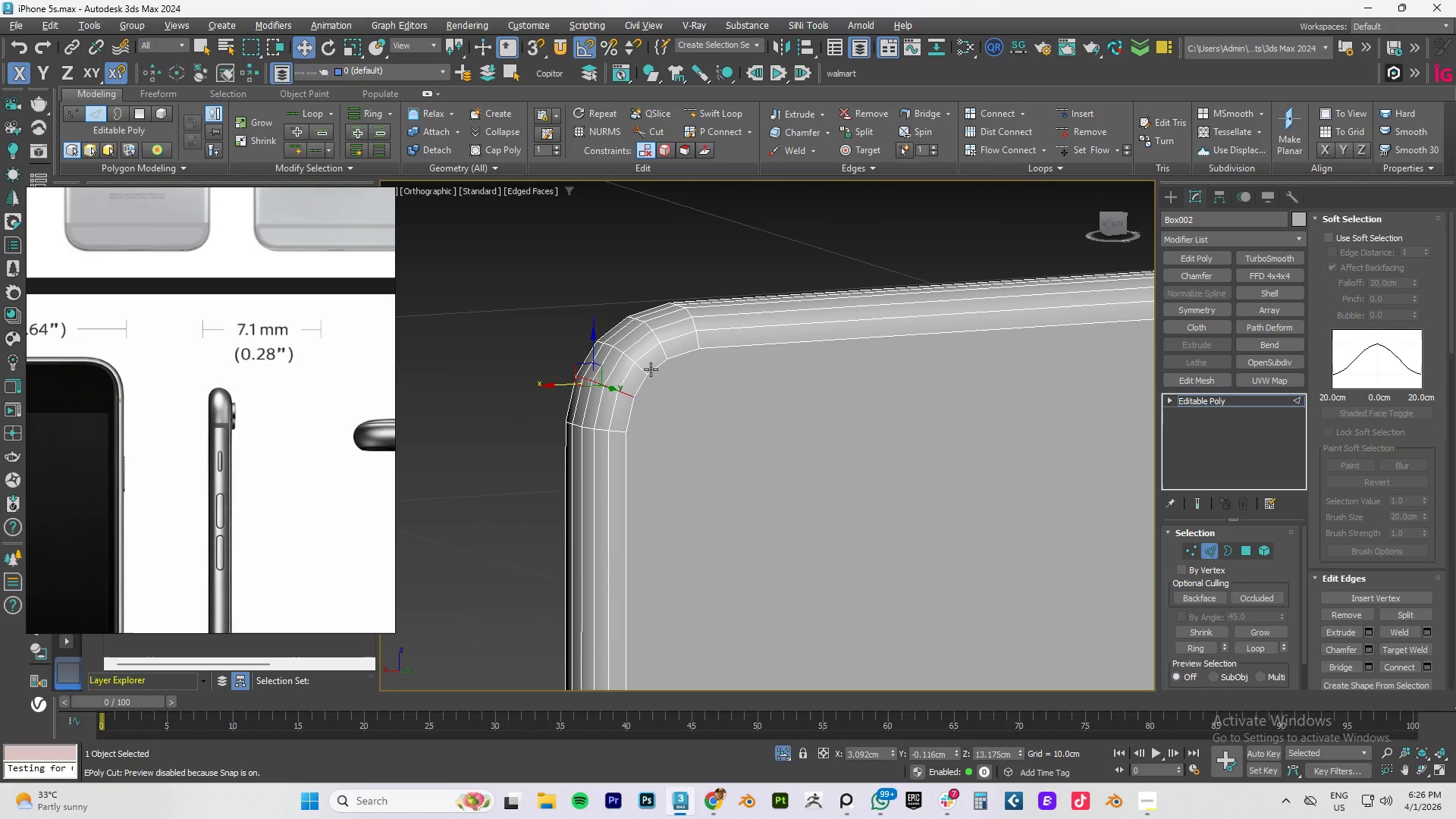 
hold_key(key=ControlLeft, duration=1.05)
 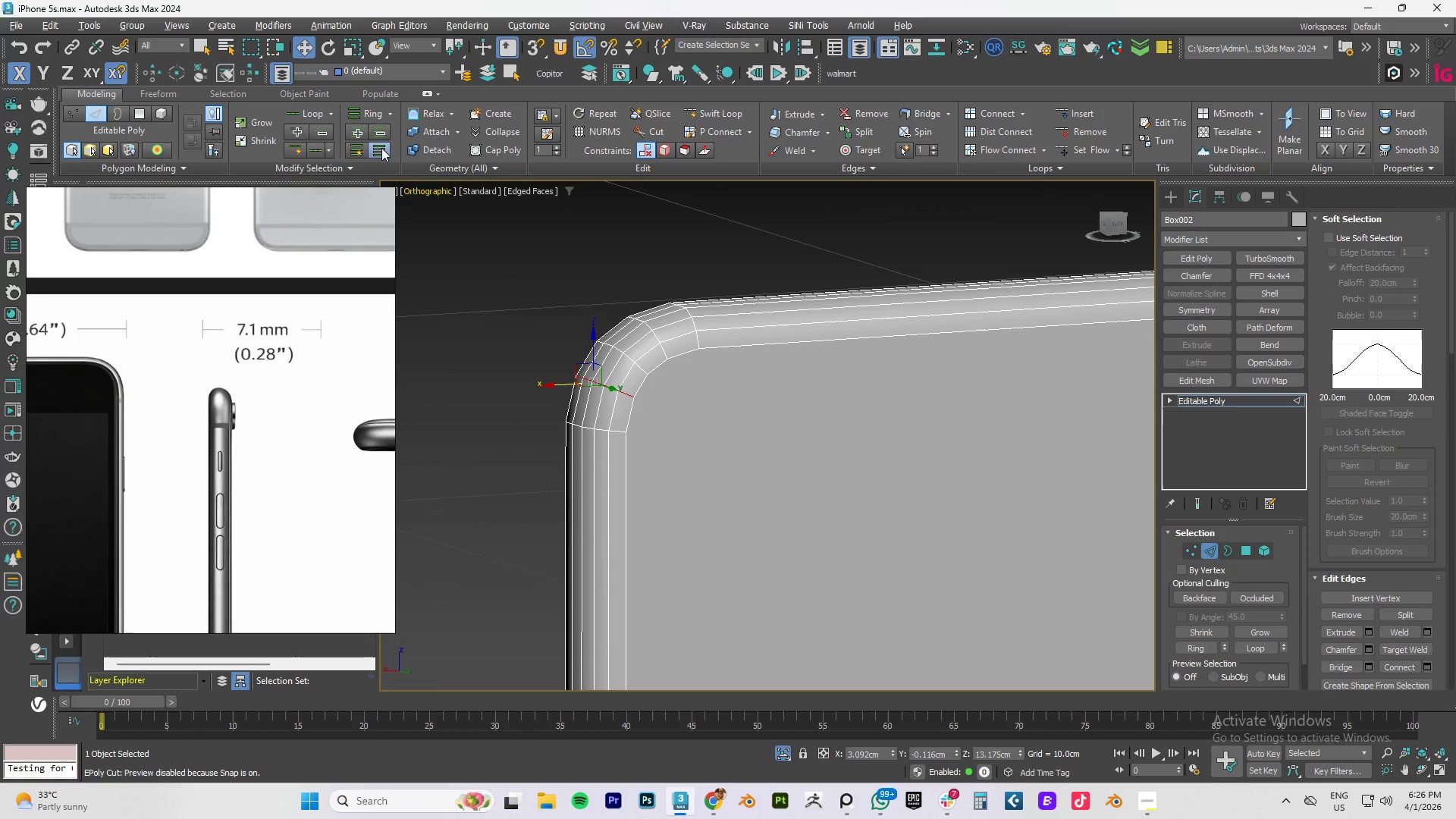 
left_click([378, 149])
 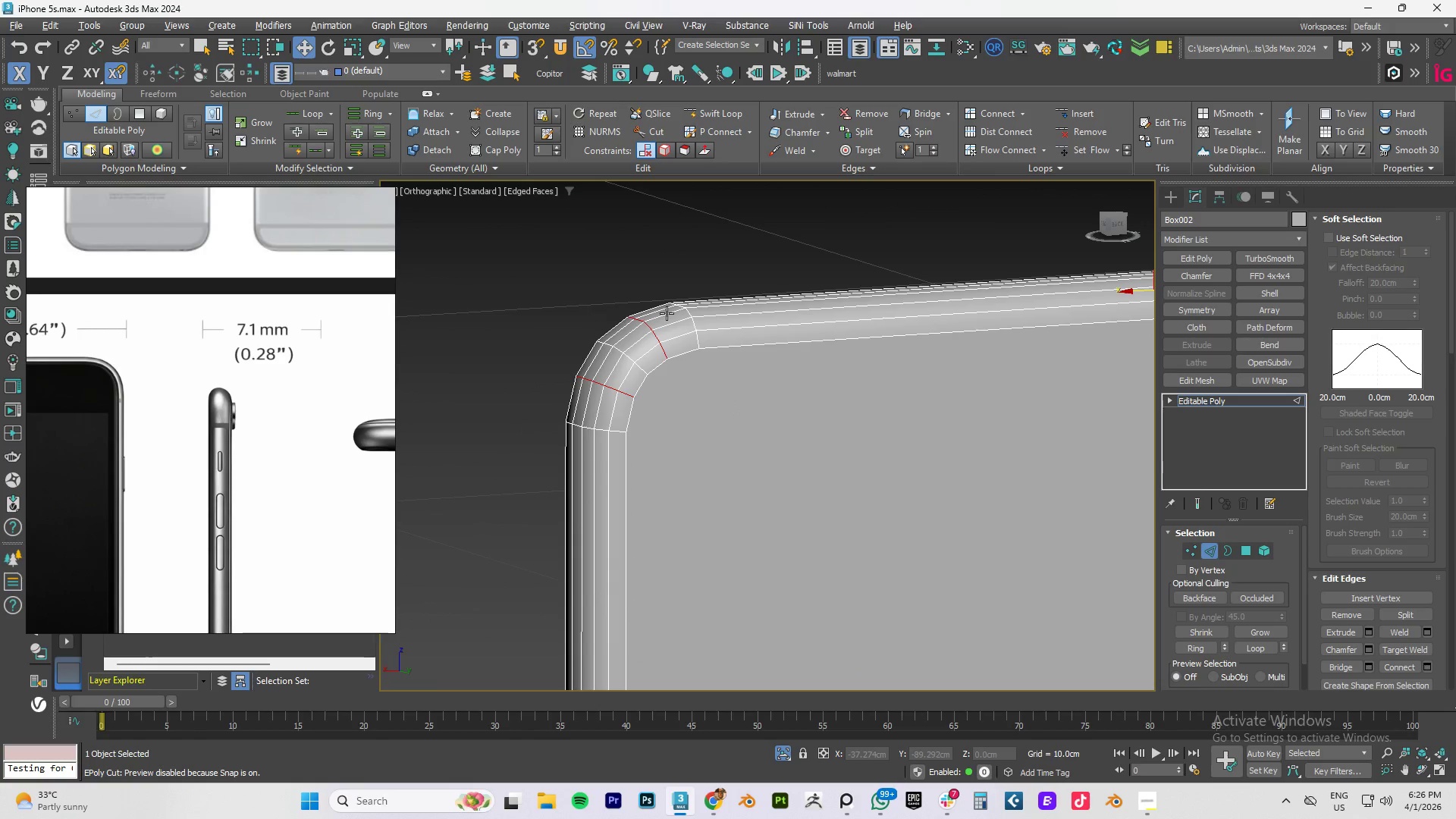 
key(Control+Backspace)
 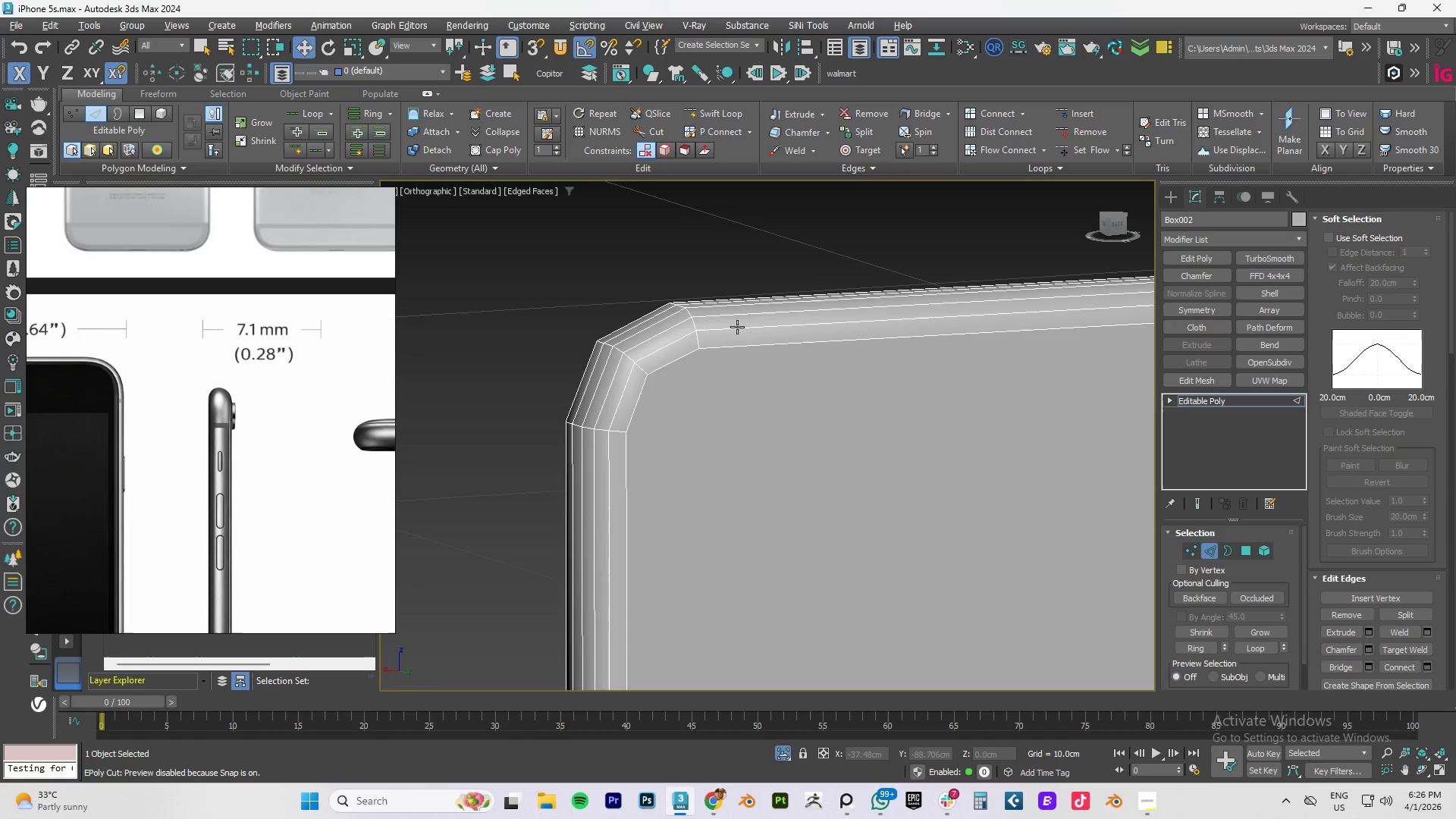 
scroll: coordinate [990, 402], scroll_direction: down, amount: 3.0
 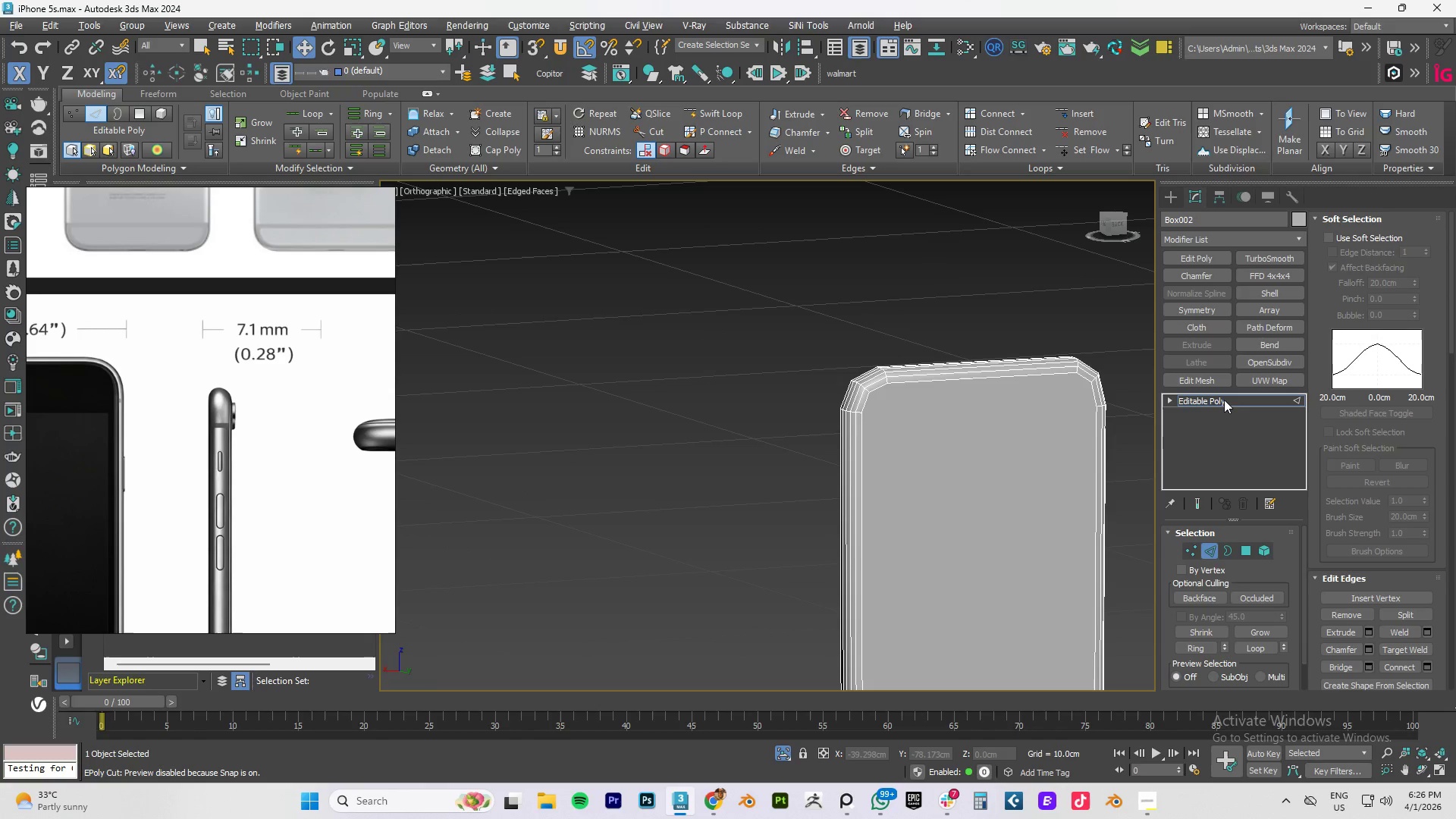 
left_click([1224, 400])
 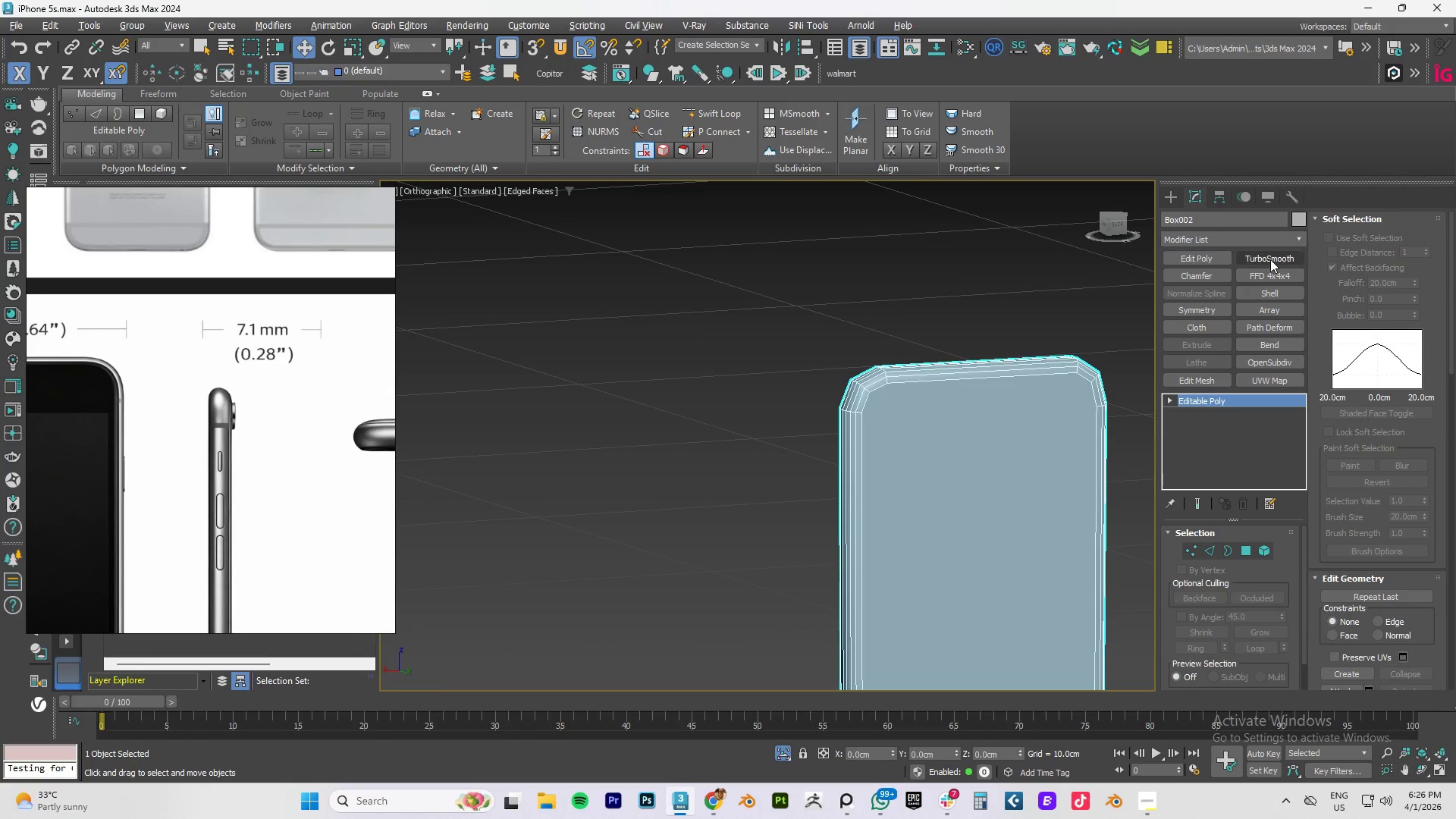 
left_click([1270, 259])
 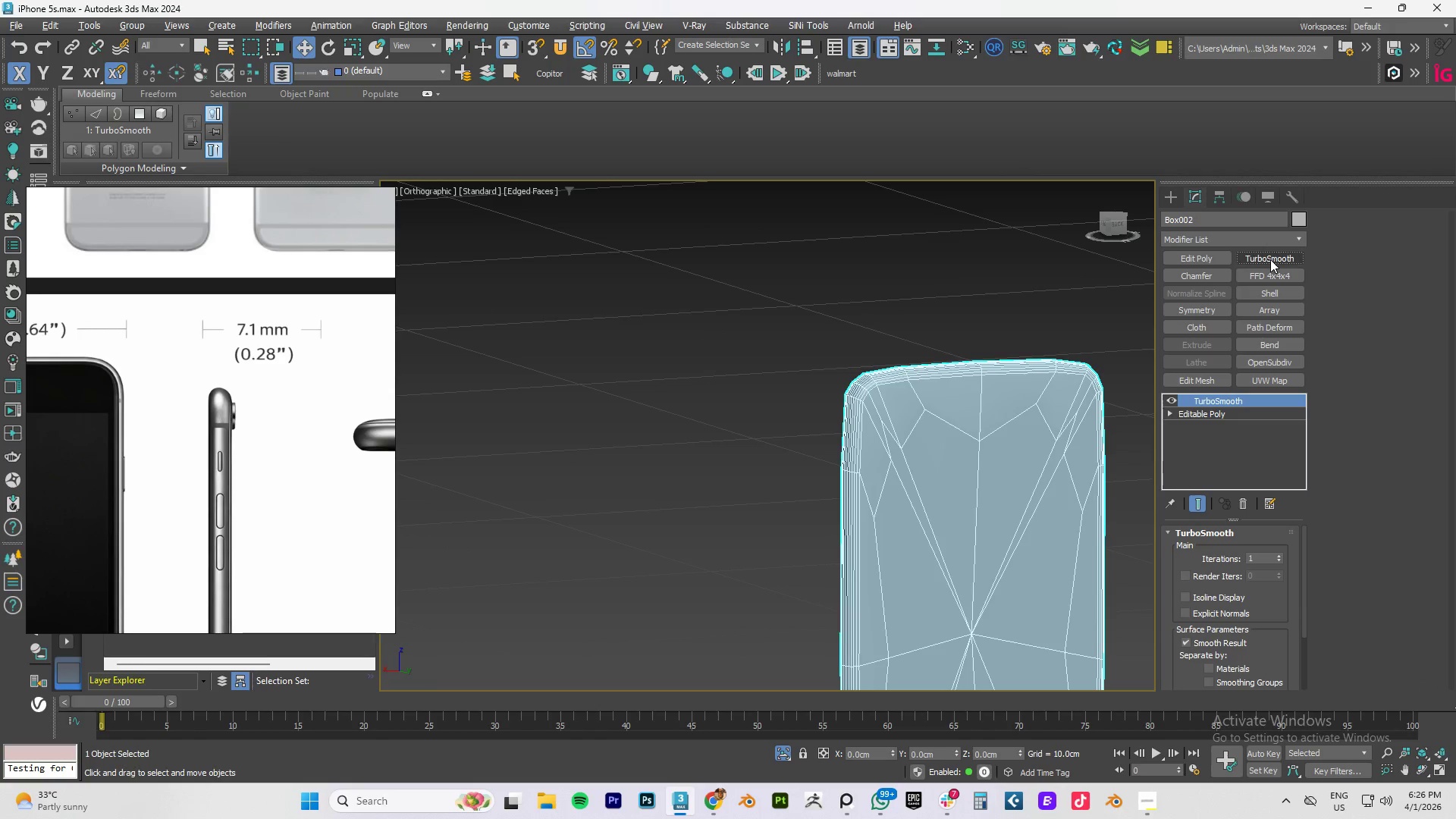 
key(Control+Z)
 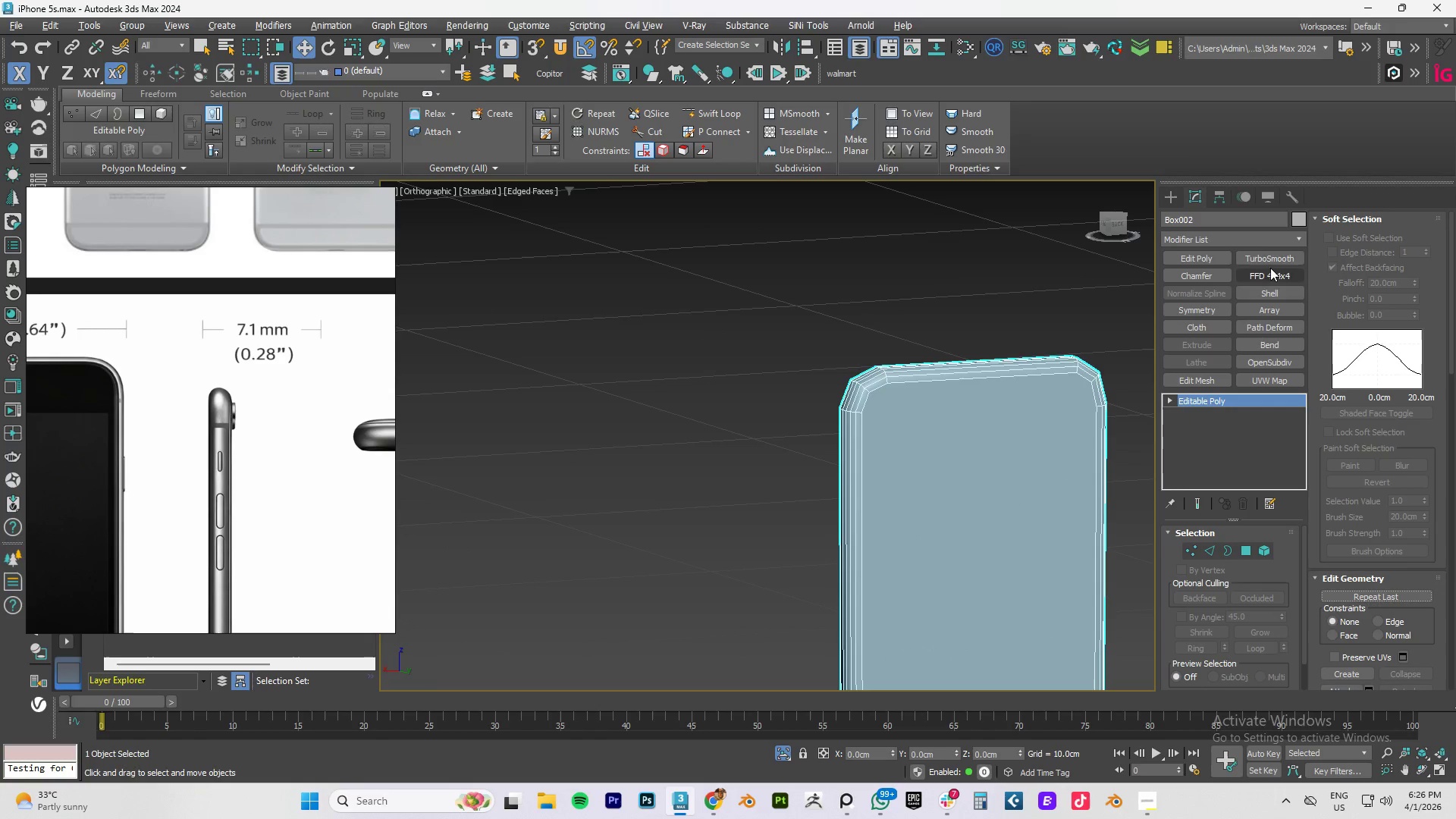 
left_click([1272, 260])
 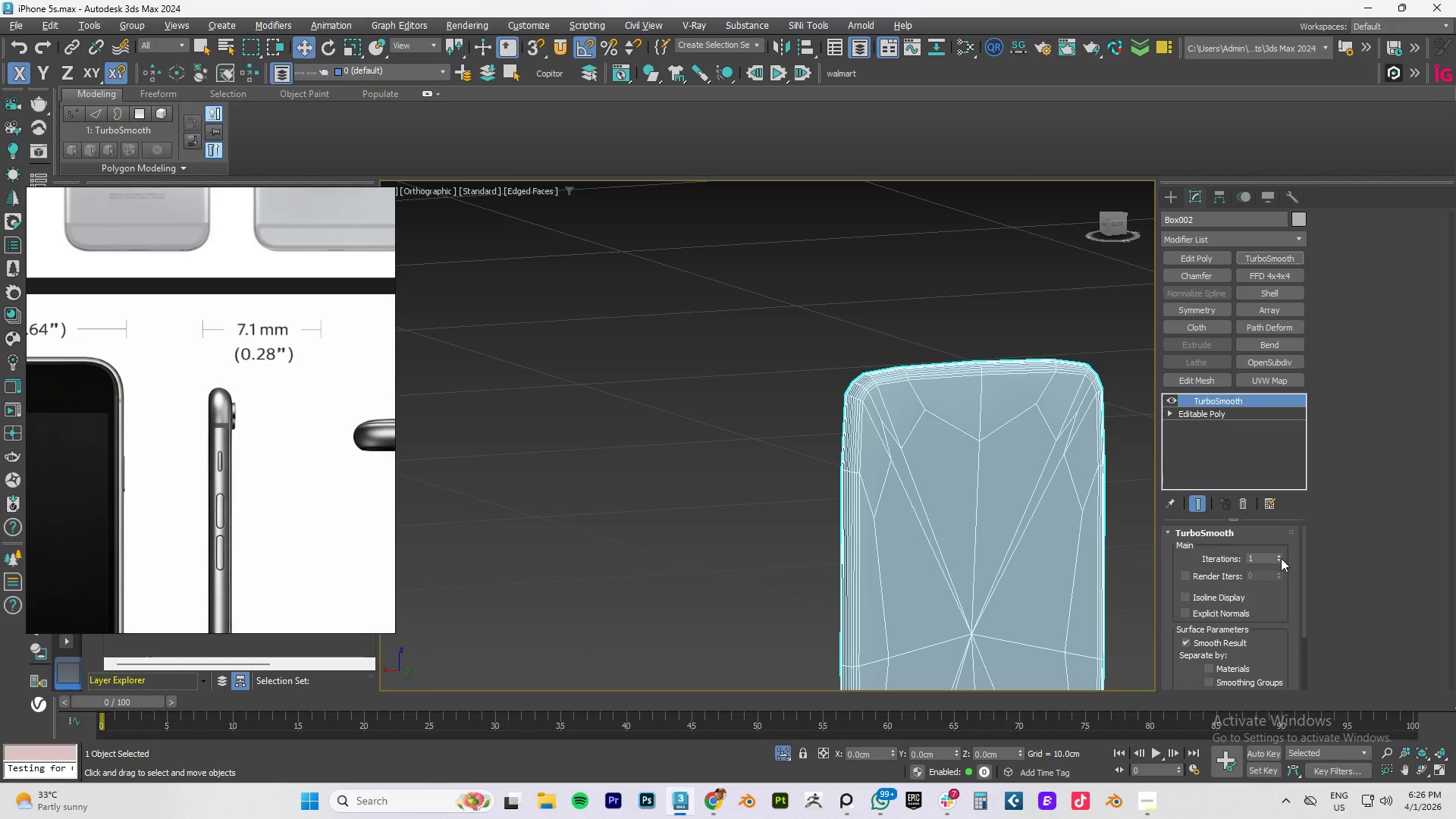 
left_click([1279, 557])
 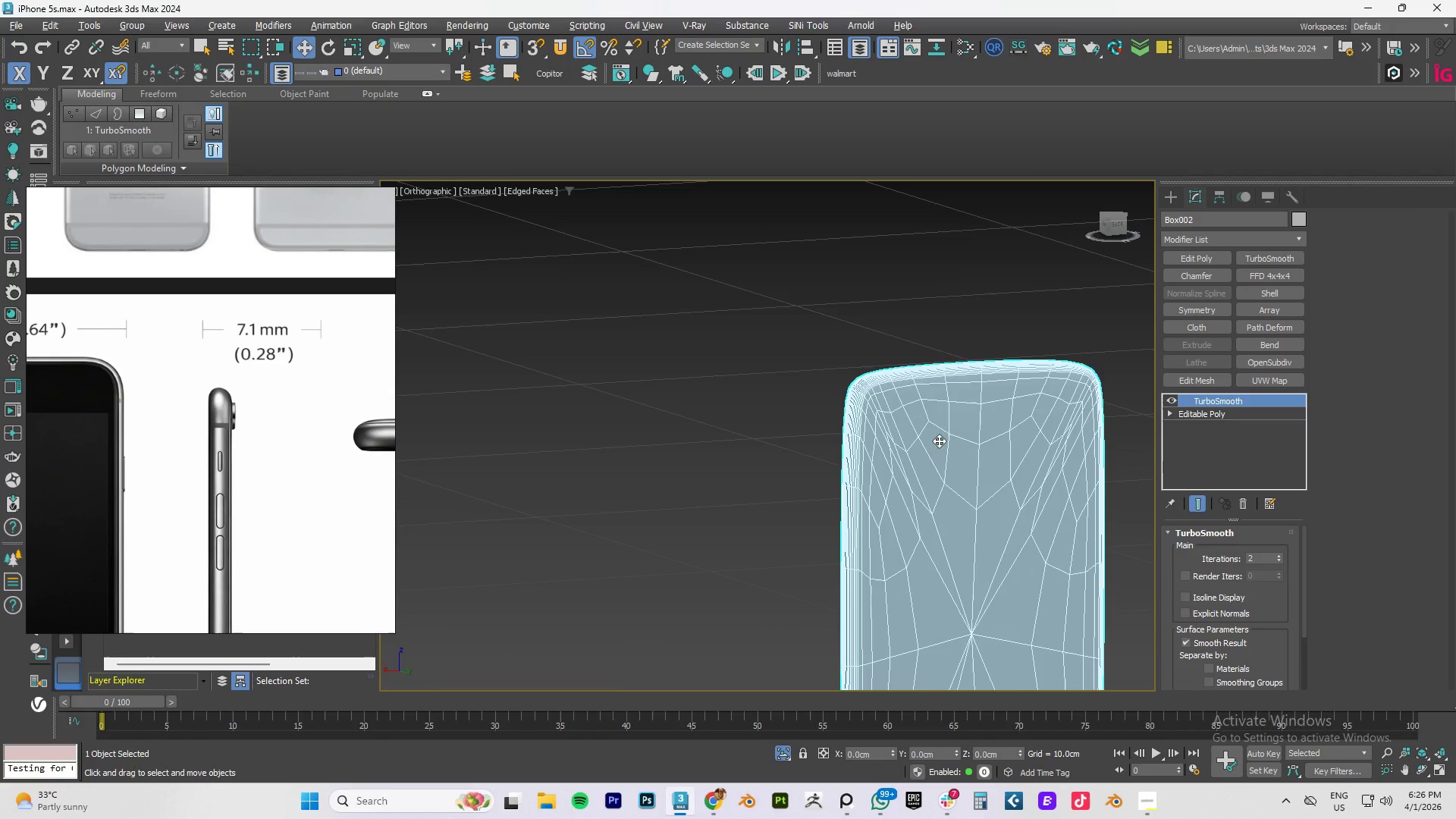 
scroll: coordinate [919, 426], scroll_direction: down, amount: 2.0
 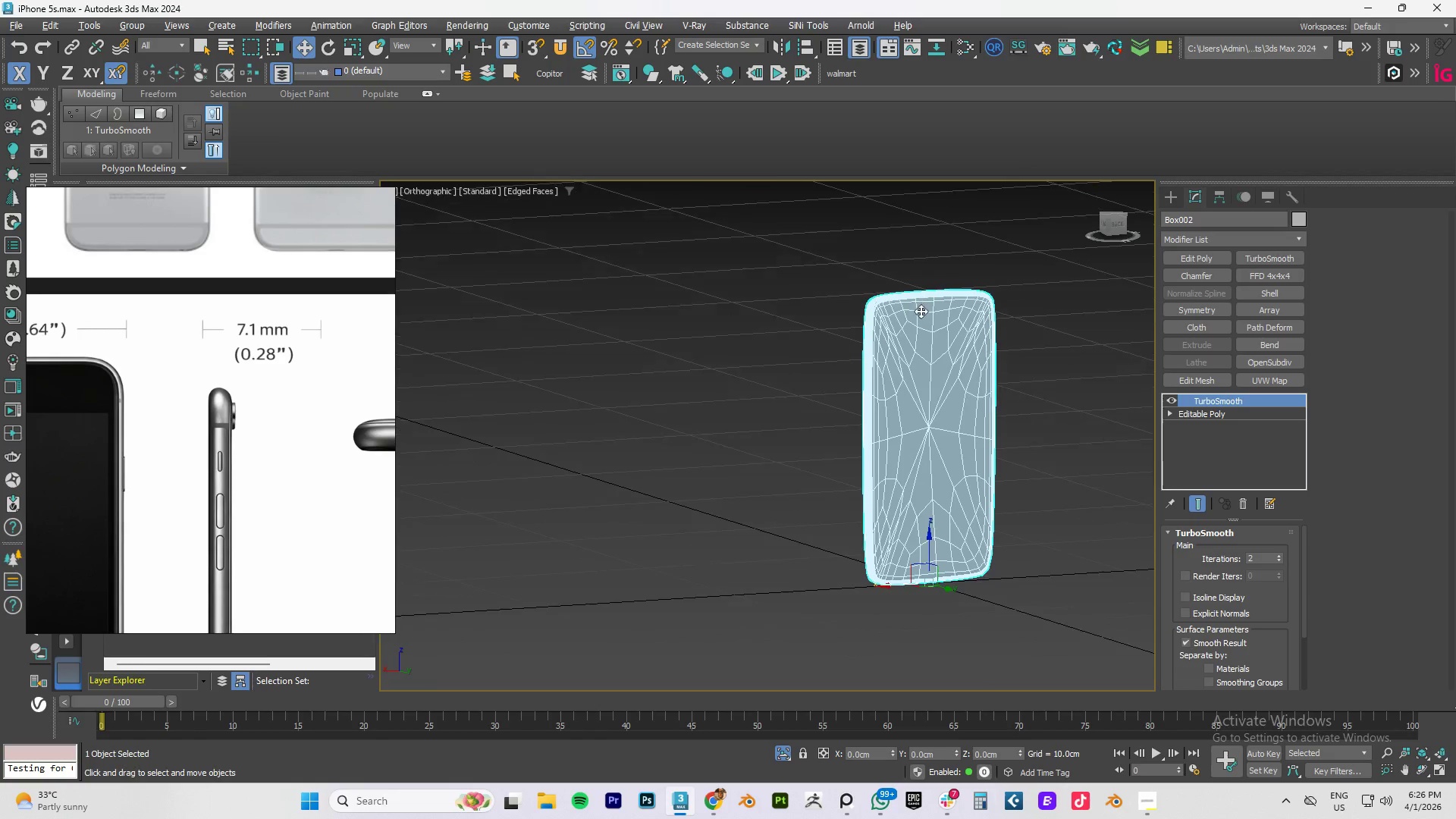 
hold_key(key=AltLeft, duration=1.5)
 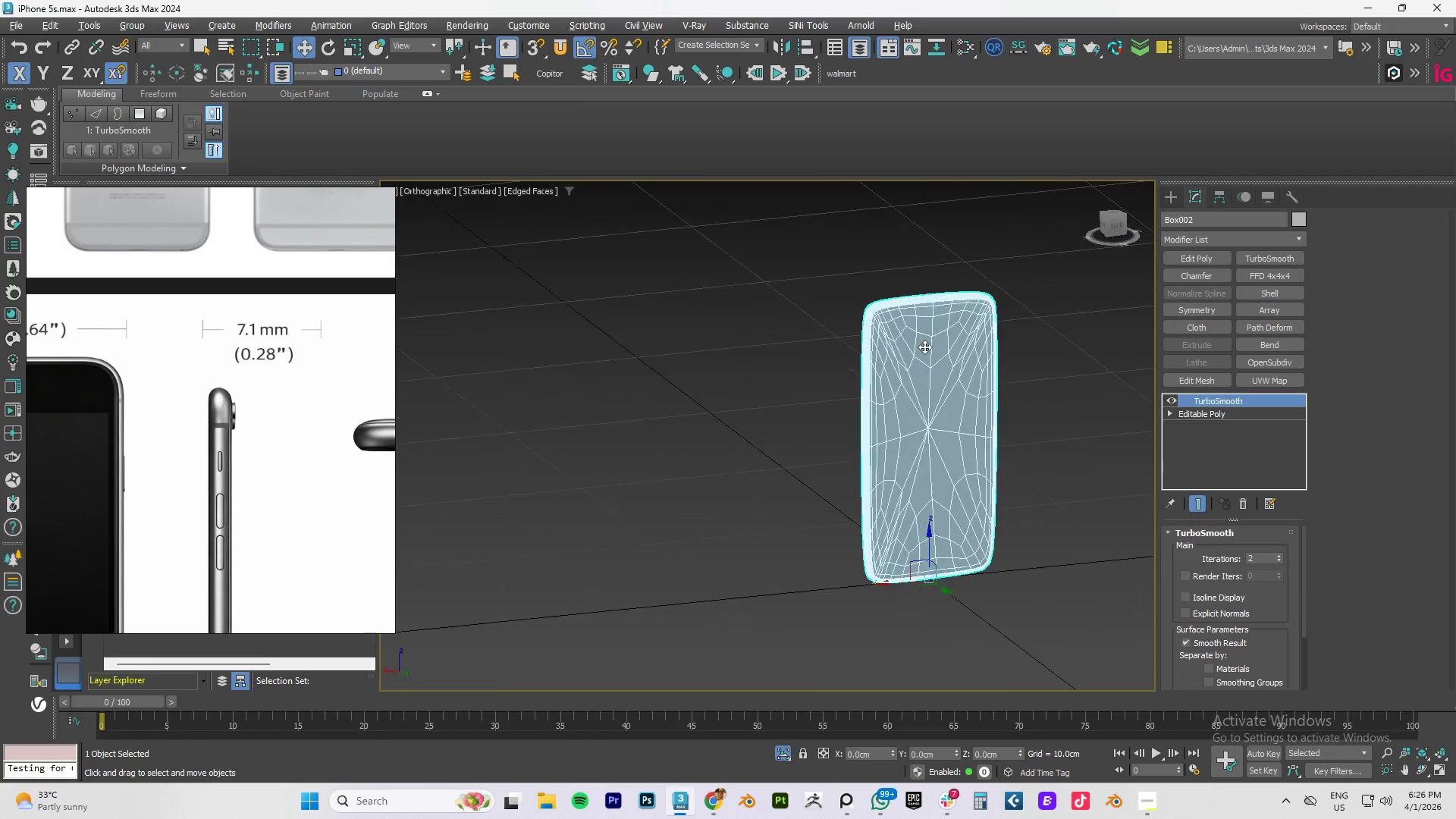 
key(Alt+AltLeft)
 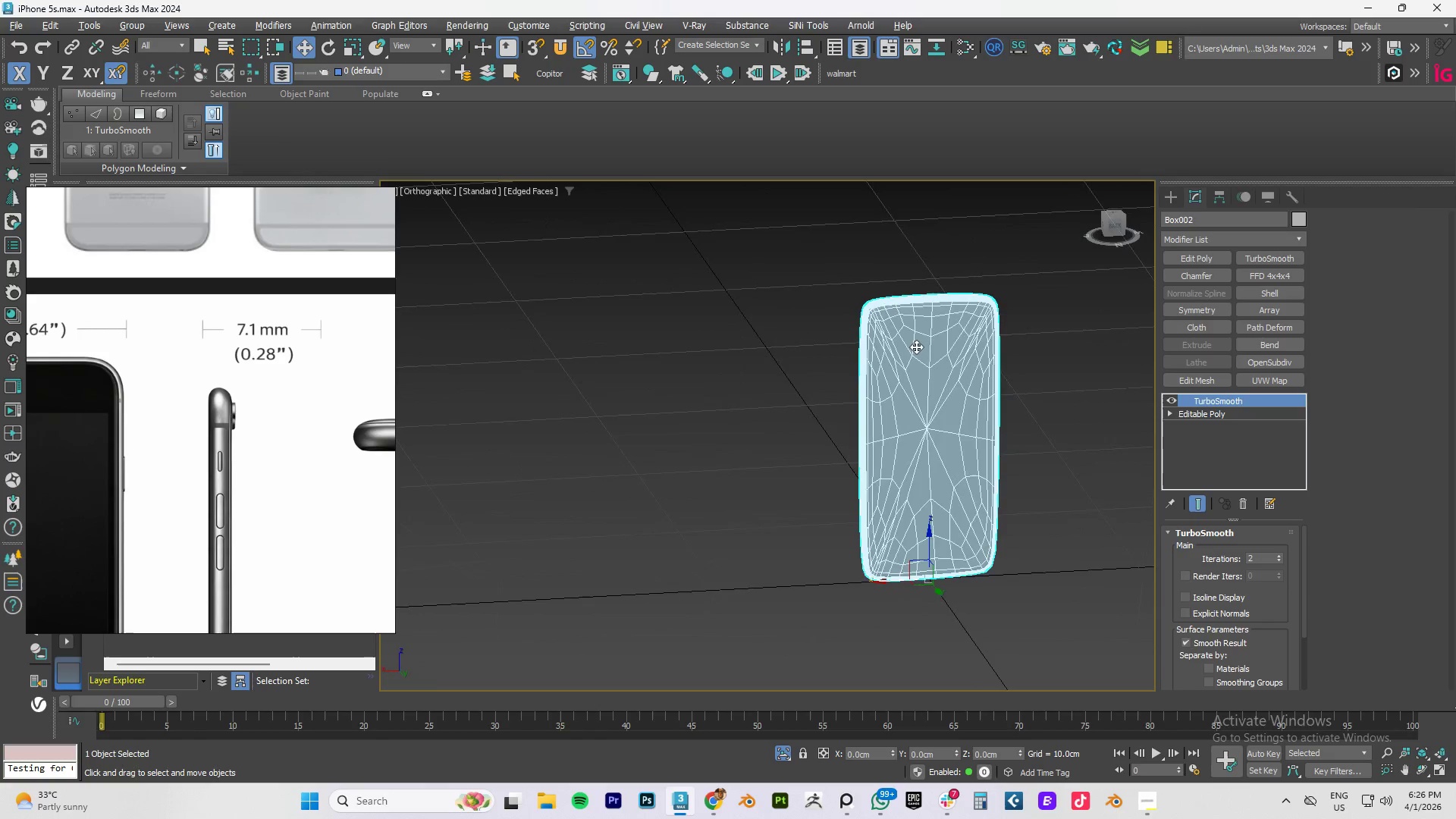 
key(Alt+AltLeft)
 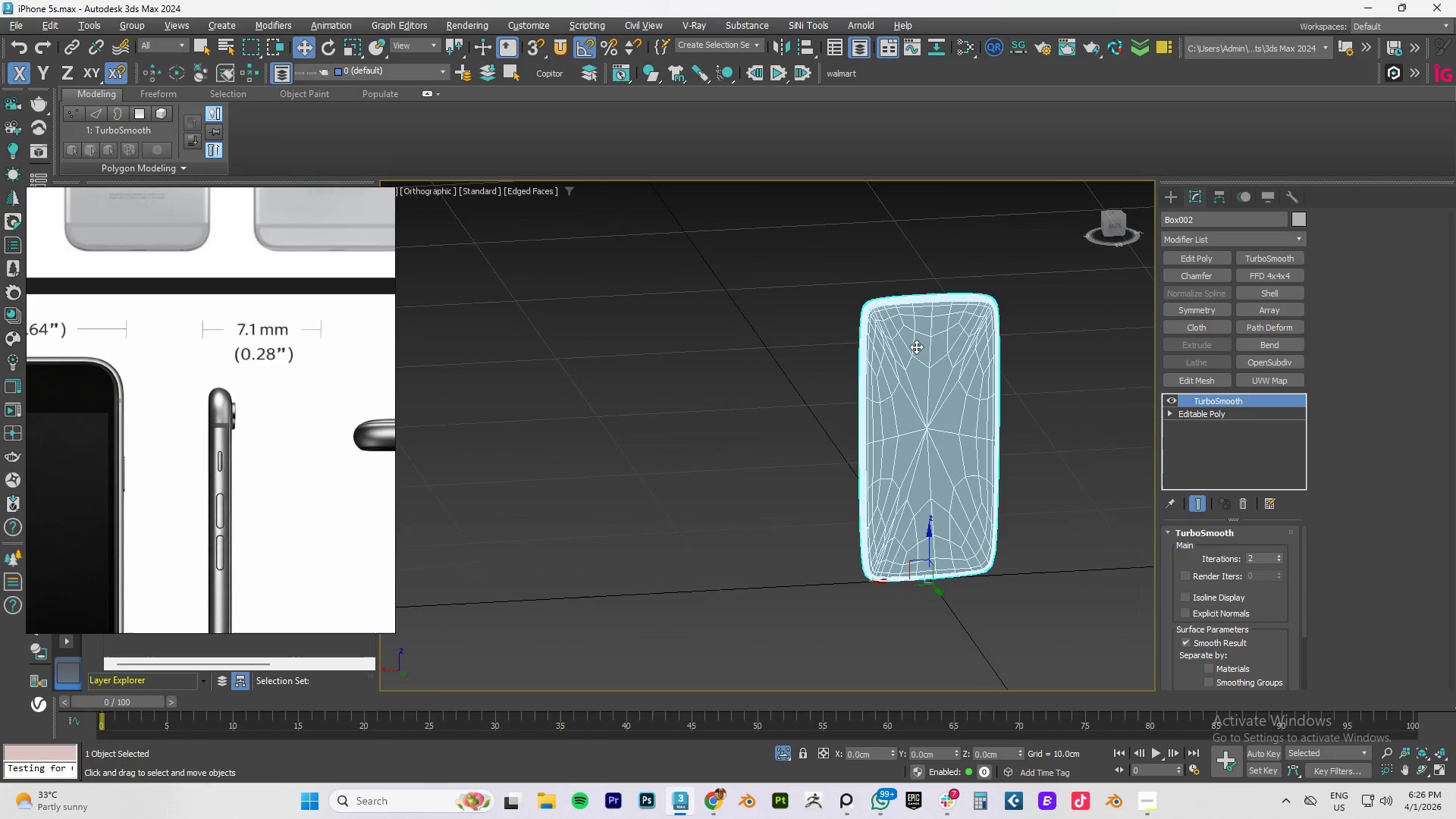 
key(Alt+AltLeft)
 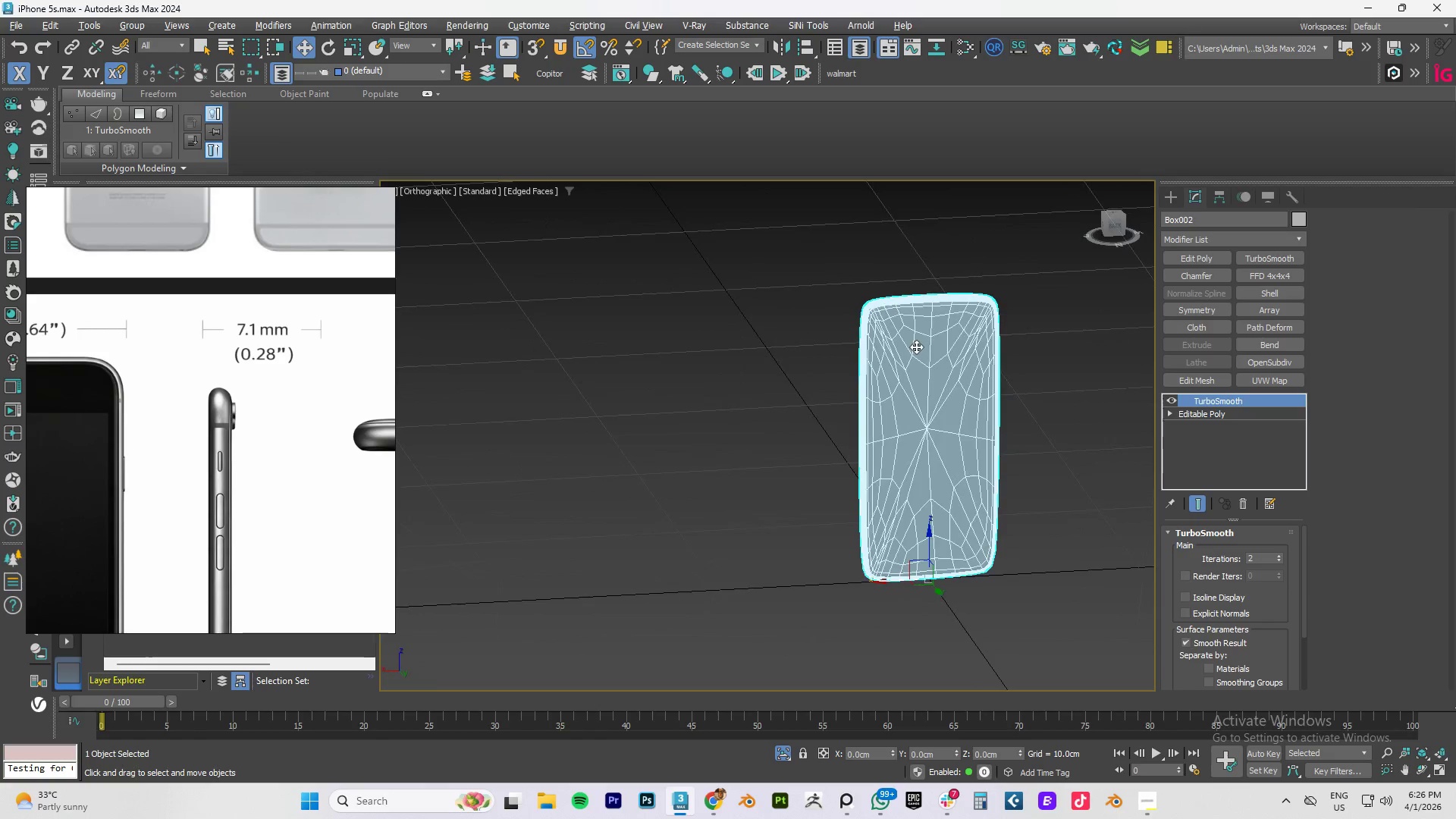 
key(Alt+AltLeft)
 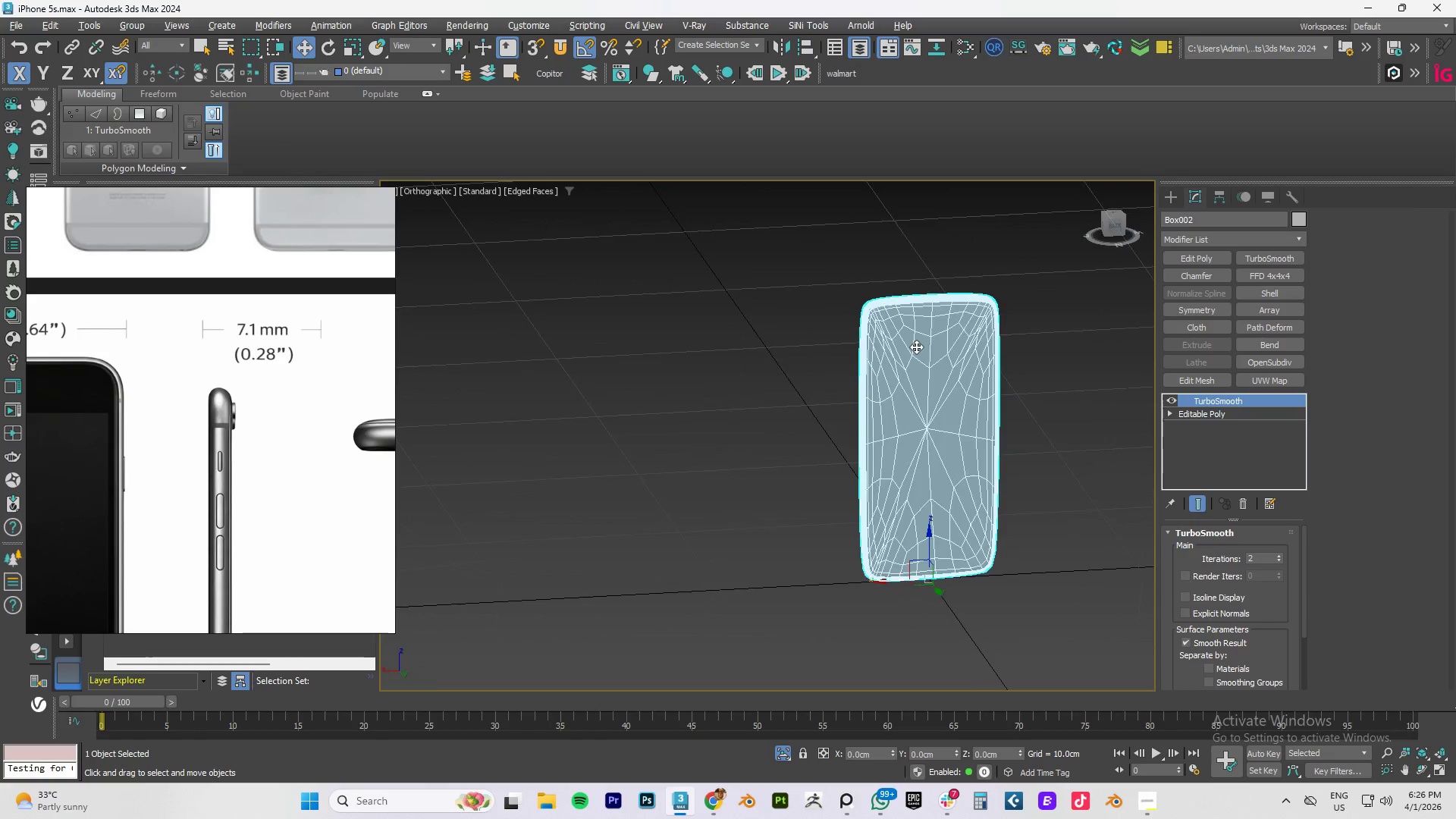 
key(Alt+AltLeft)
 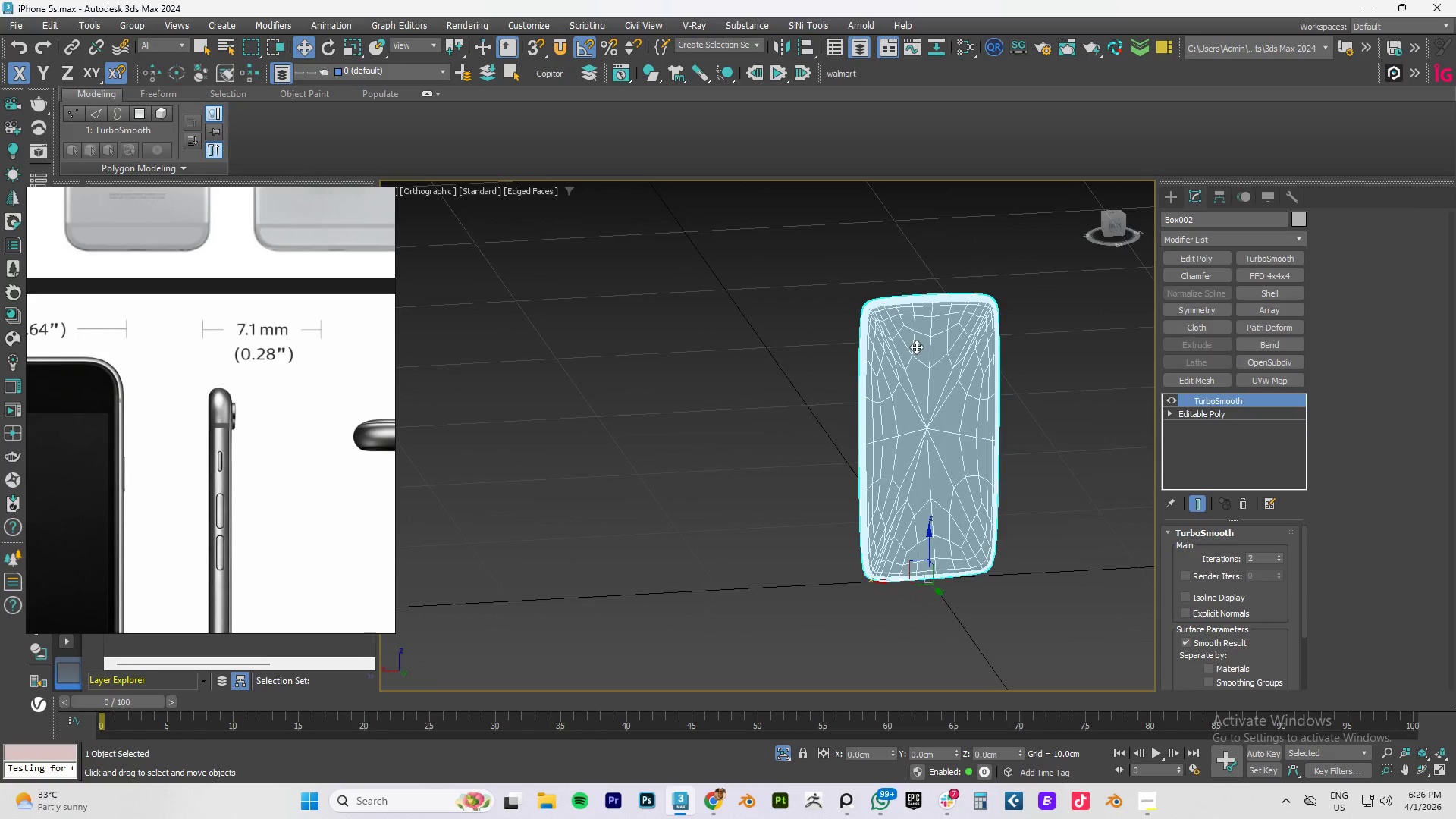 
key(Alt+AltLeft)
 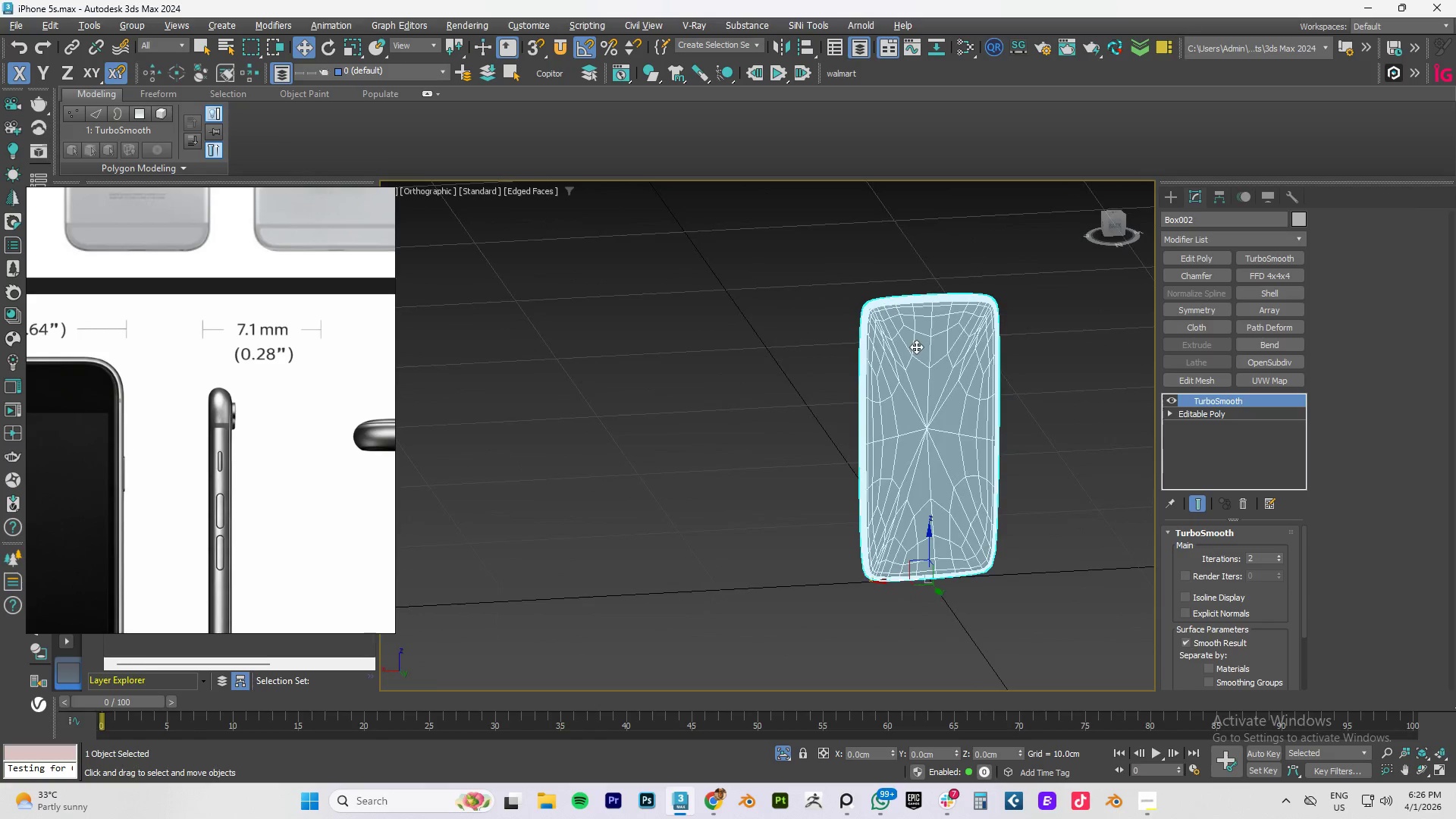 
key(Alt+AltLeft)
 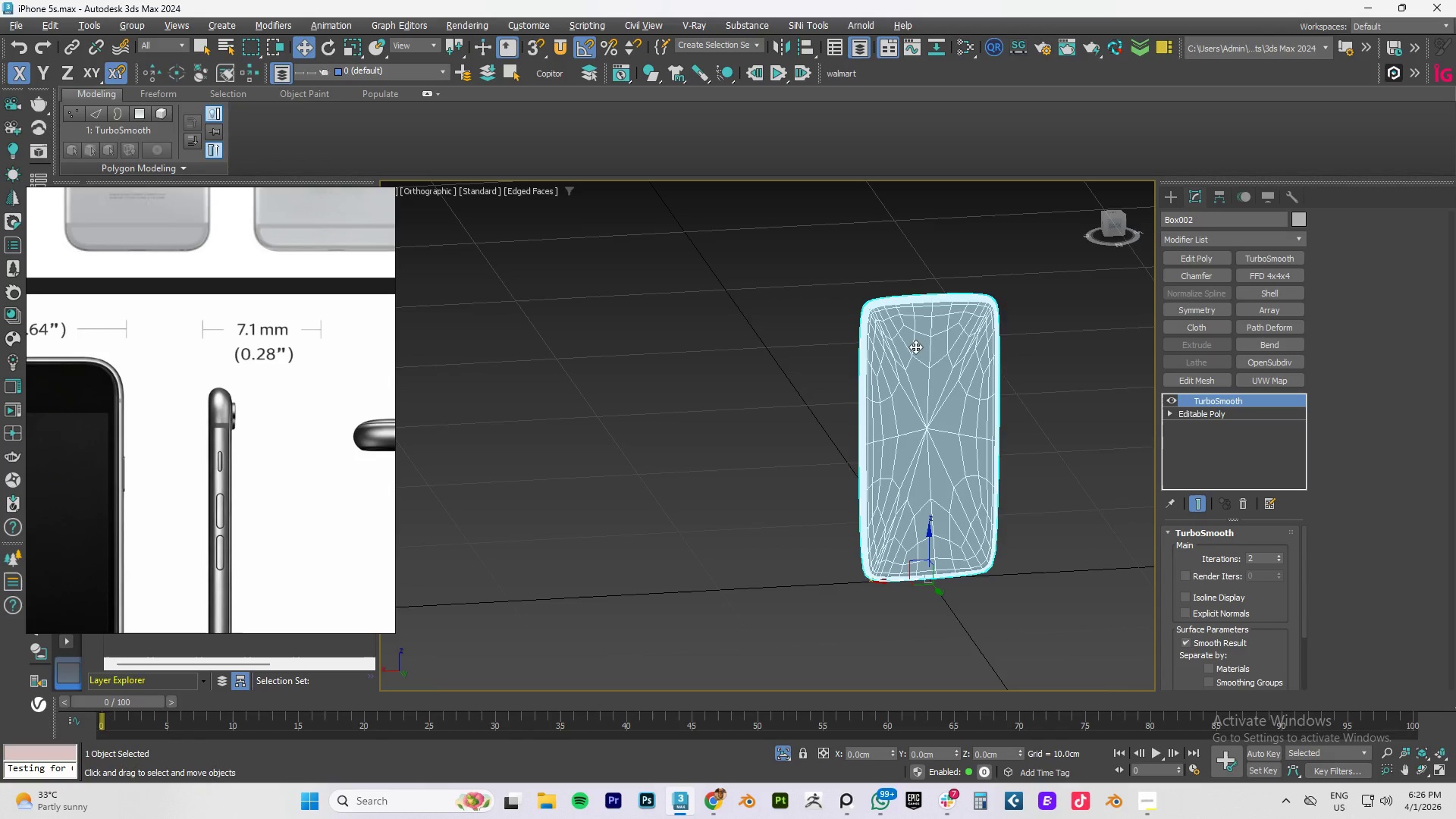 
key(Alt+AltLeft)
 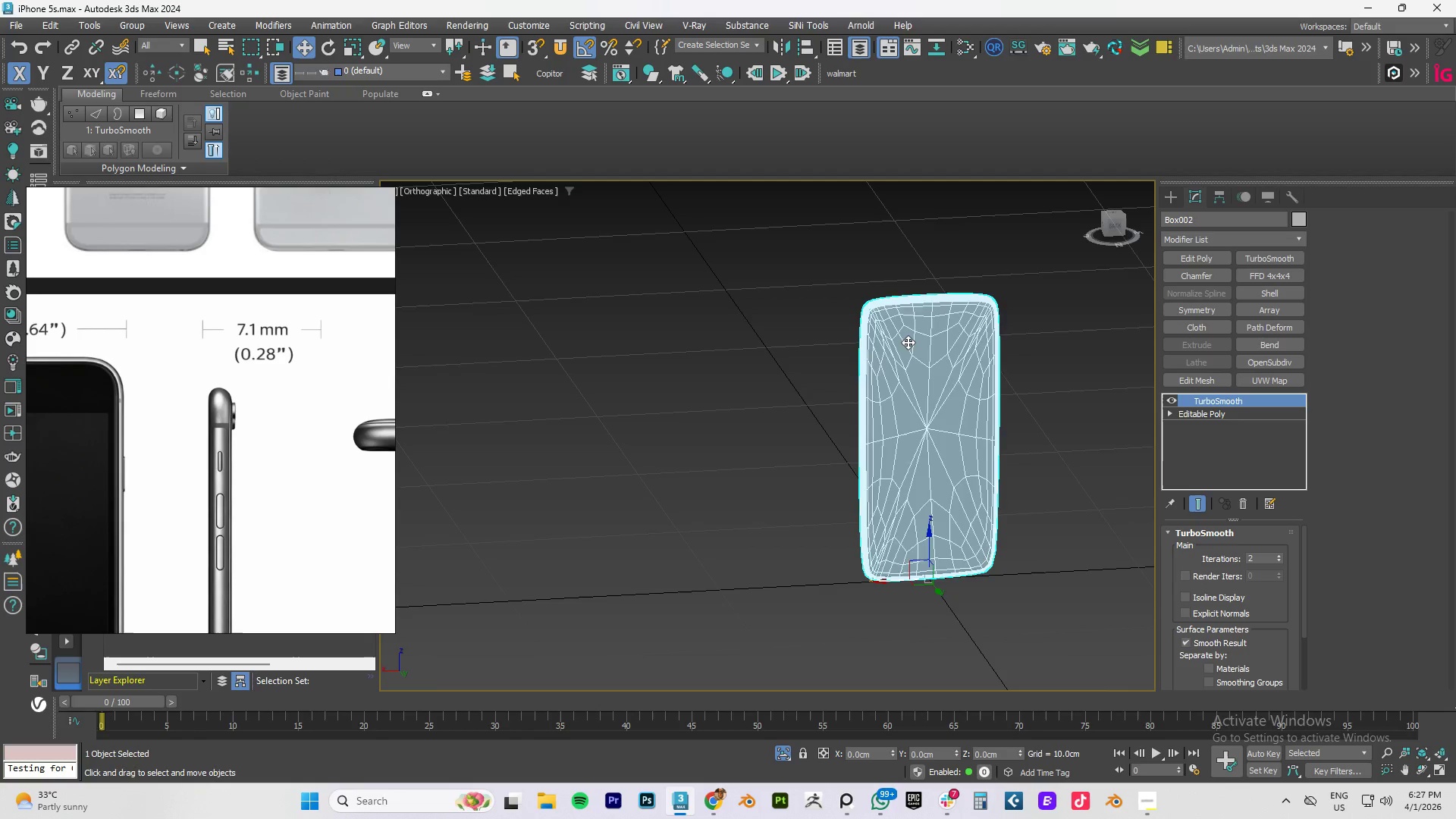 
key(F4)
 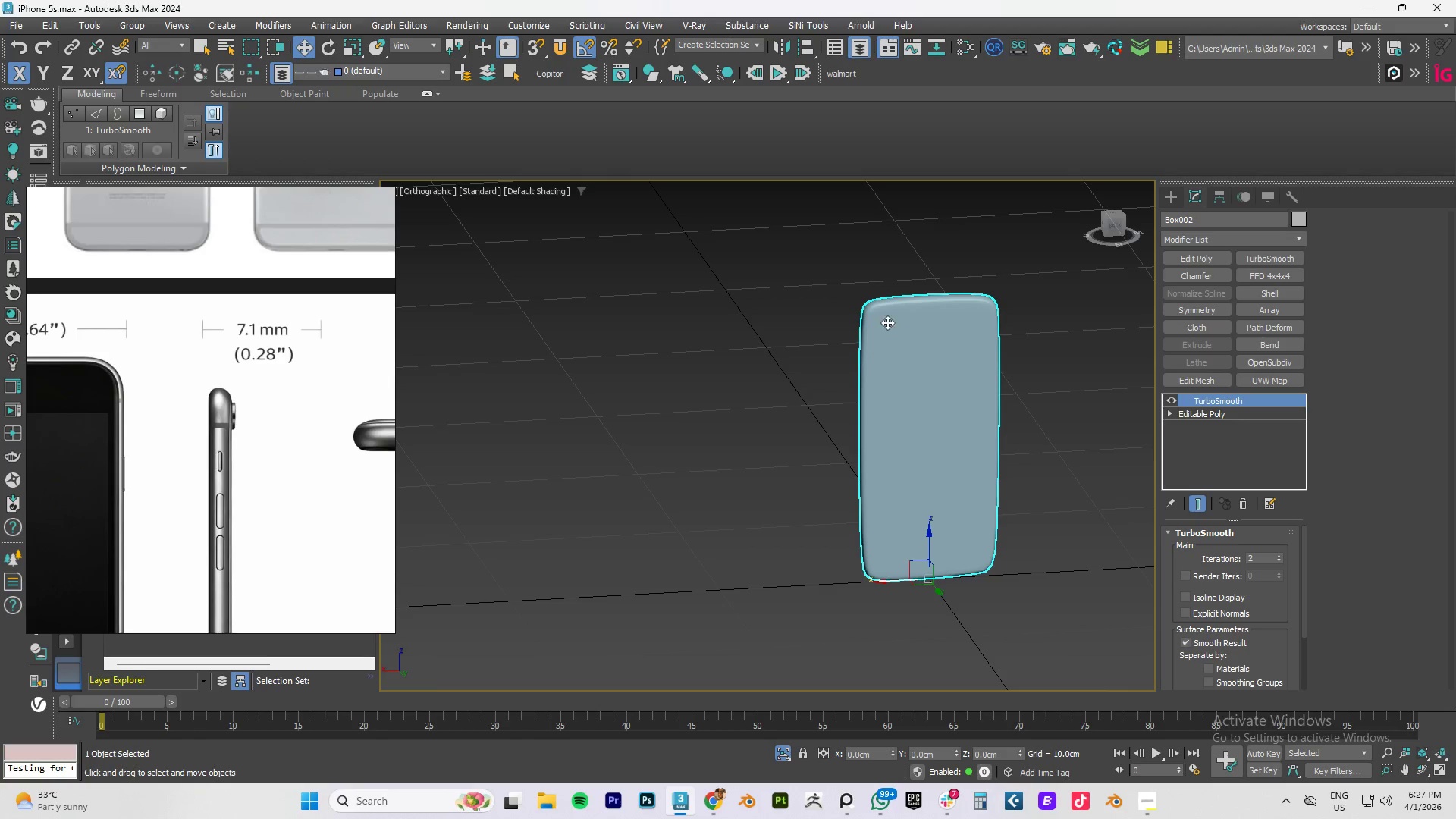 
scroll: coordinate [925, 336], scroll_direction: none, amount: 0.0
 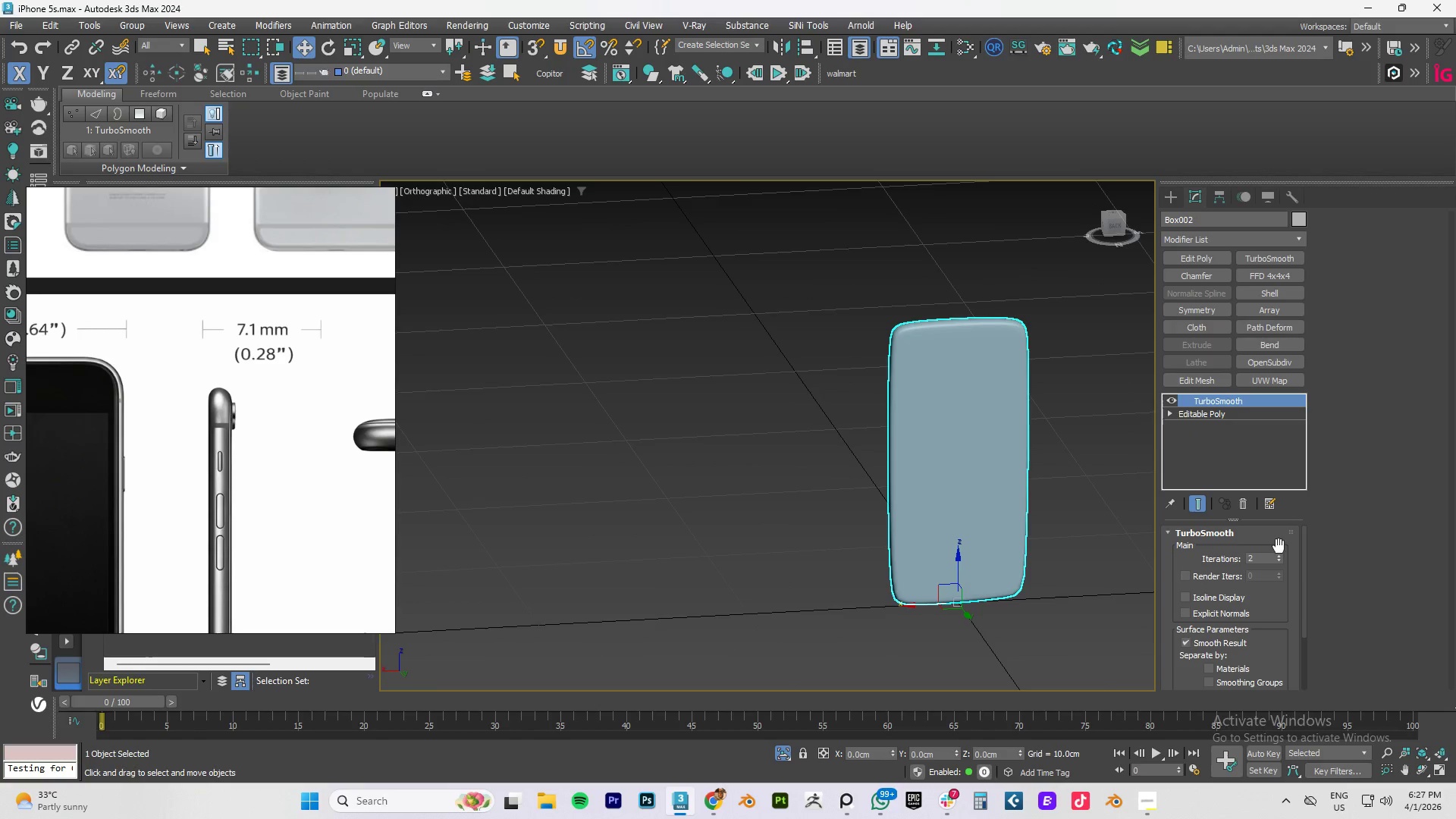 
left_click([1240, 500])
 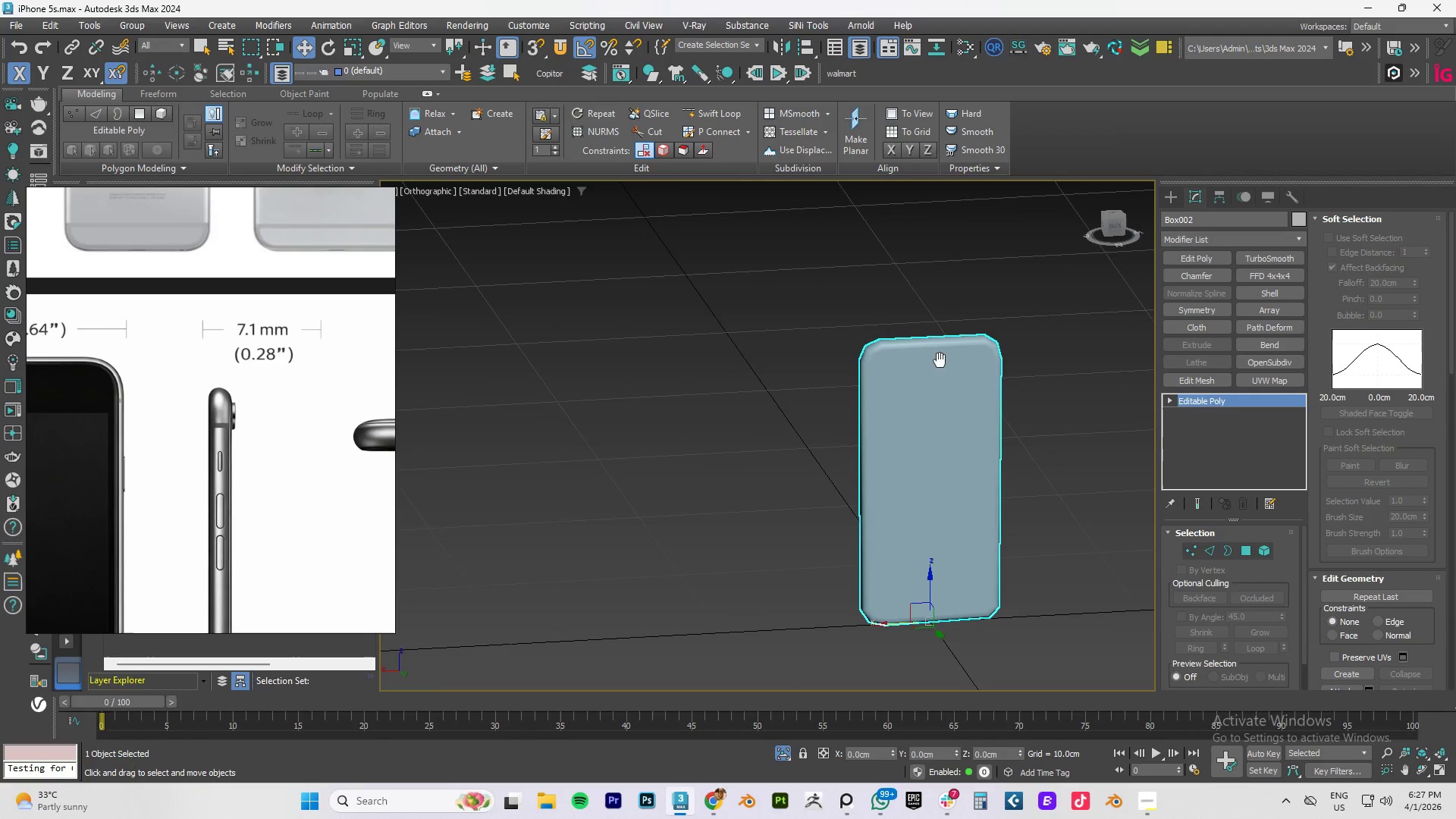 
type(fz)
 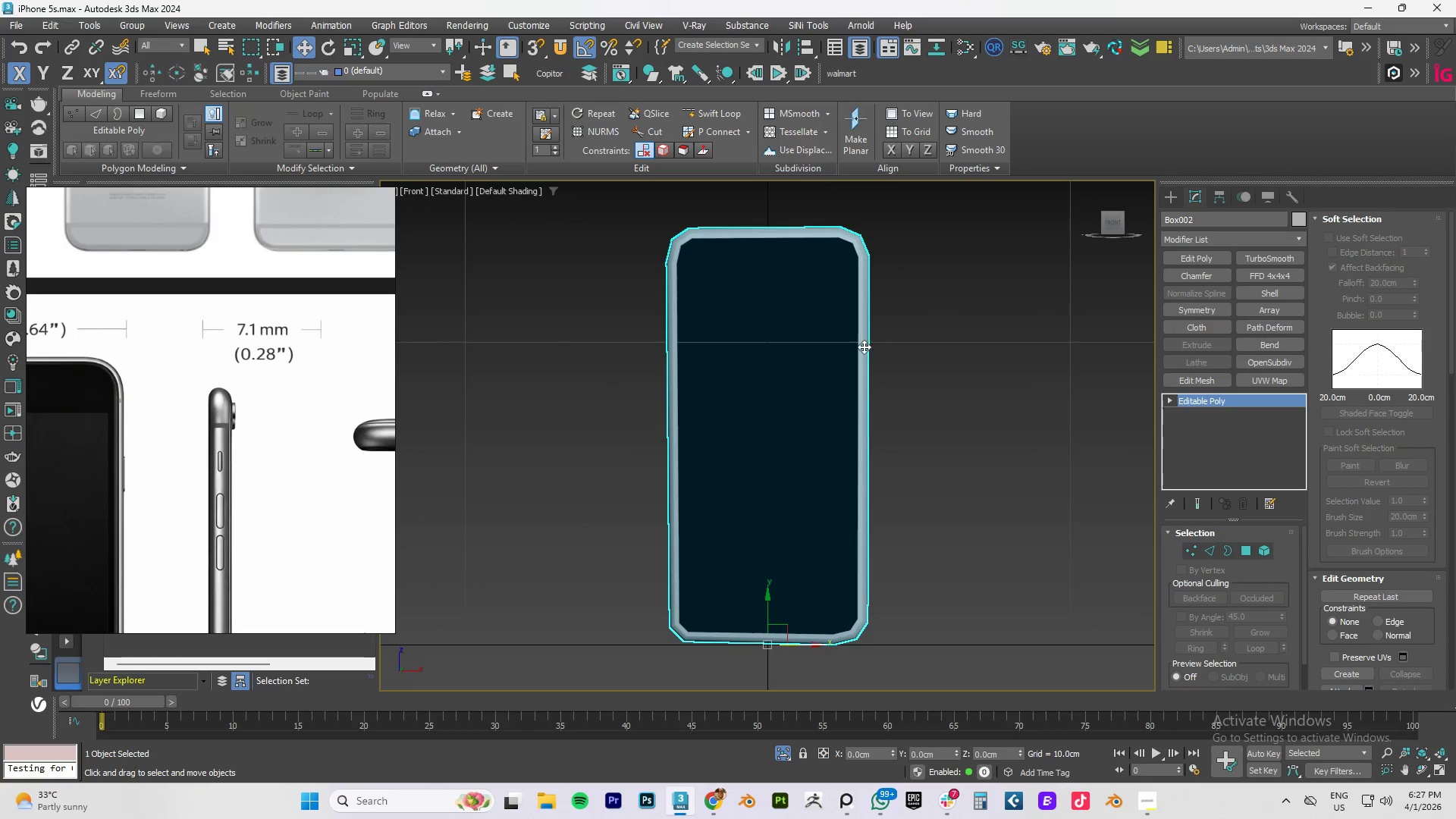 
hold_key(key=AltLeft, duration=0.83)
 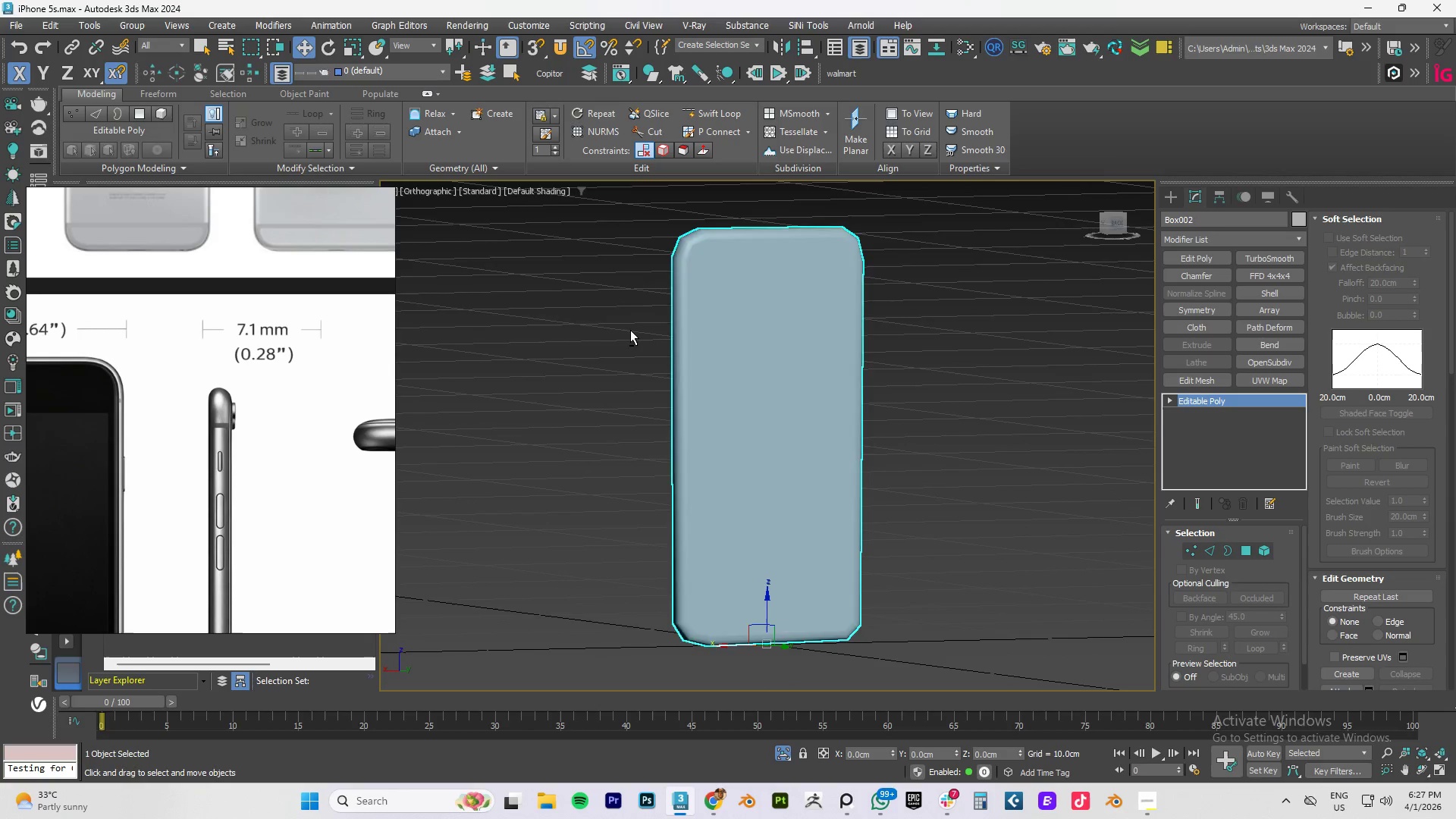 
key(F4)
 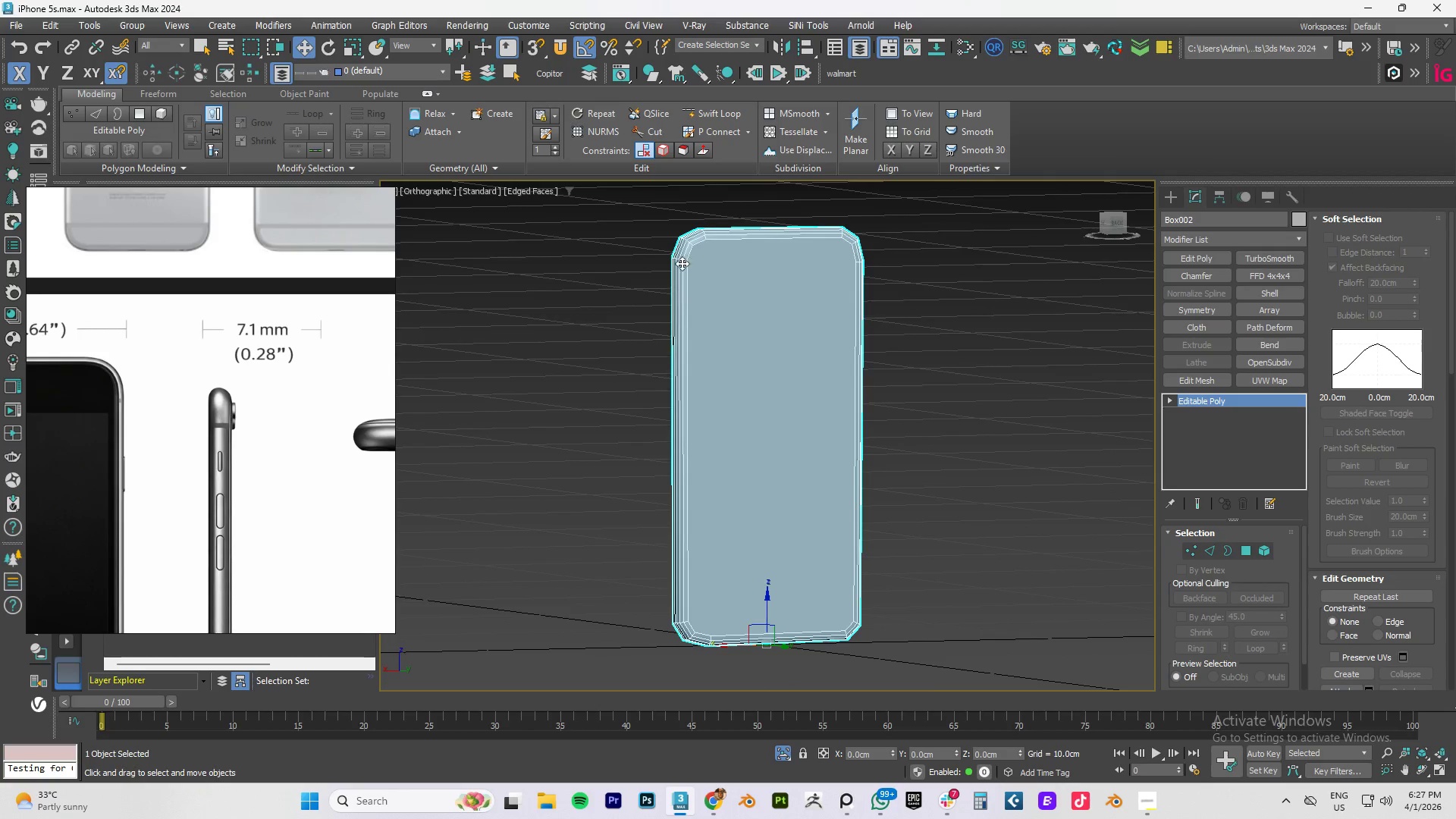 
scroll: coordinate [686, 256], scroll_direction: up, amount: 4.0
 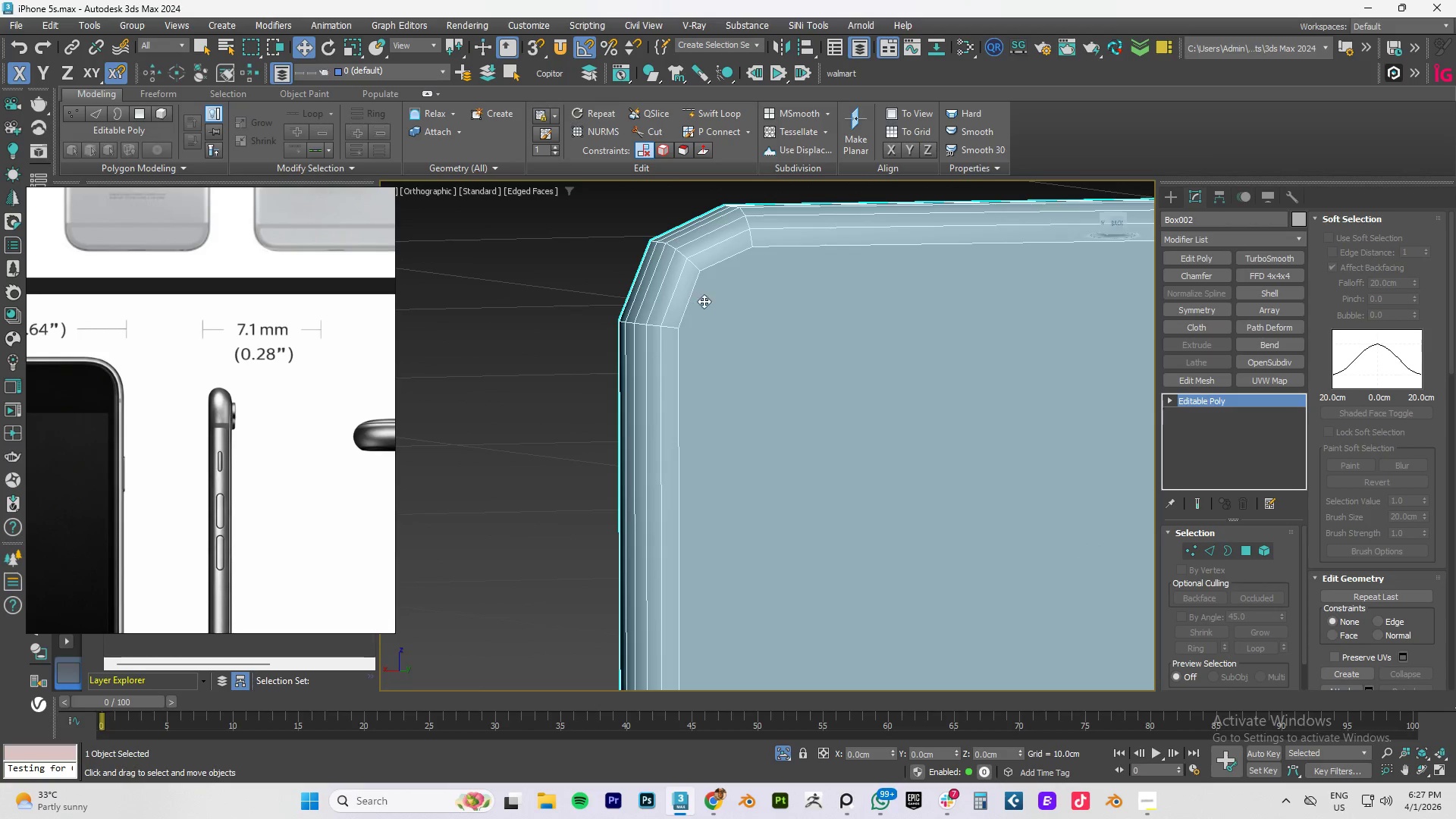 
key(1)
 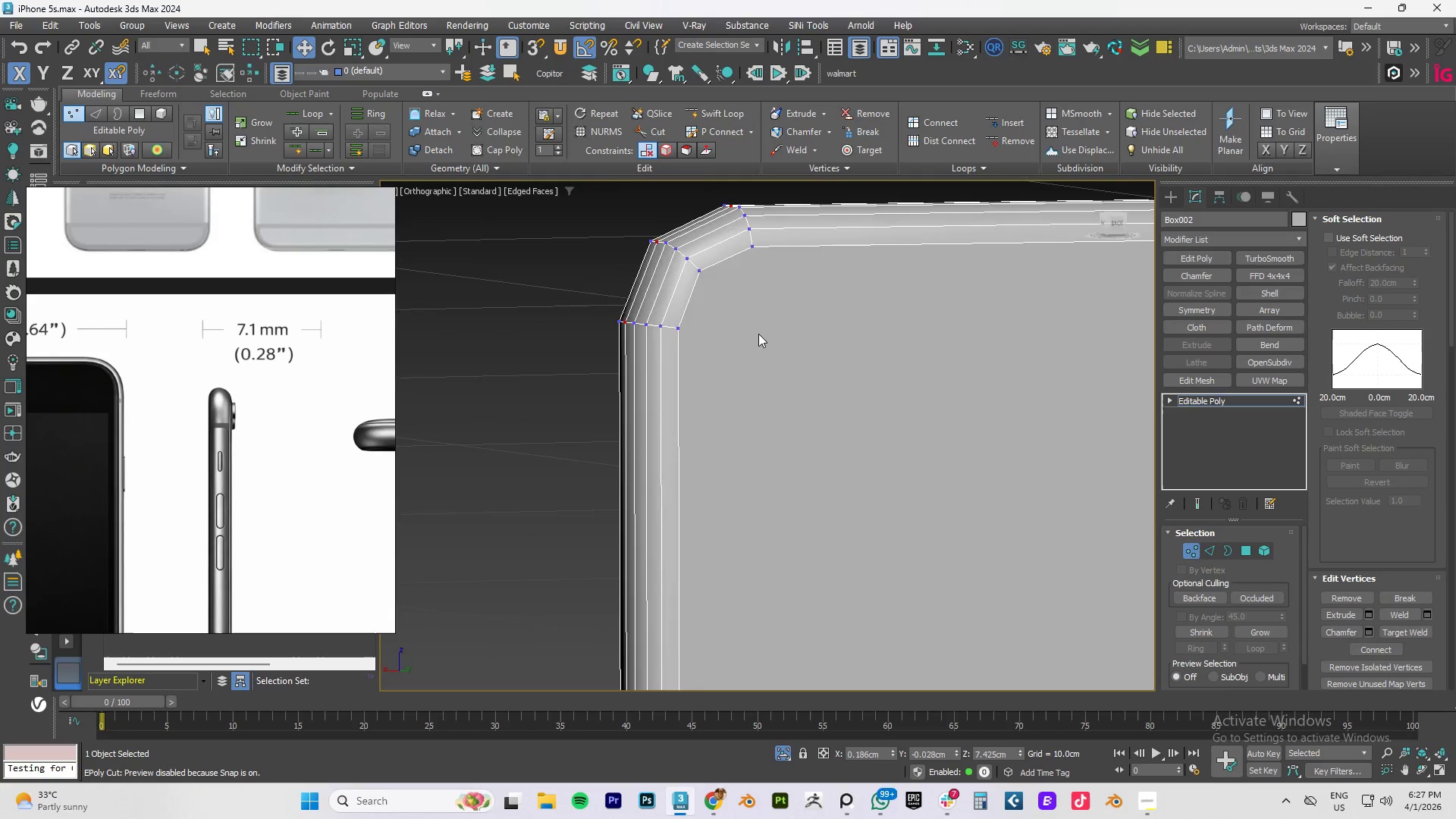 
scroll: coordinate [758, 334], scroll_direction: down, amount: 2.0
 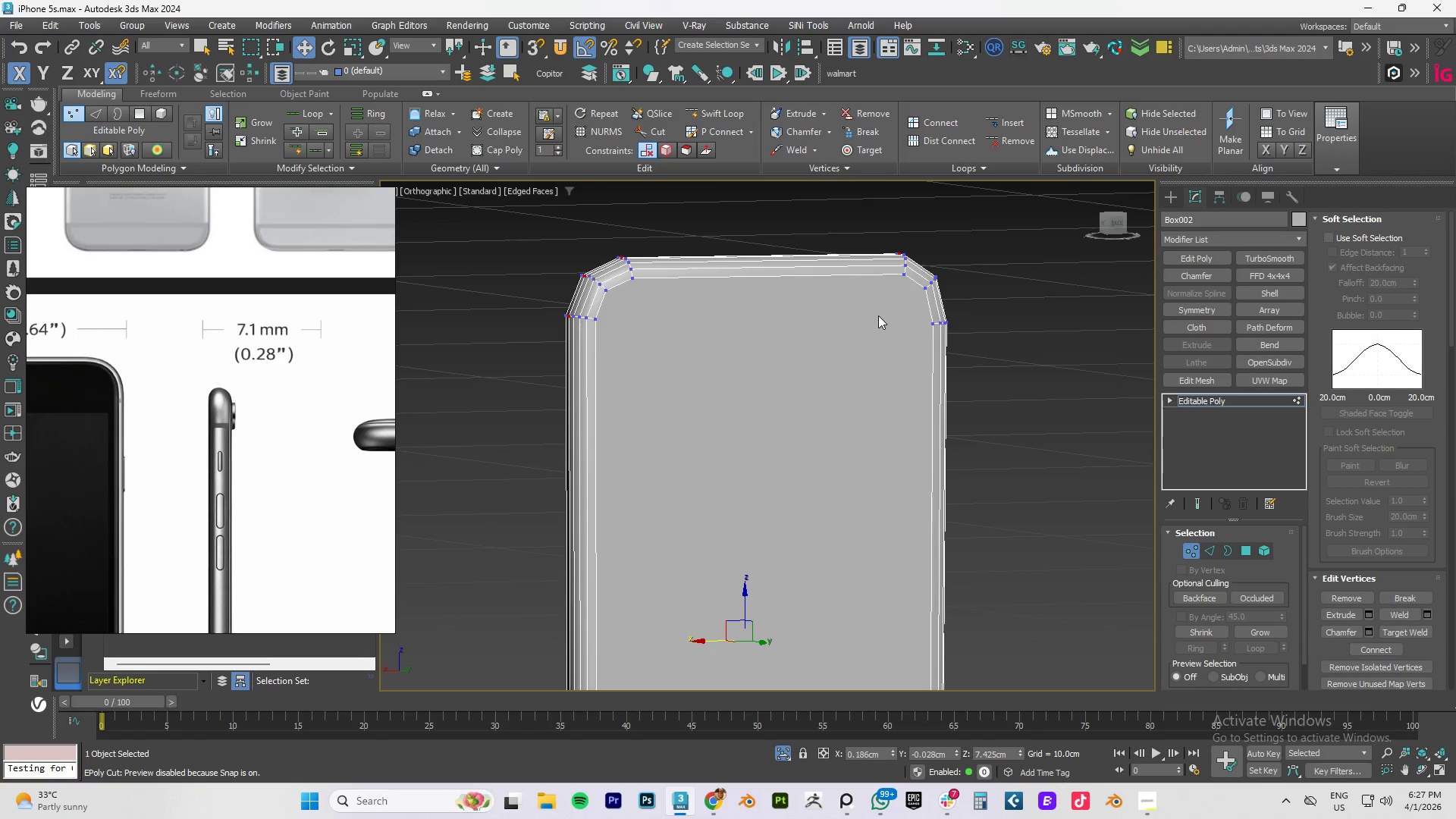 
key(Alt+C)
 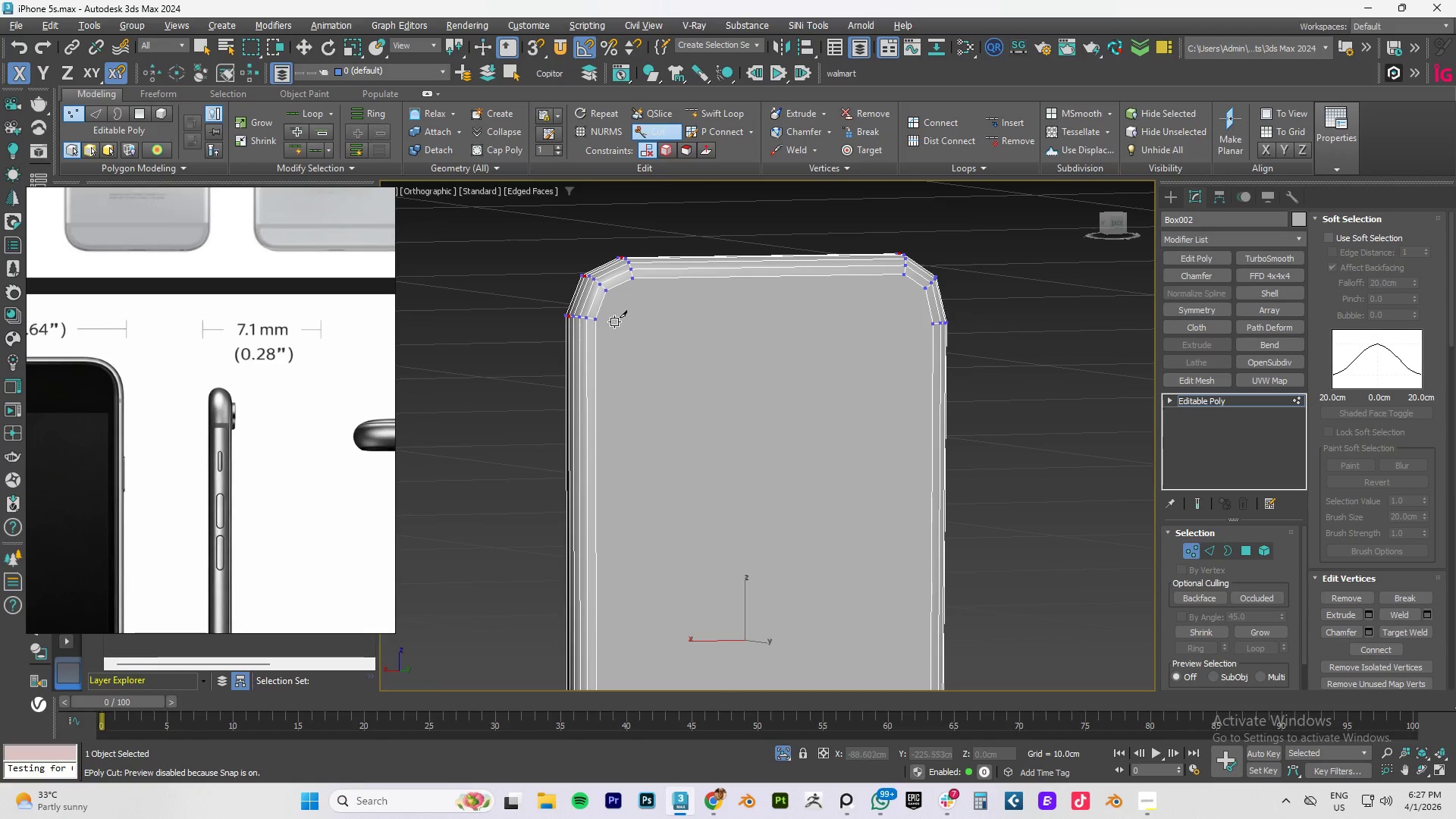 
left_click([597, 322])
 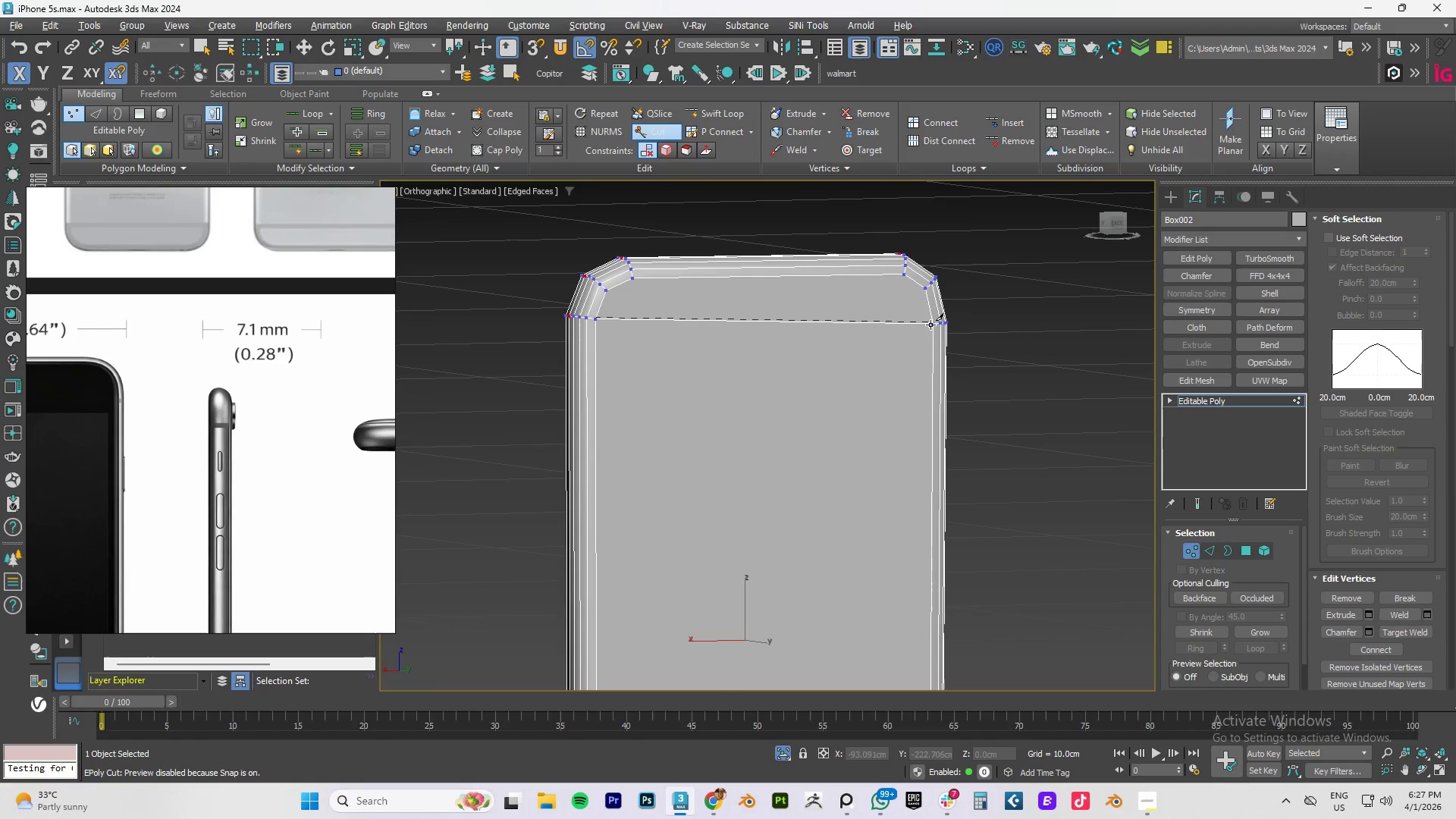 
left_click([930, 325])
 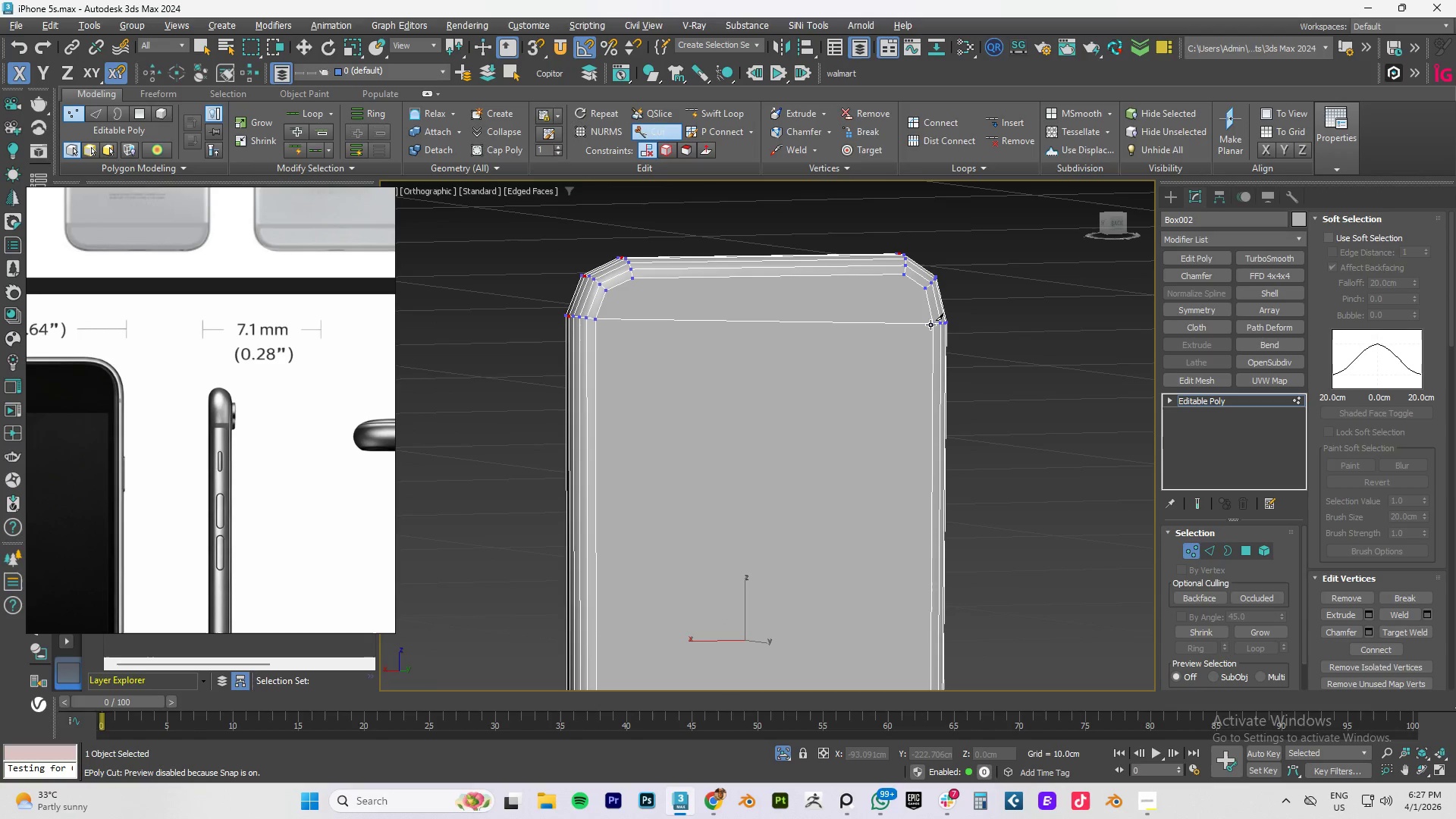 
right_click([930, 325])
 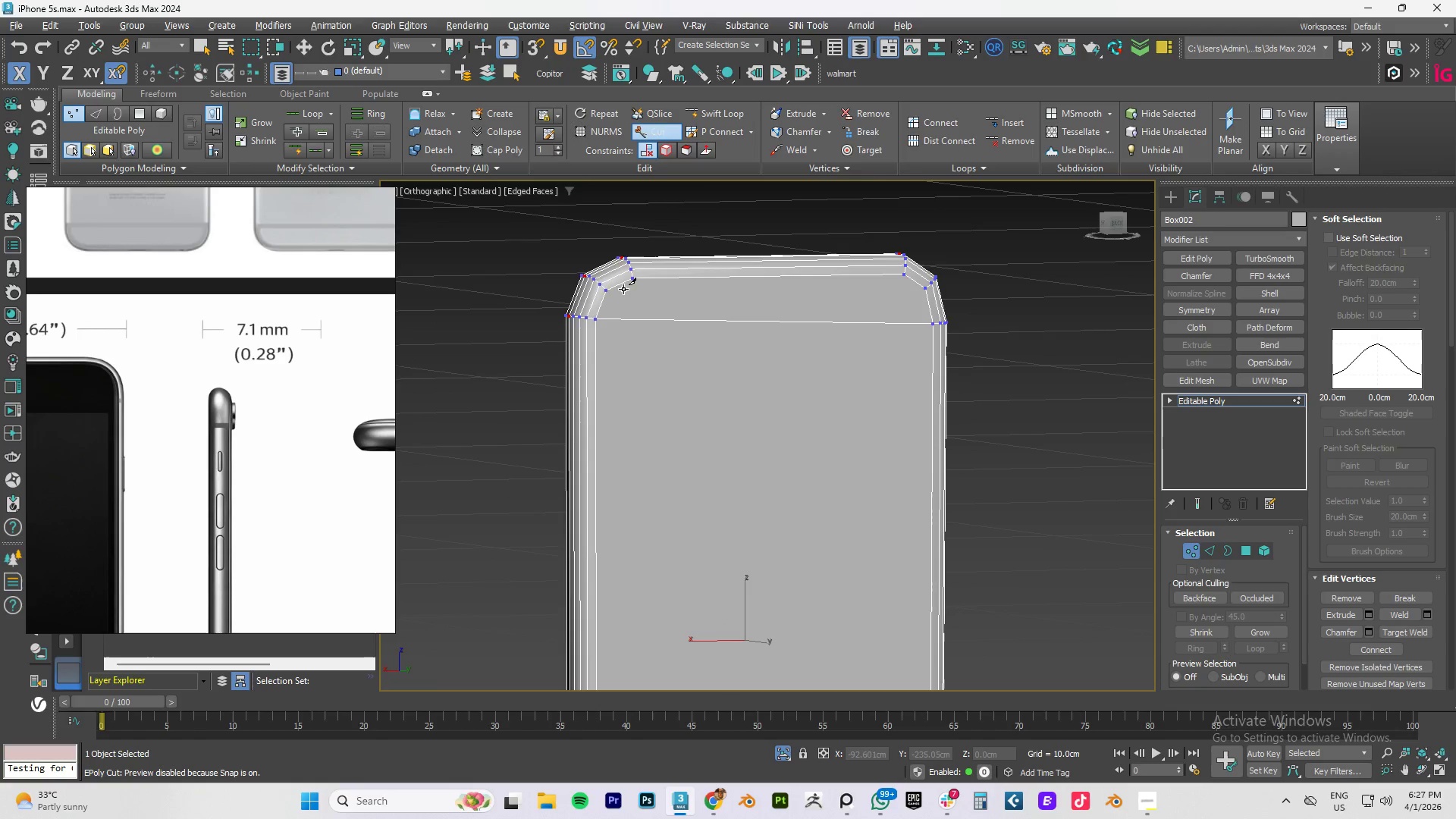 
scroll: coordinate [698, 332], scroll_direction: down, amount: 4.0
 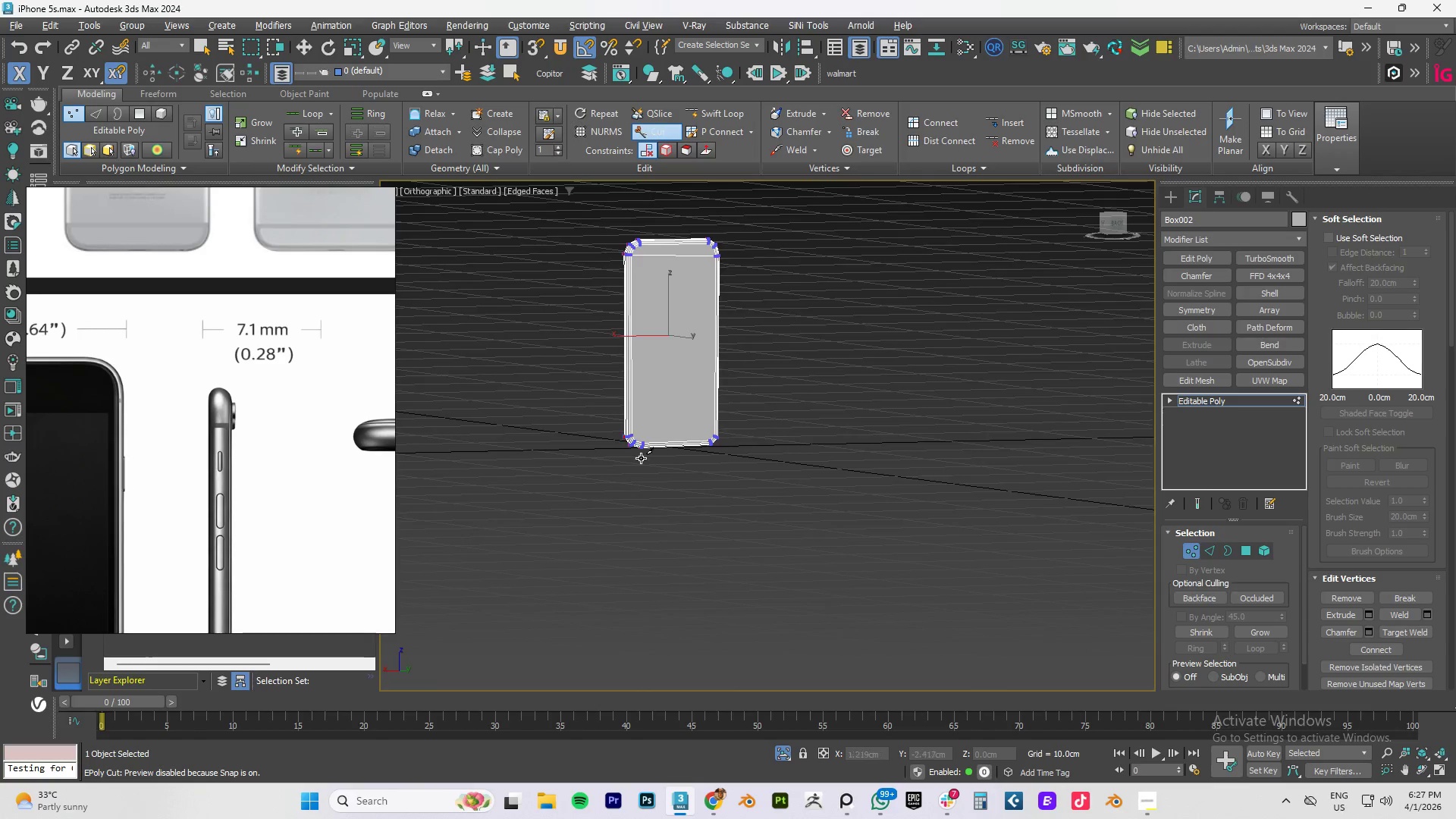 
scroll: coordinate [642, 447], scroll_direction: up, amount: 4.0
 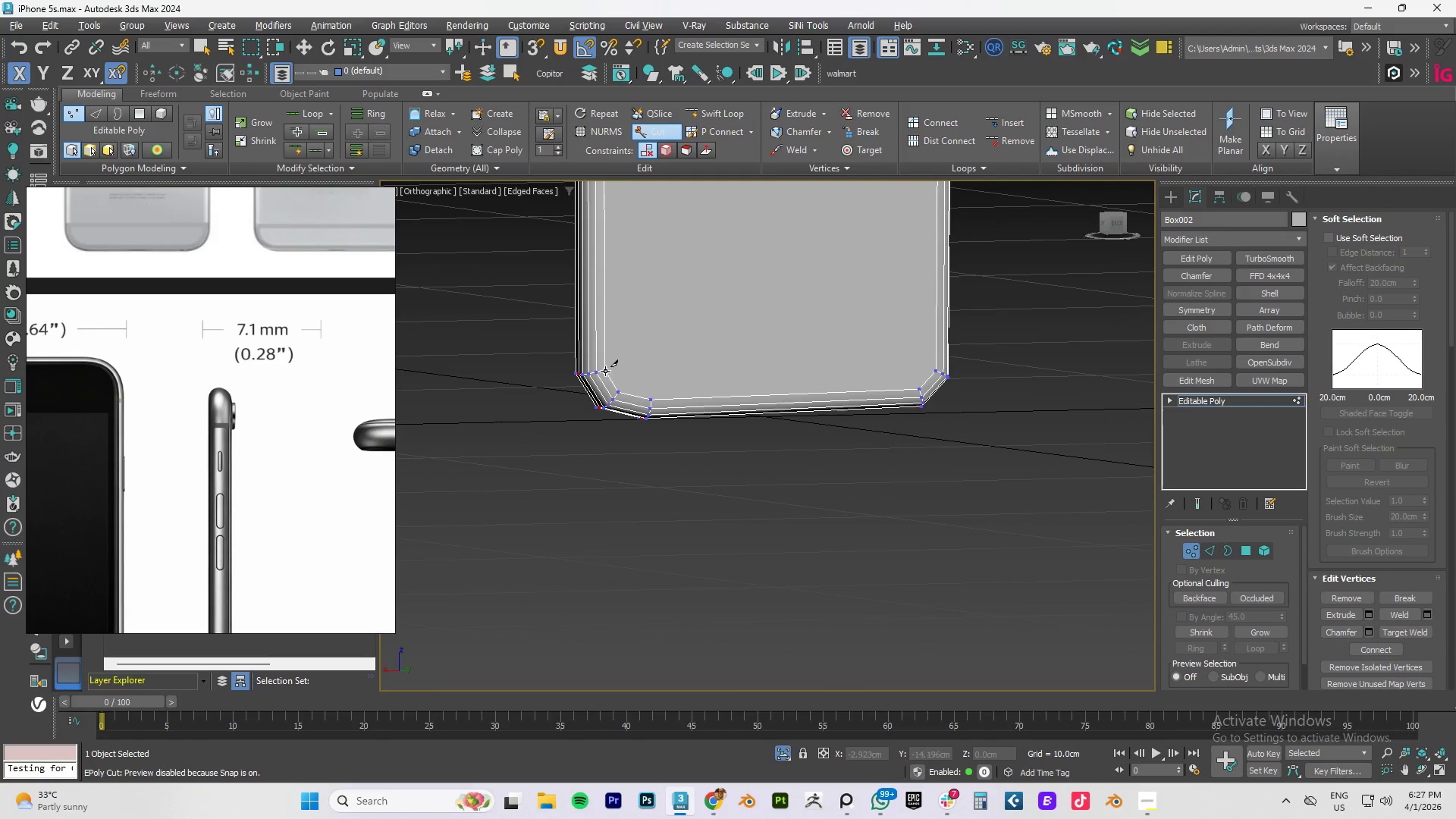 
left_click([605, 371])
 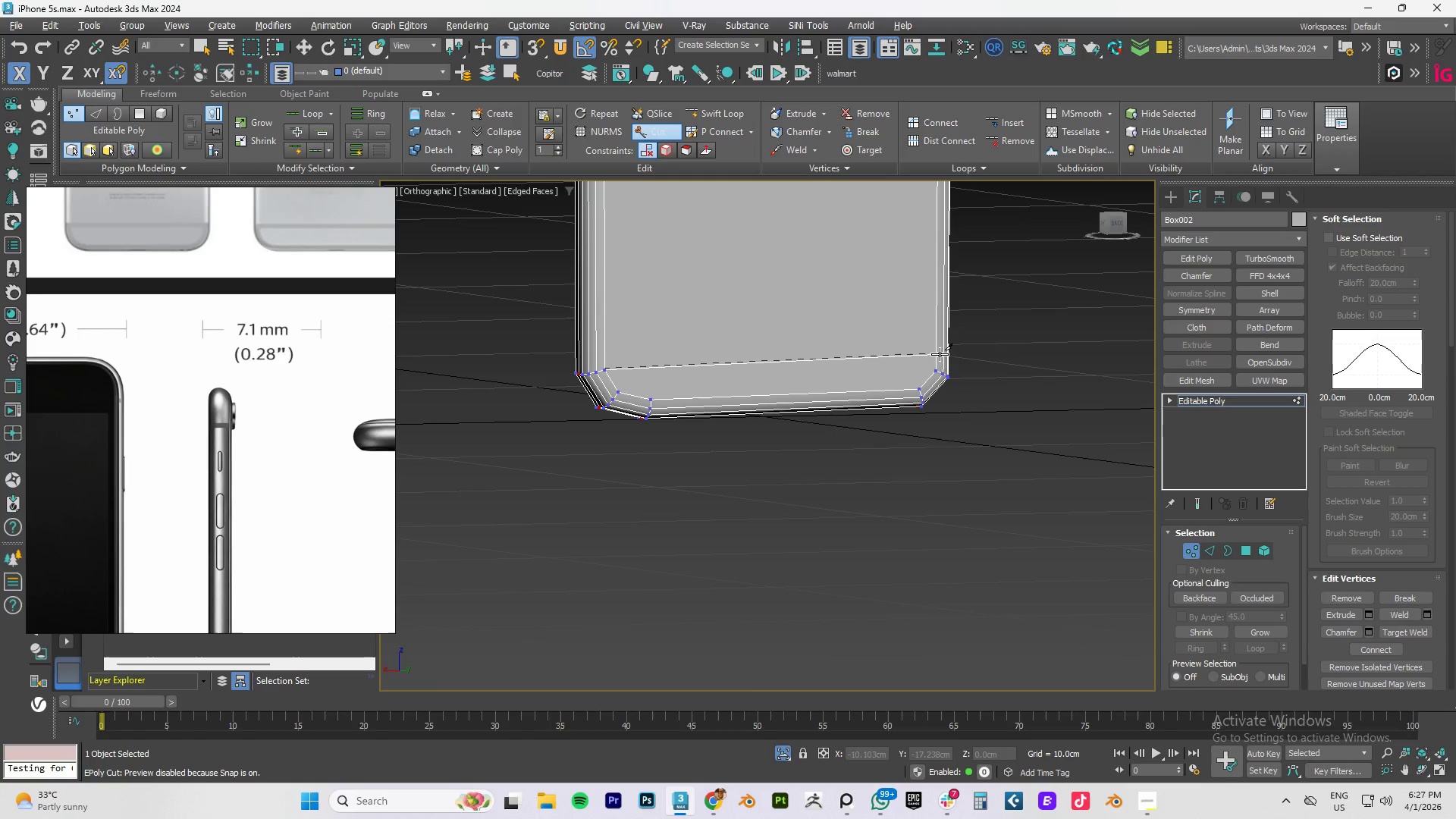 
right_click([937, 359])
 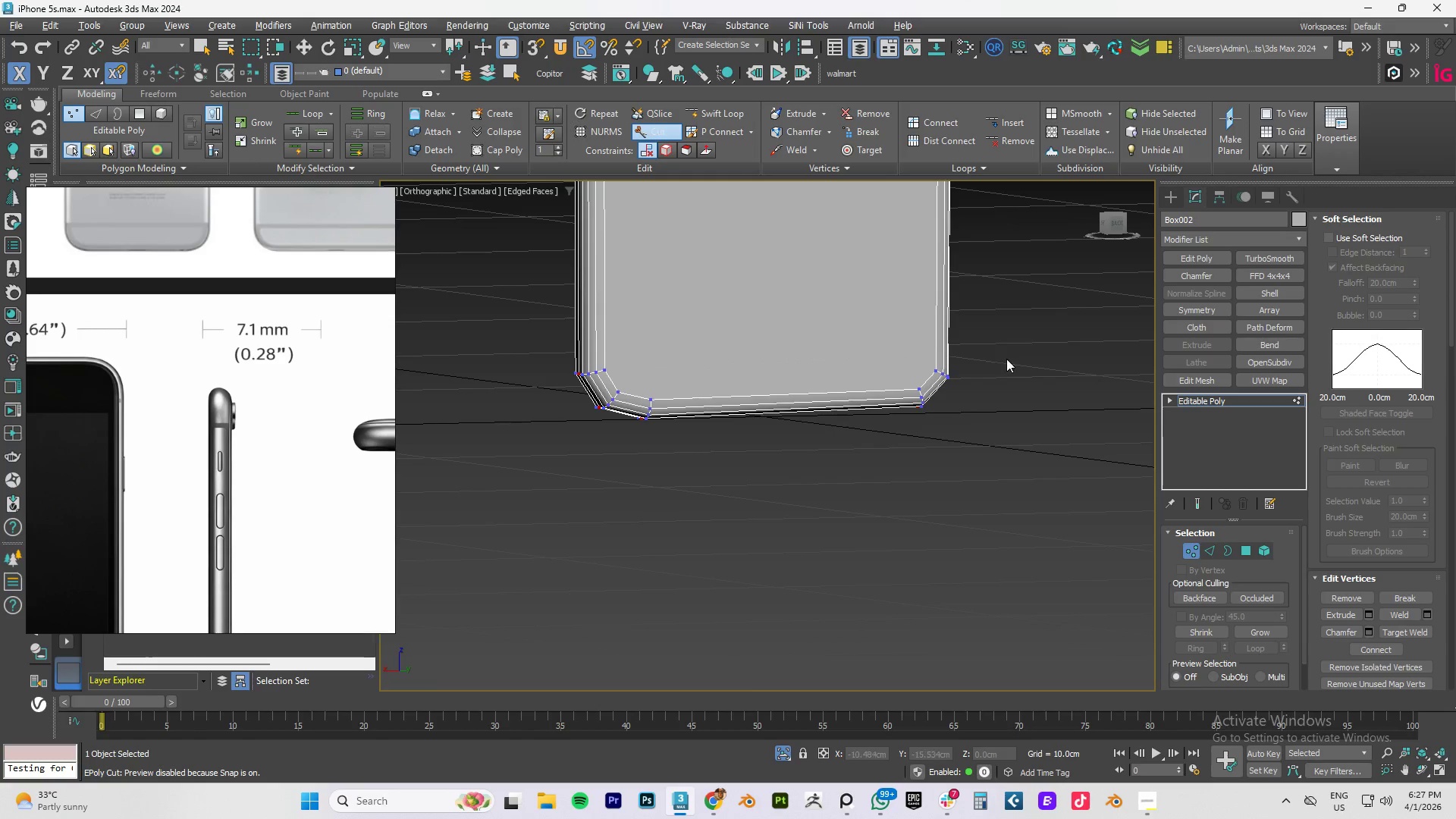 
hold_key(key=AltLeft, duration=0.92)
 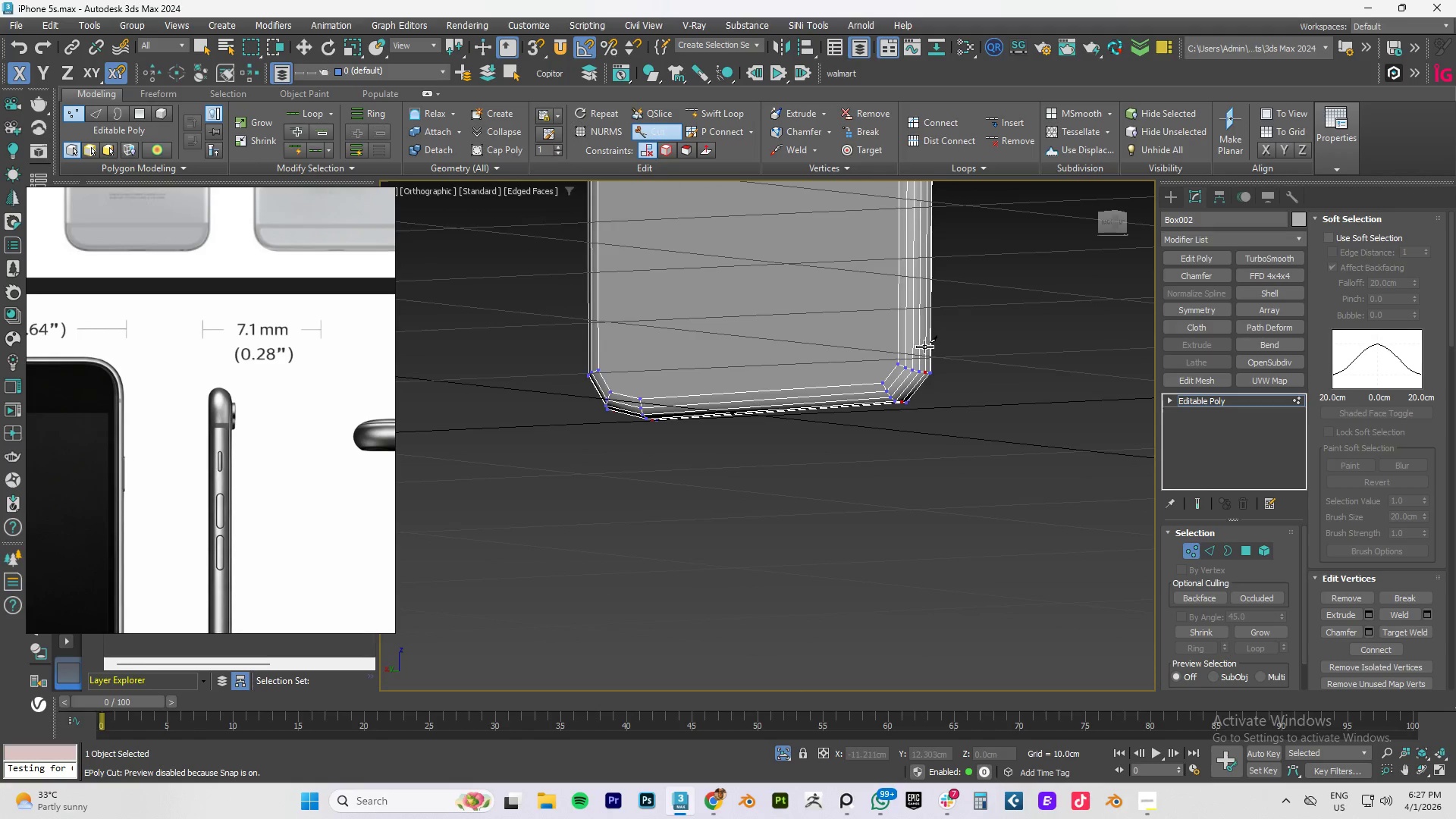 
key(Control+Z)
 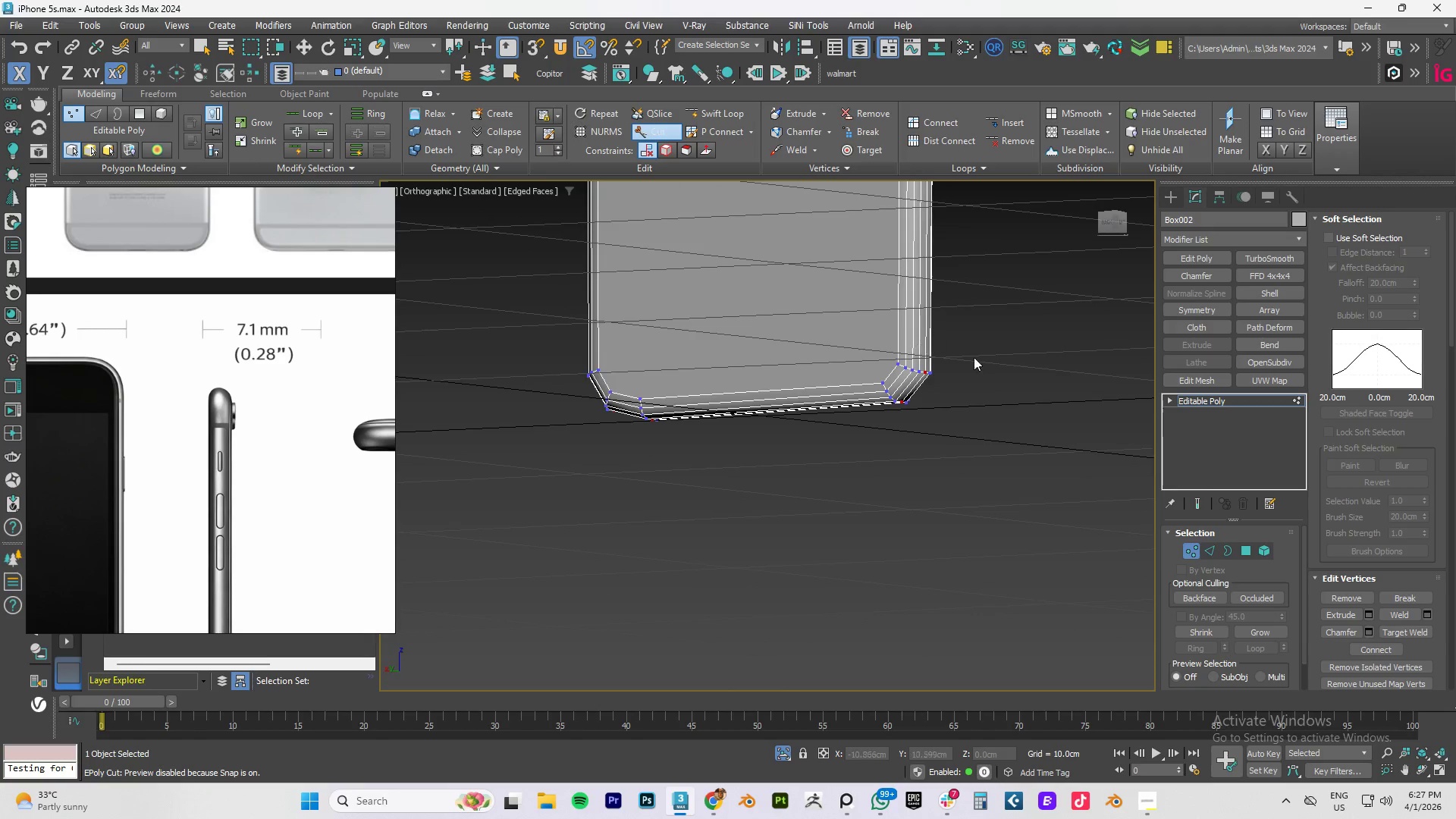 
key(Control+Z)
 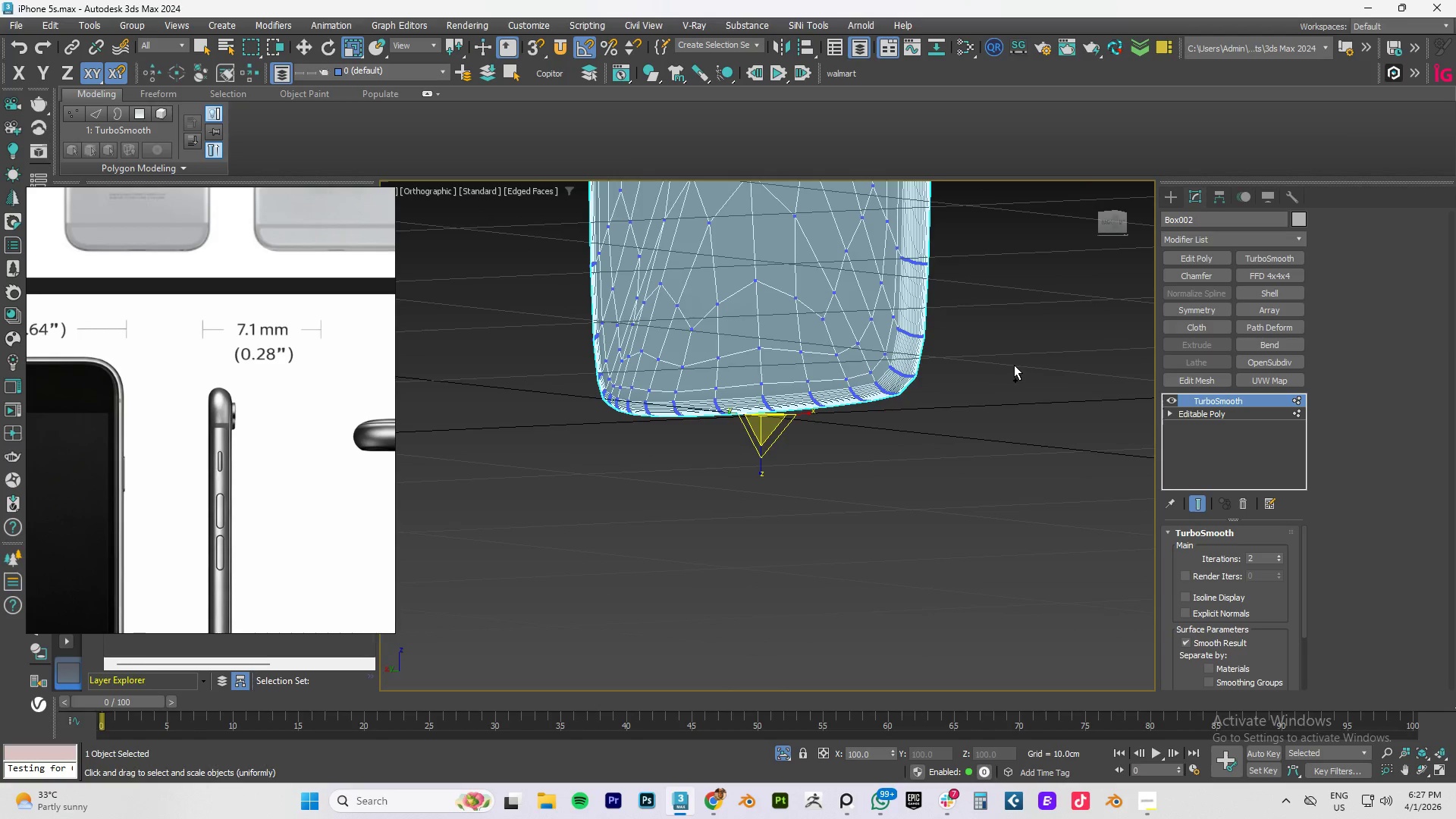 
key(Control+Z)
 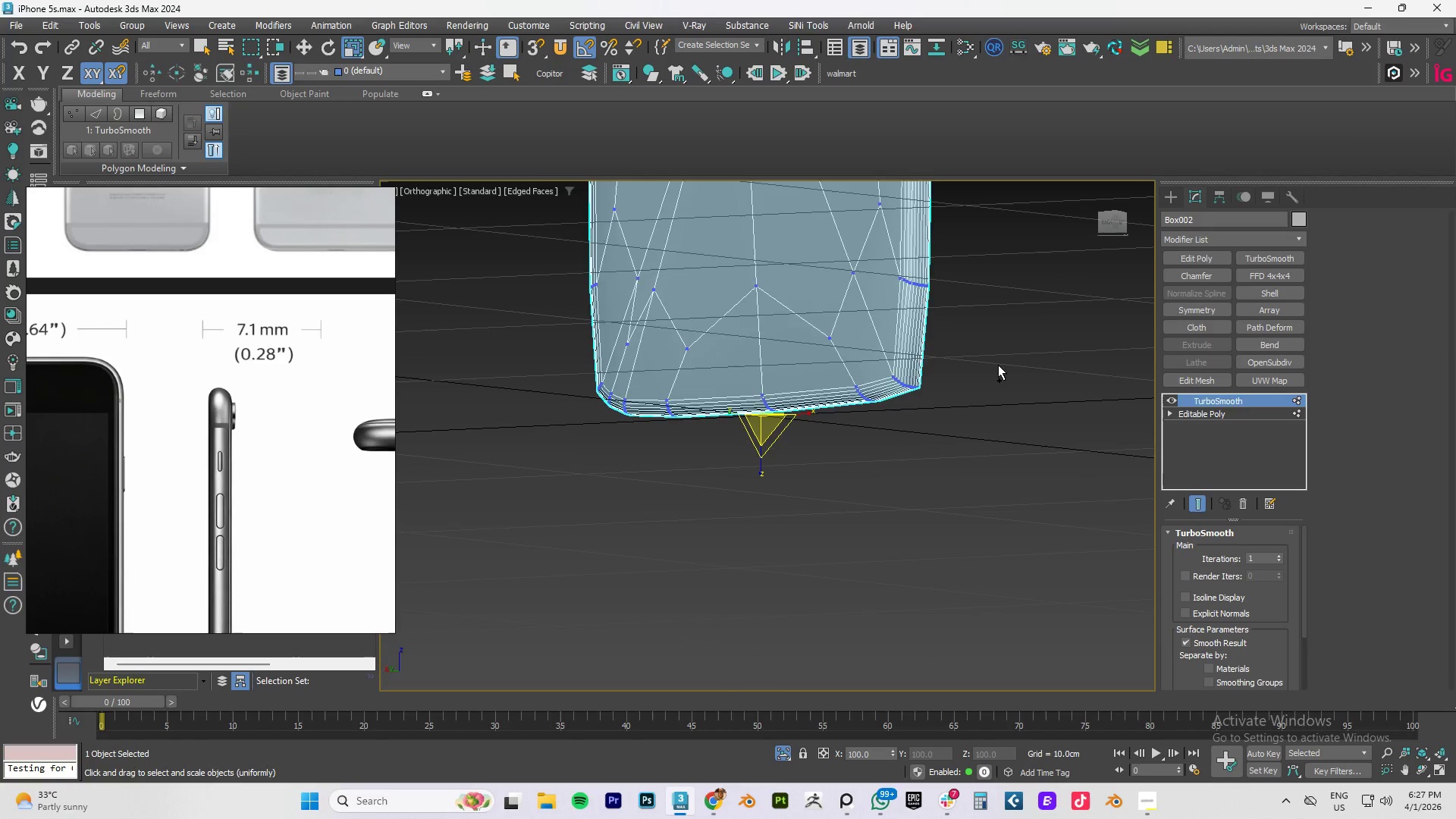 
key(Control+Z)
 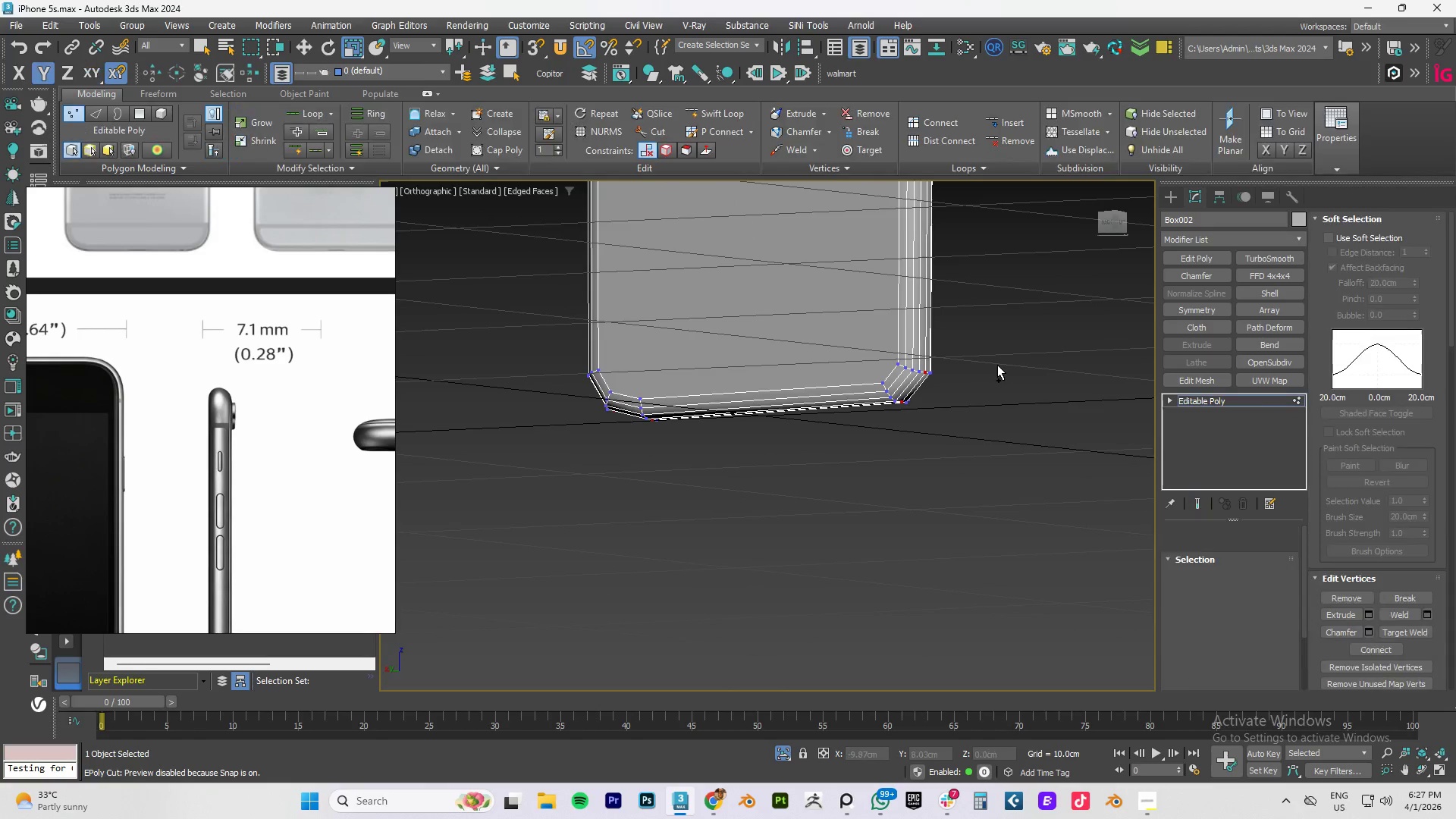 
key(Control+Z)
 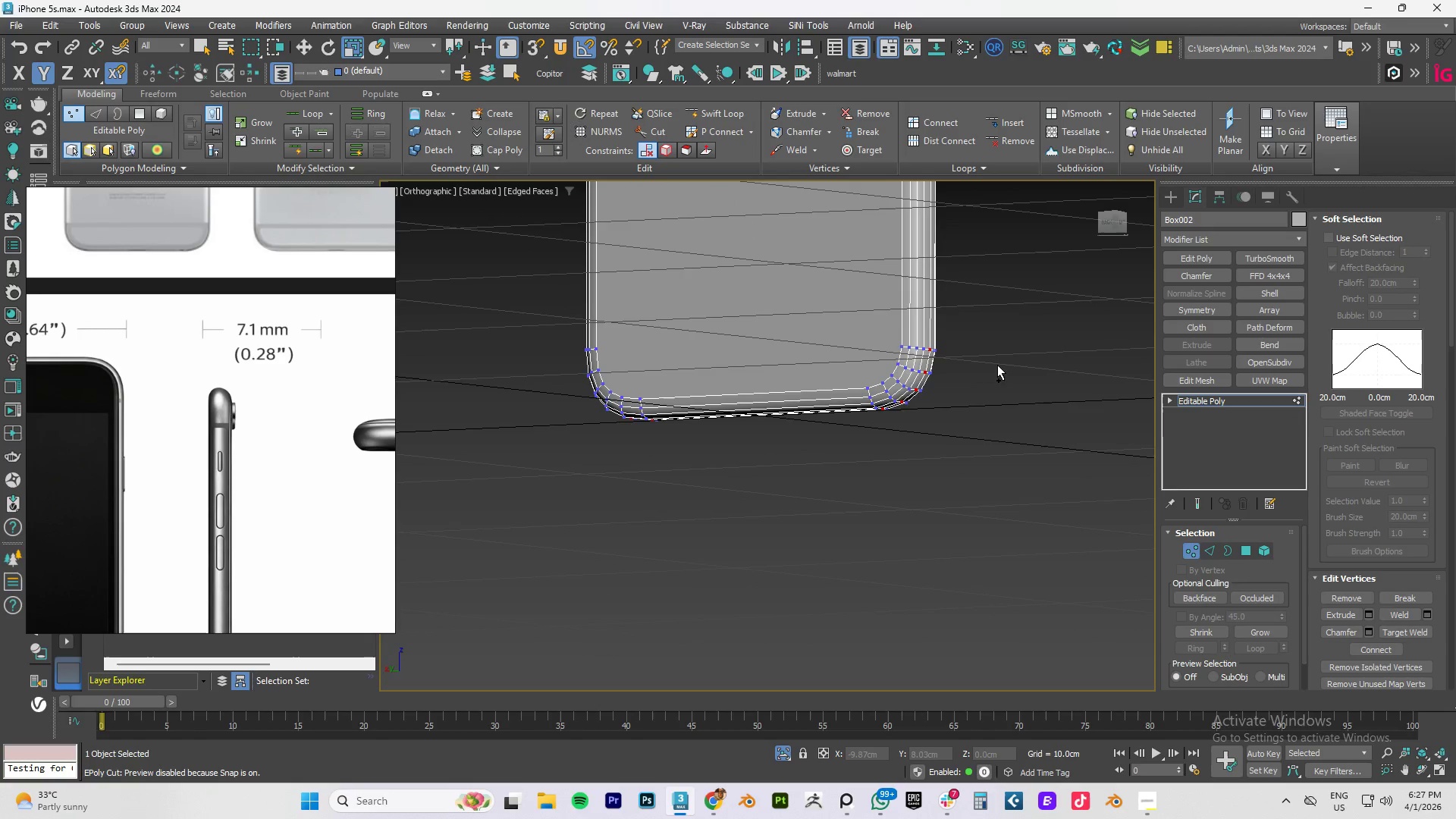 
hold_key(key=AltLeft, duration=1.39)
 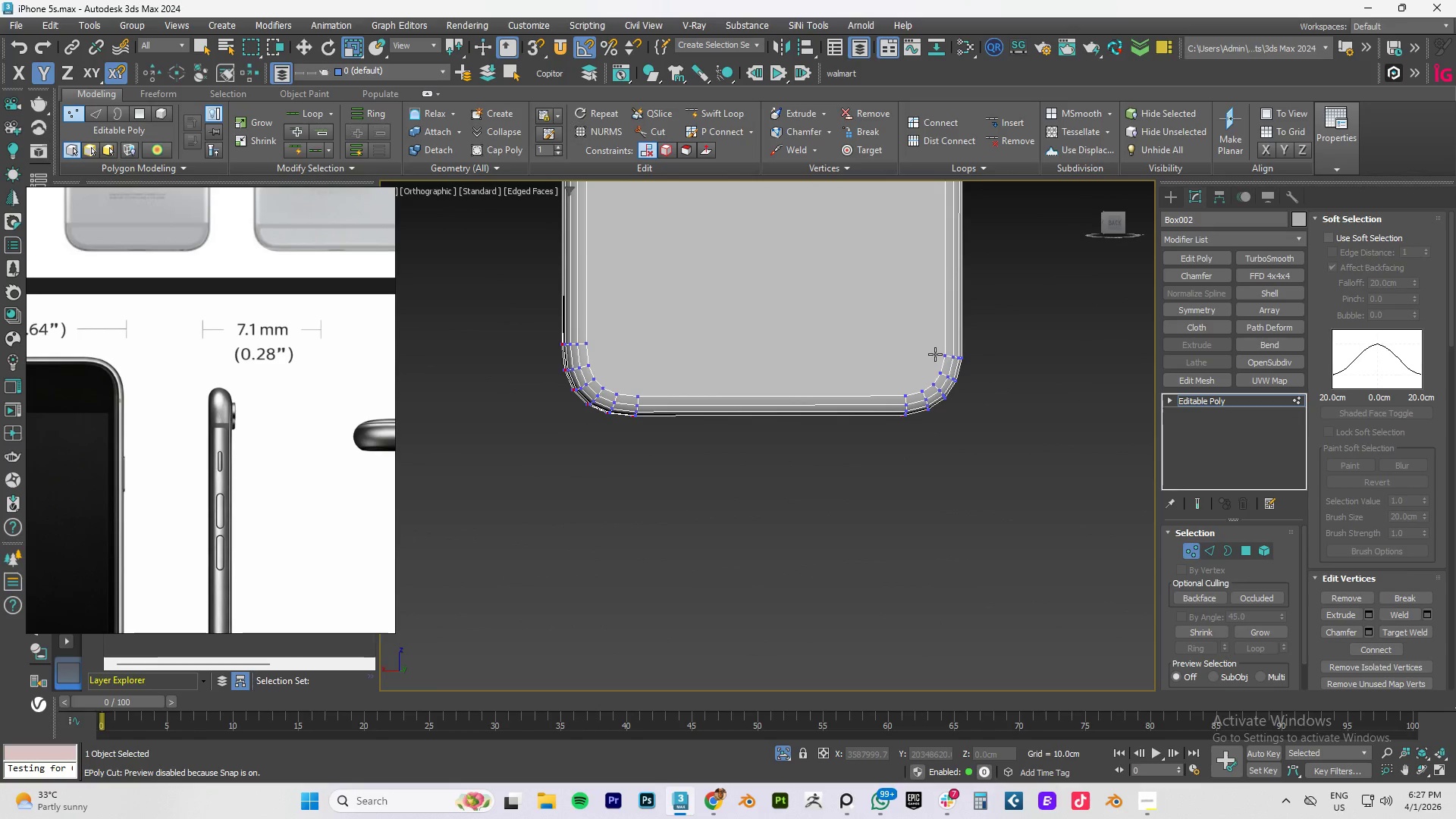 
key(Control+Z)
 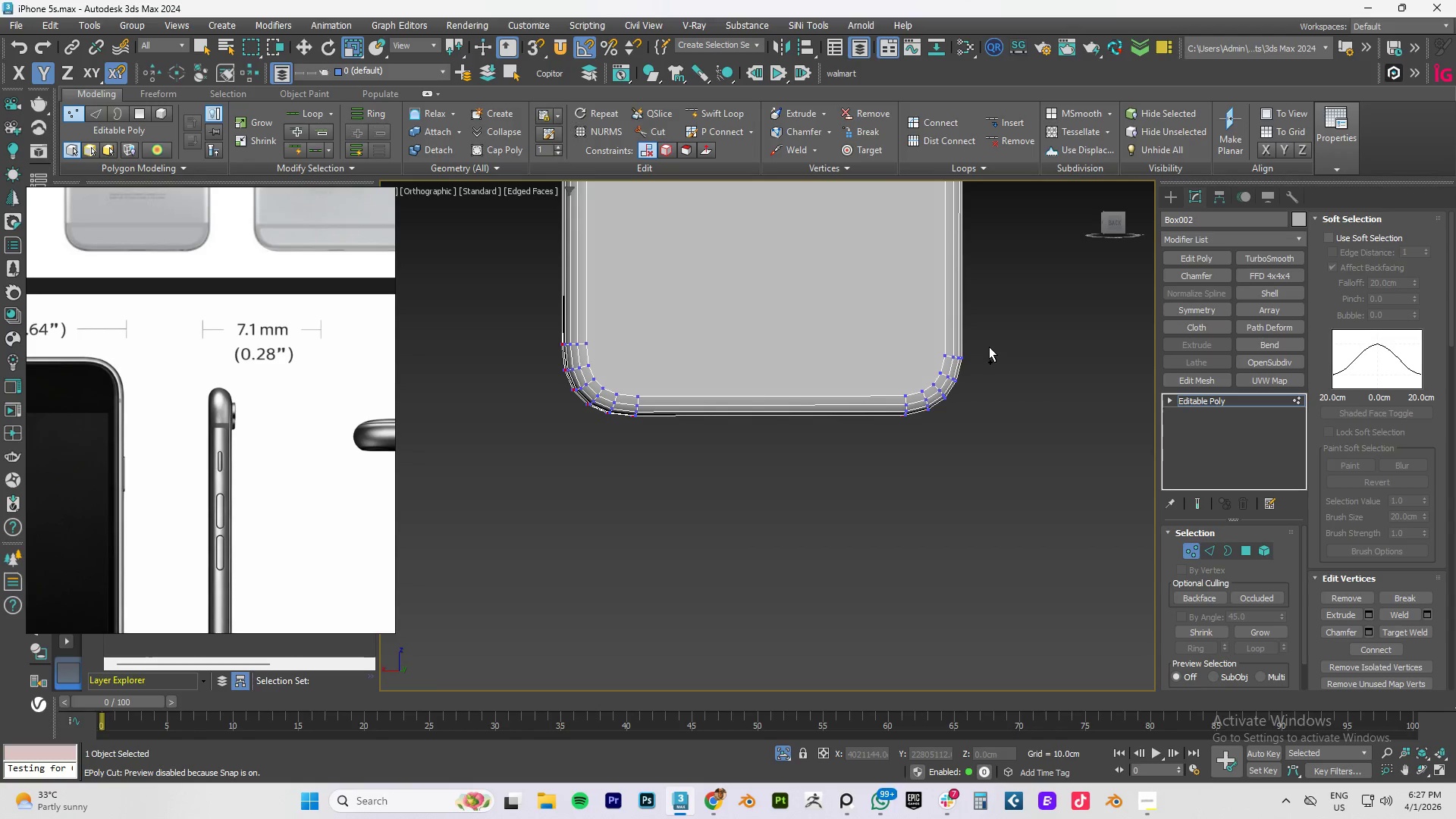 
key(Control+C)
 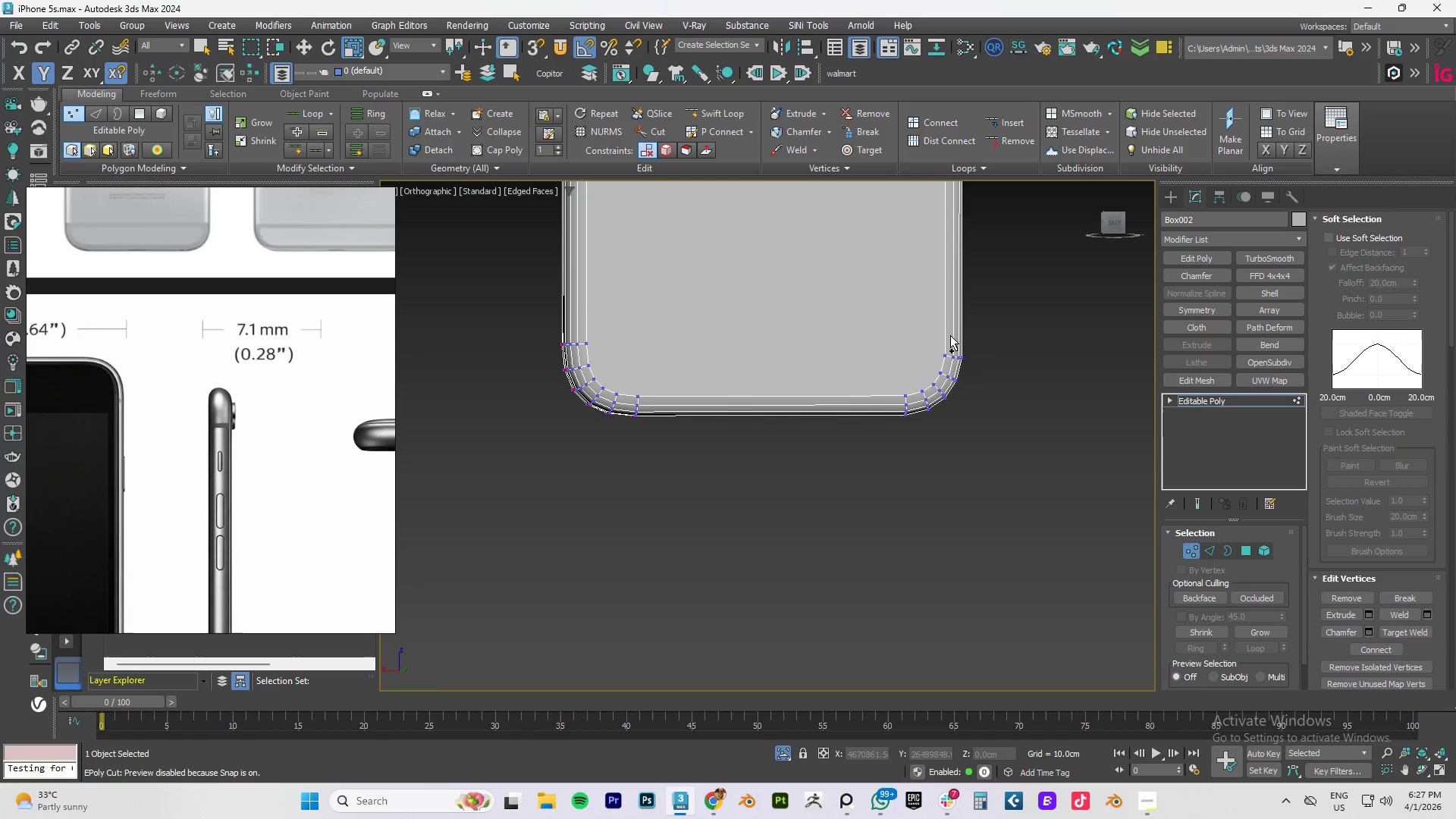 
key(Control+ControlLeft)
 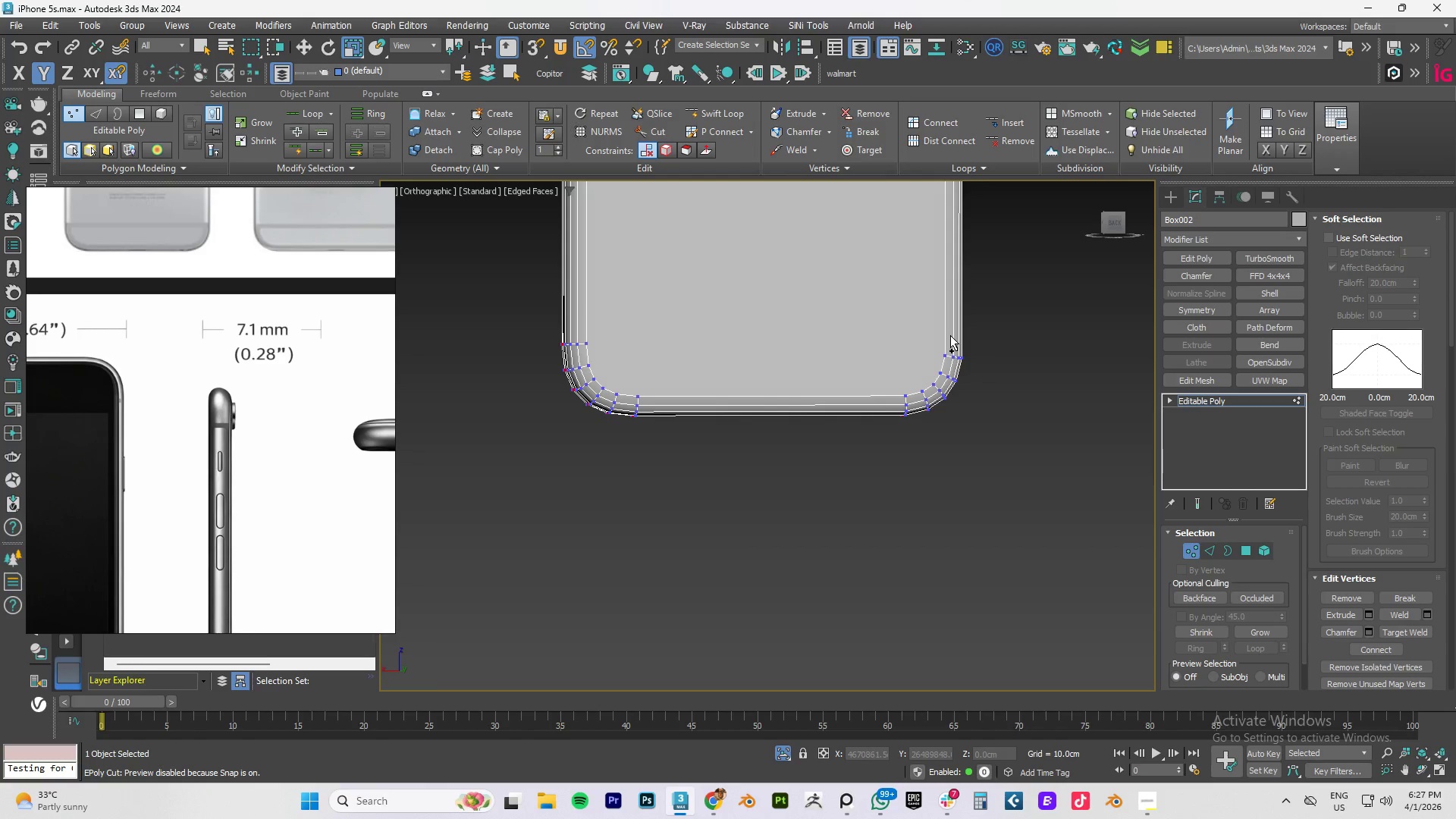 
key(Control+Q)
 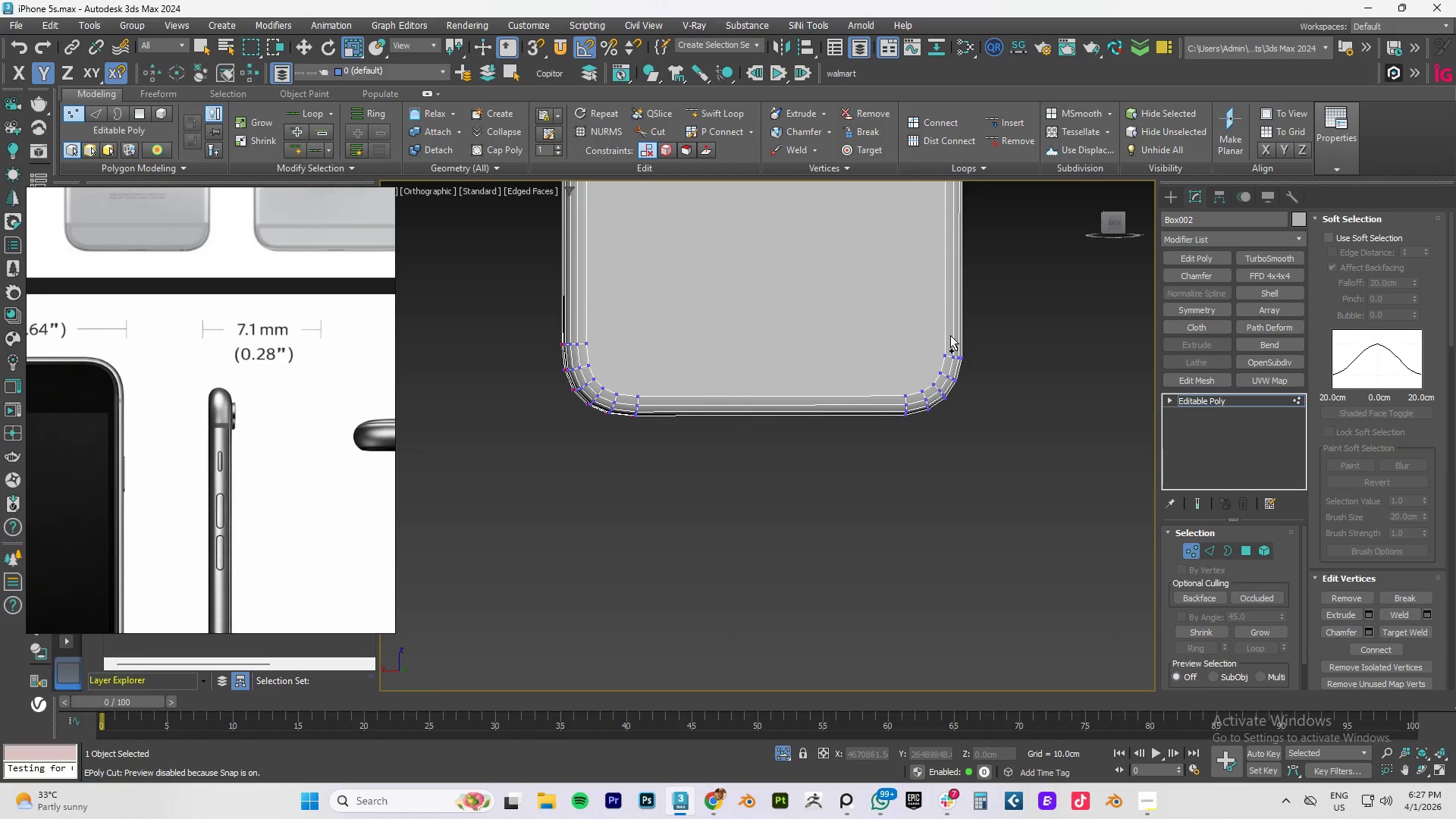 
key(Control+1)
 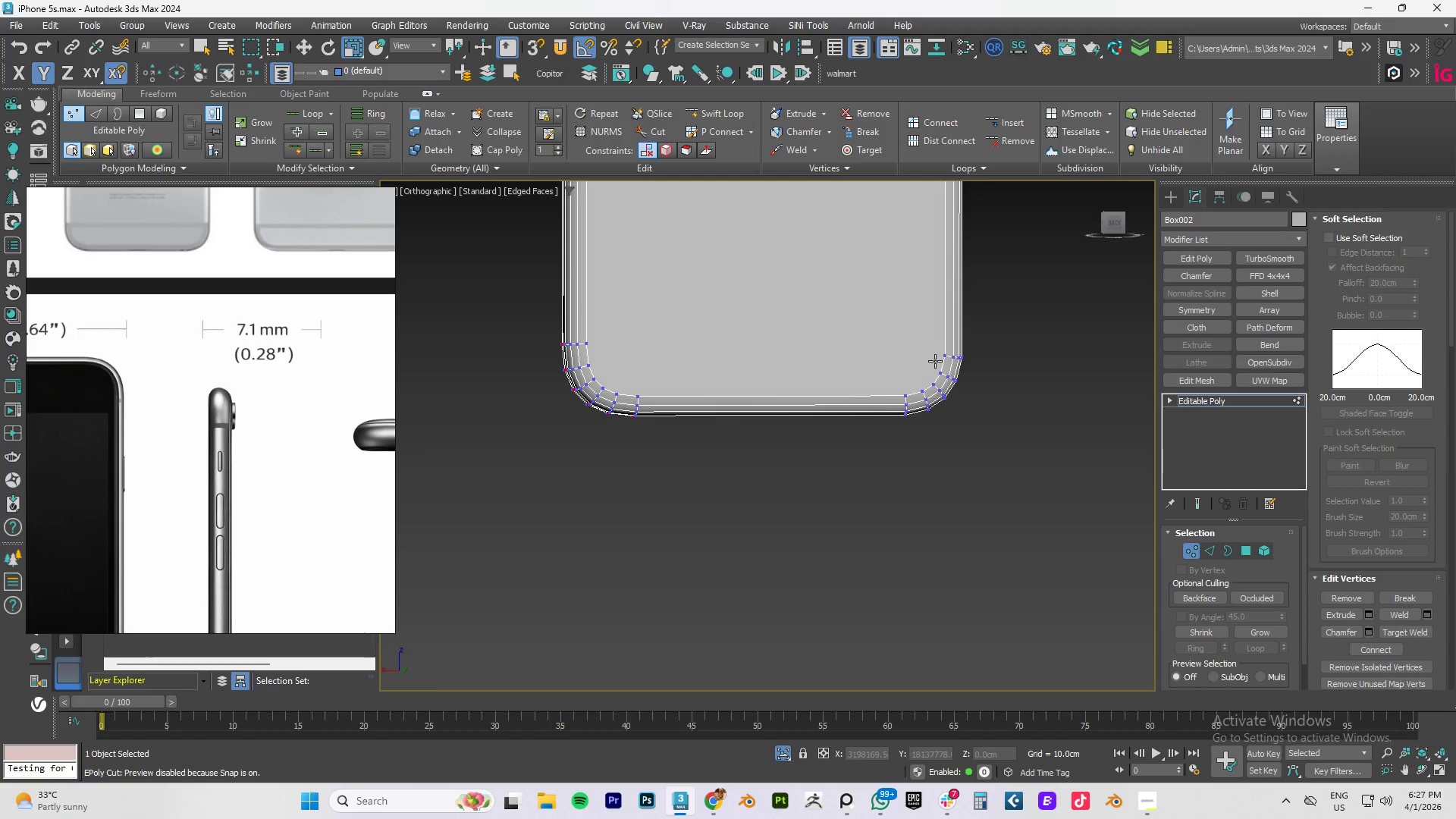 
left_click([930, 361])
 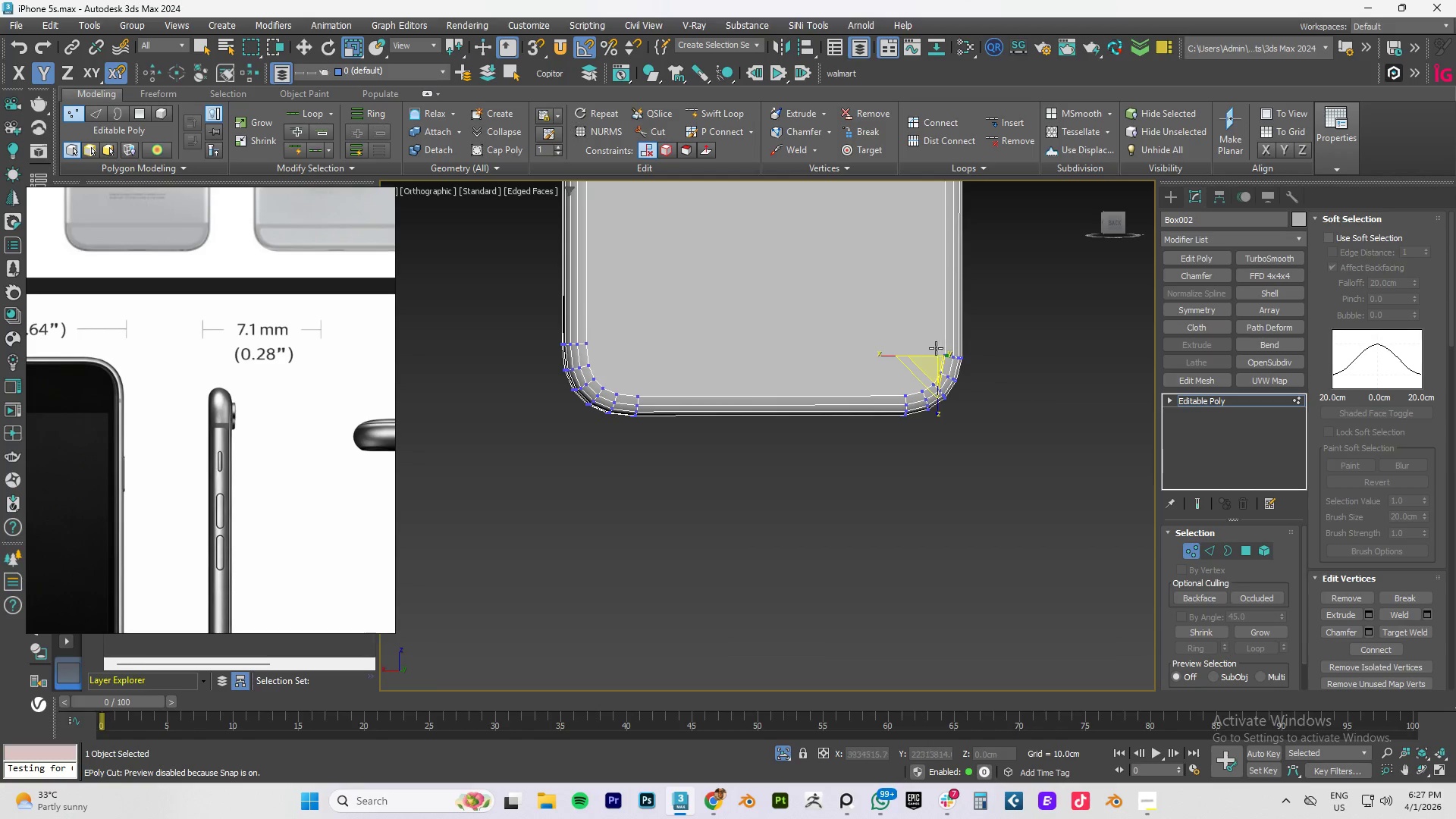 
left_click([1007, 368])
 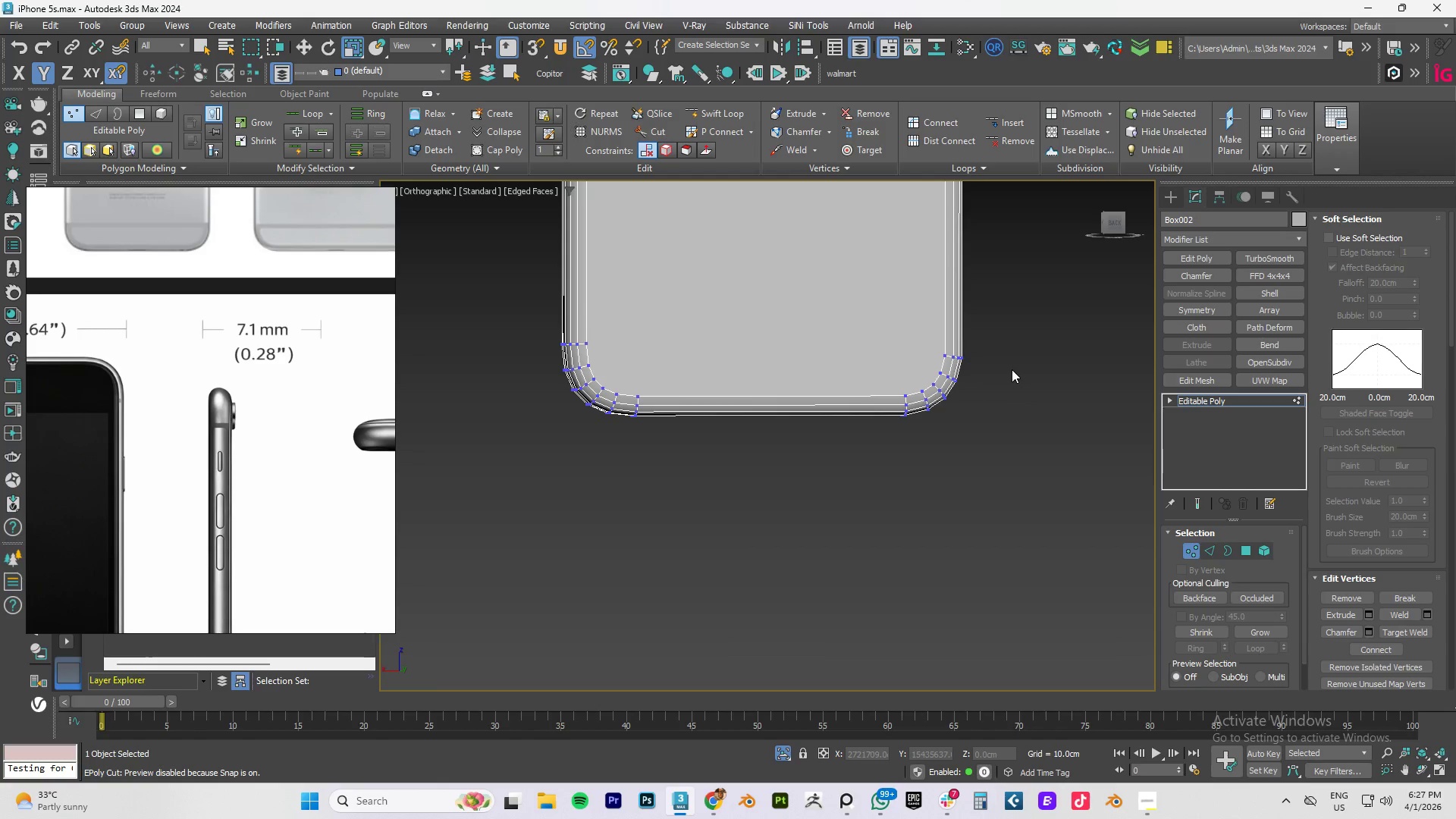 
right_click([1012, 369])
 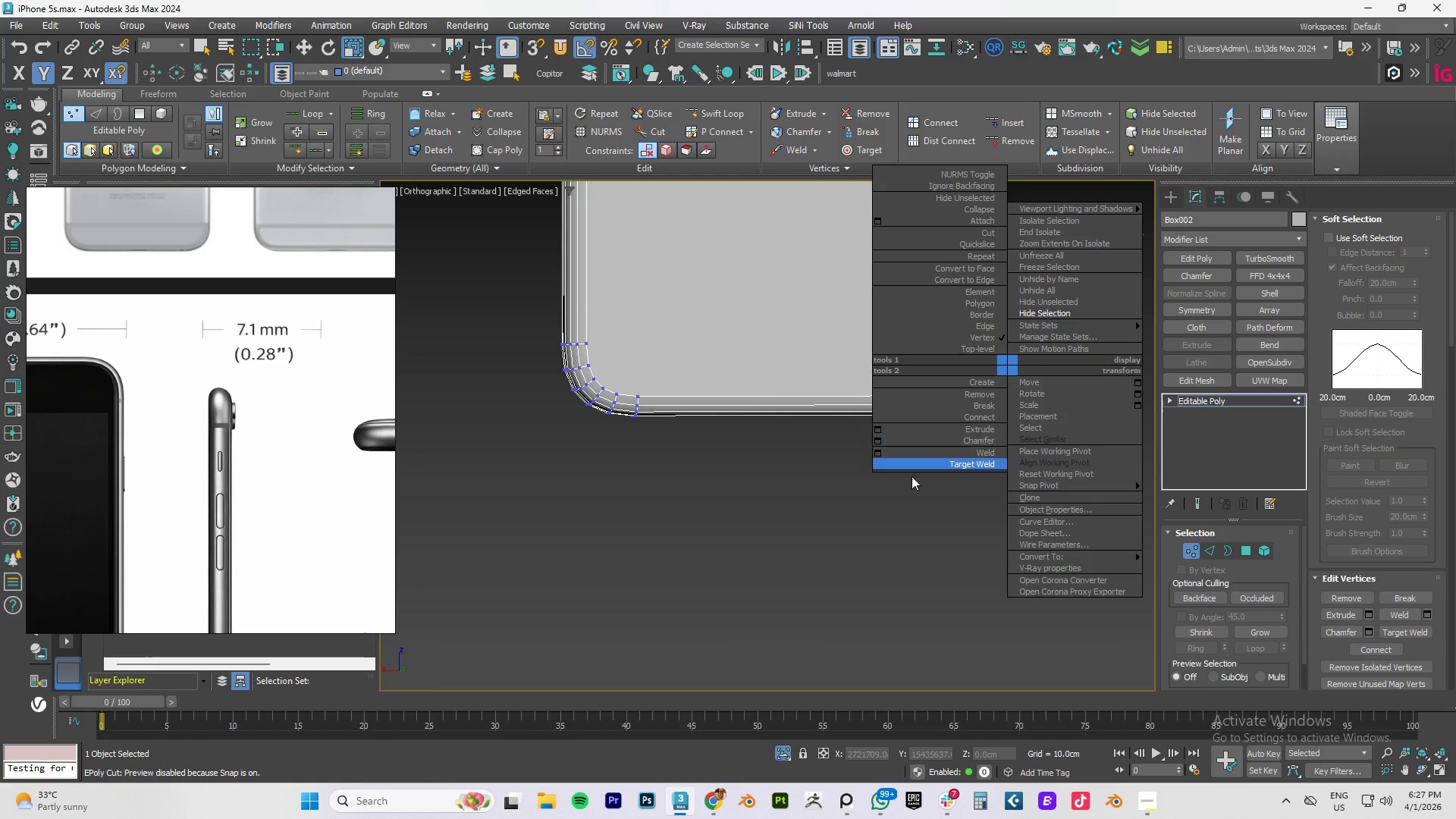 
left_click([896, 505])
 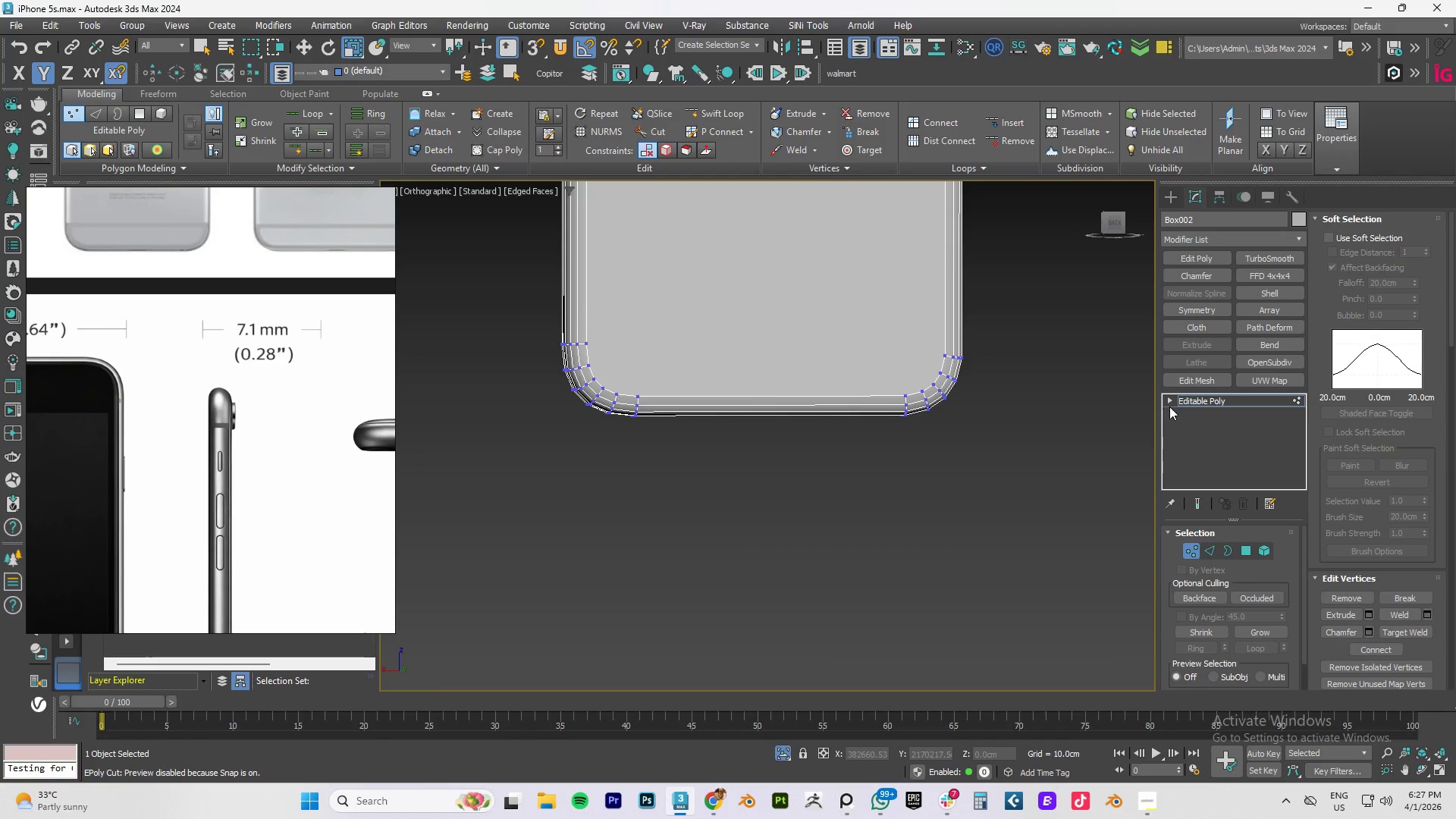 
left_click([1200, 397])
 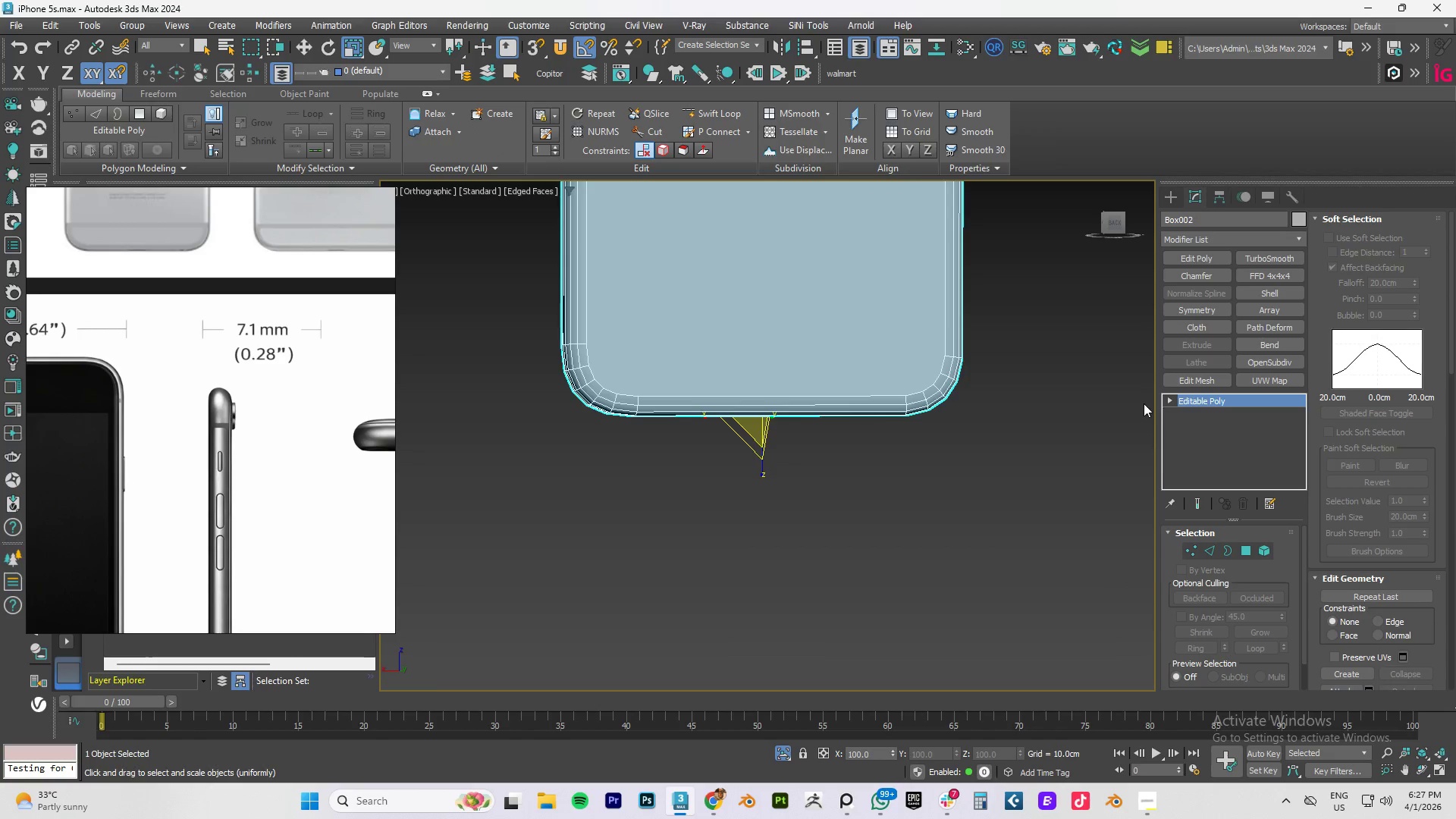 
key(Control+1)
 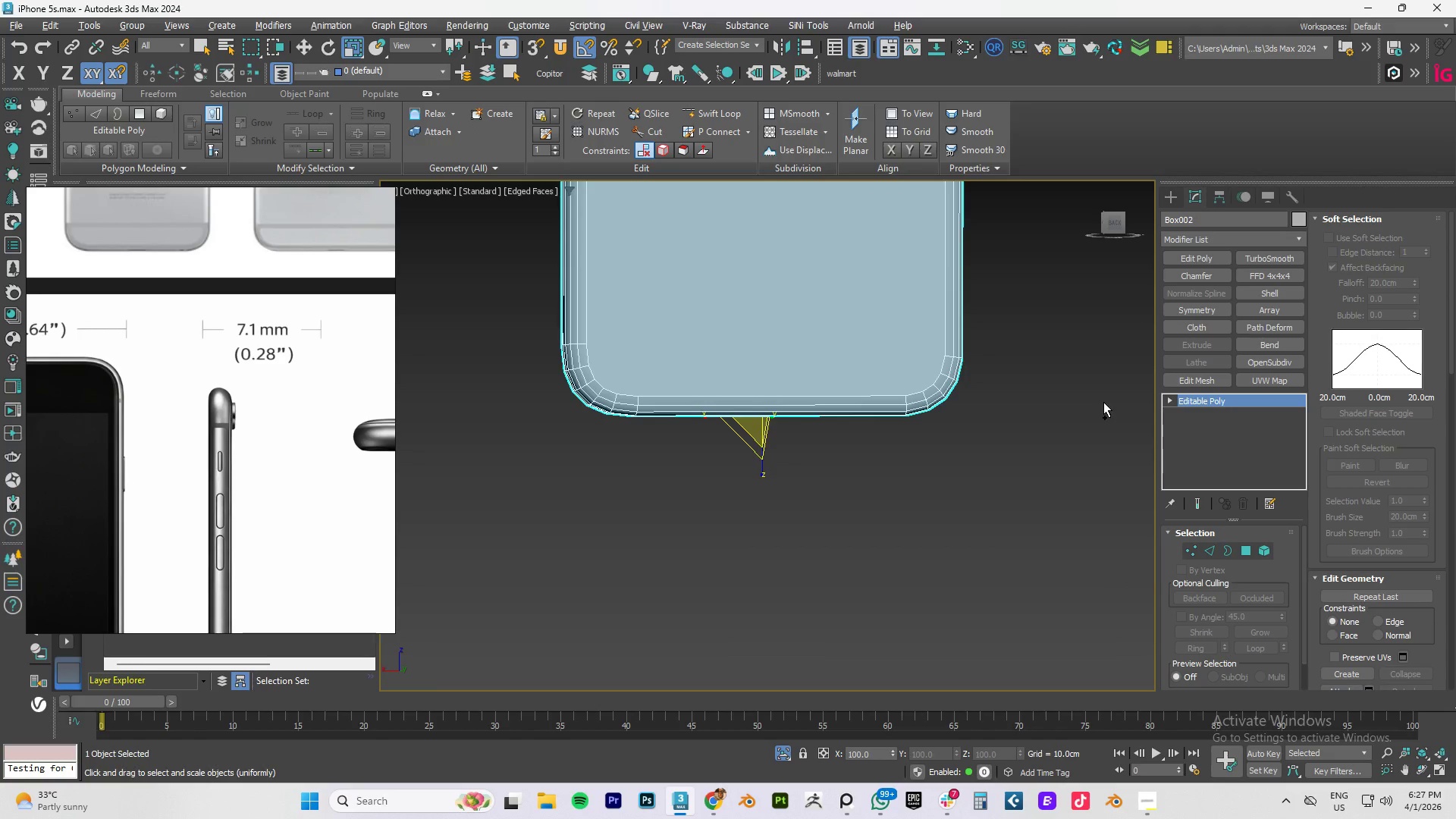 
key(Alt+1)
 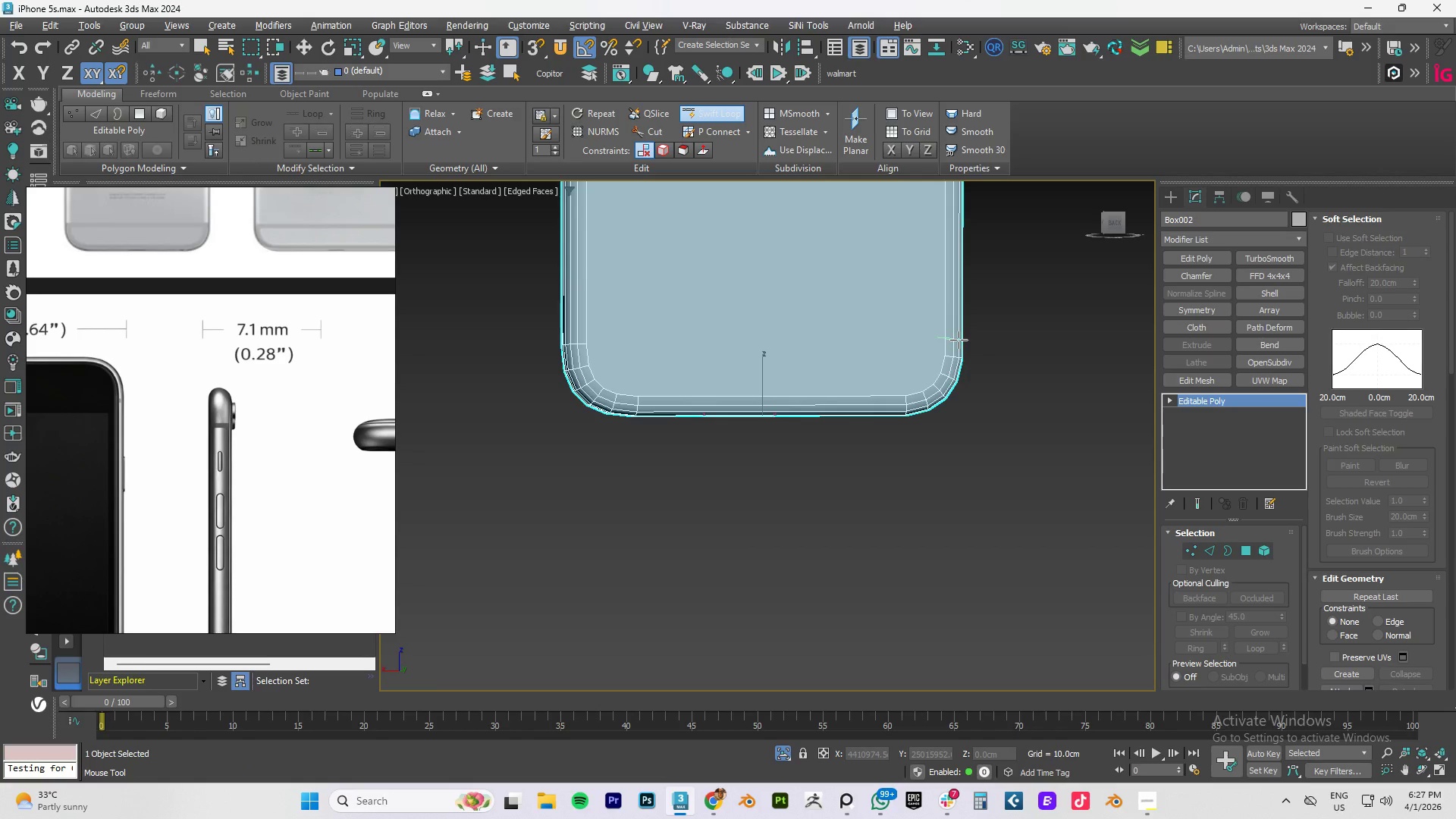 
left_click([959, 338])
 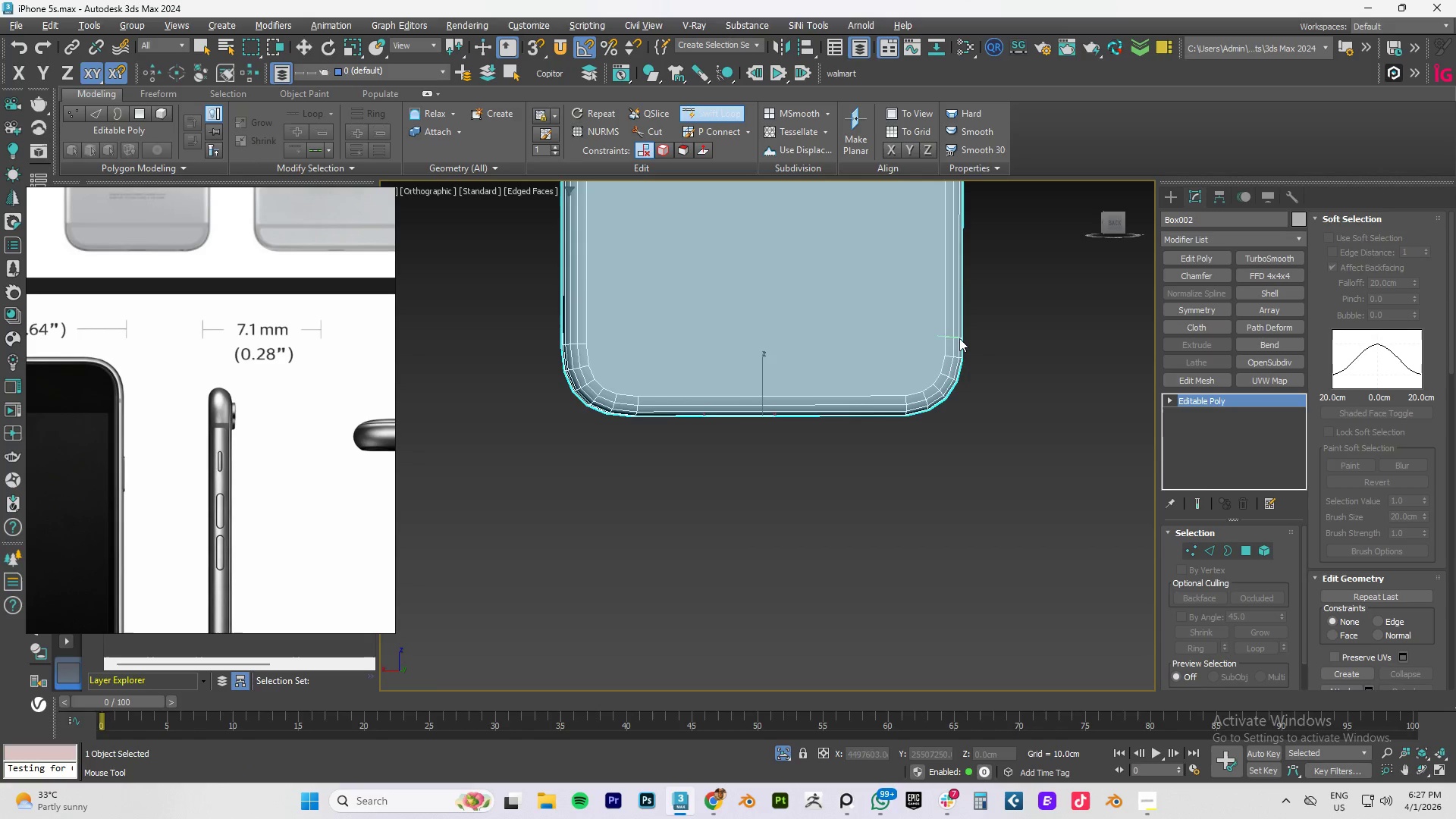 
right_click([959, 338])
 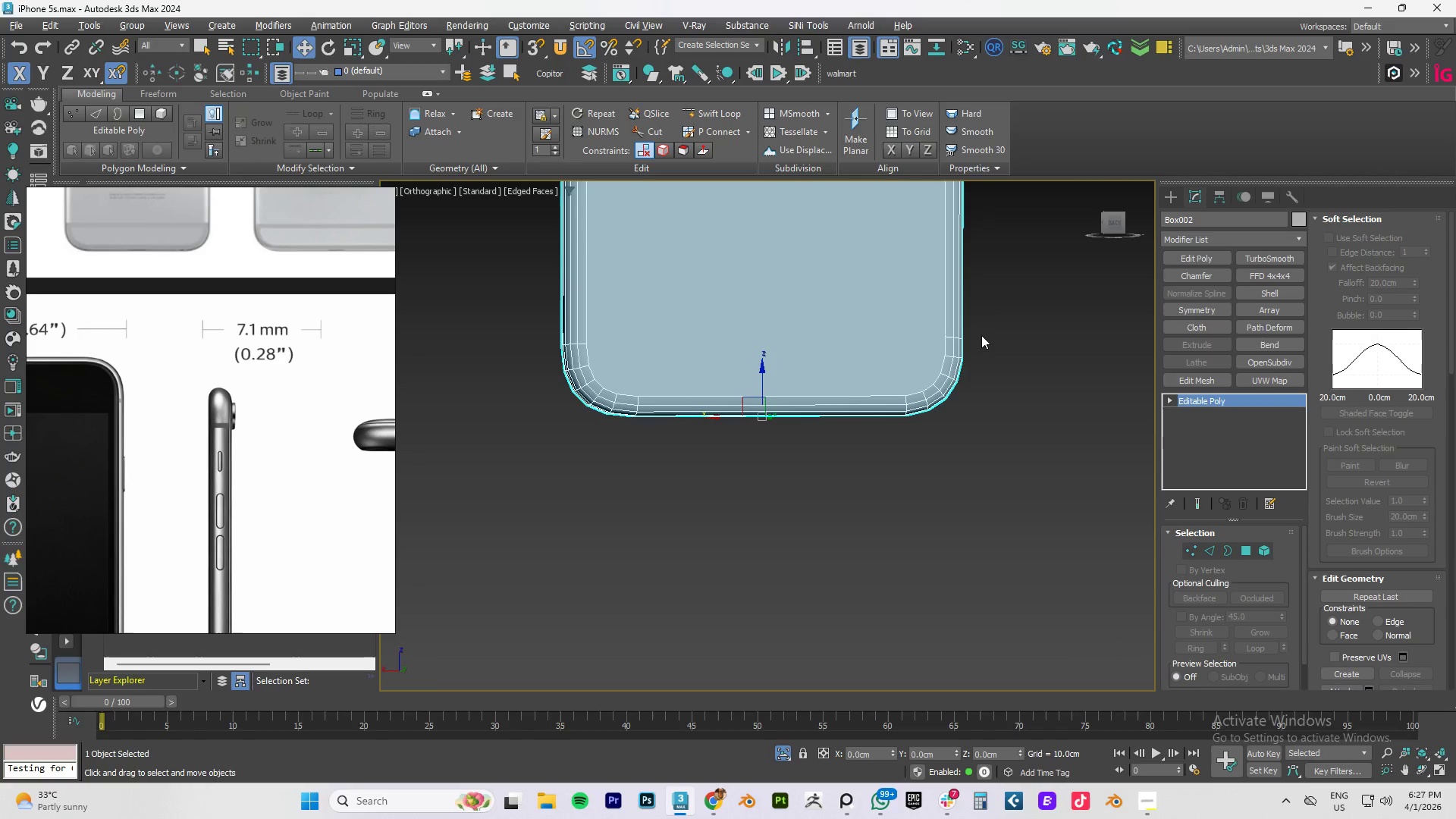 
scroll: coordinate [968, 340], scroll_direction: up, amount: 3.0
 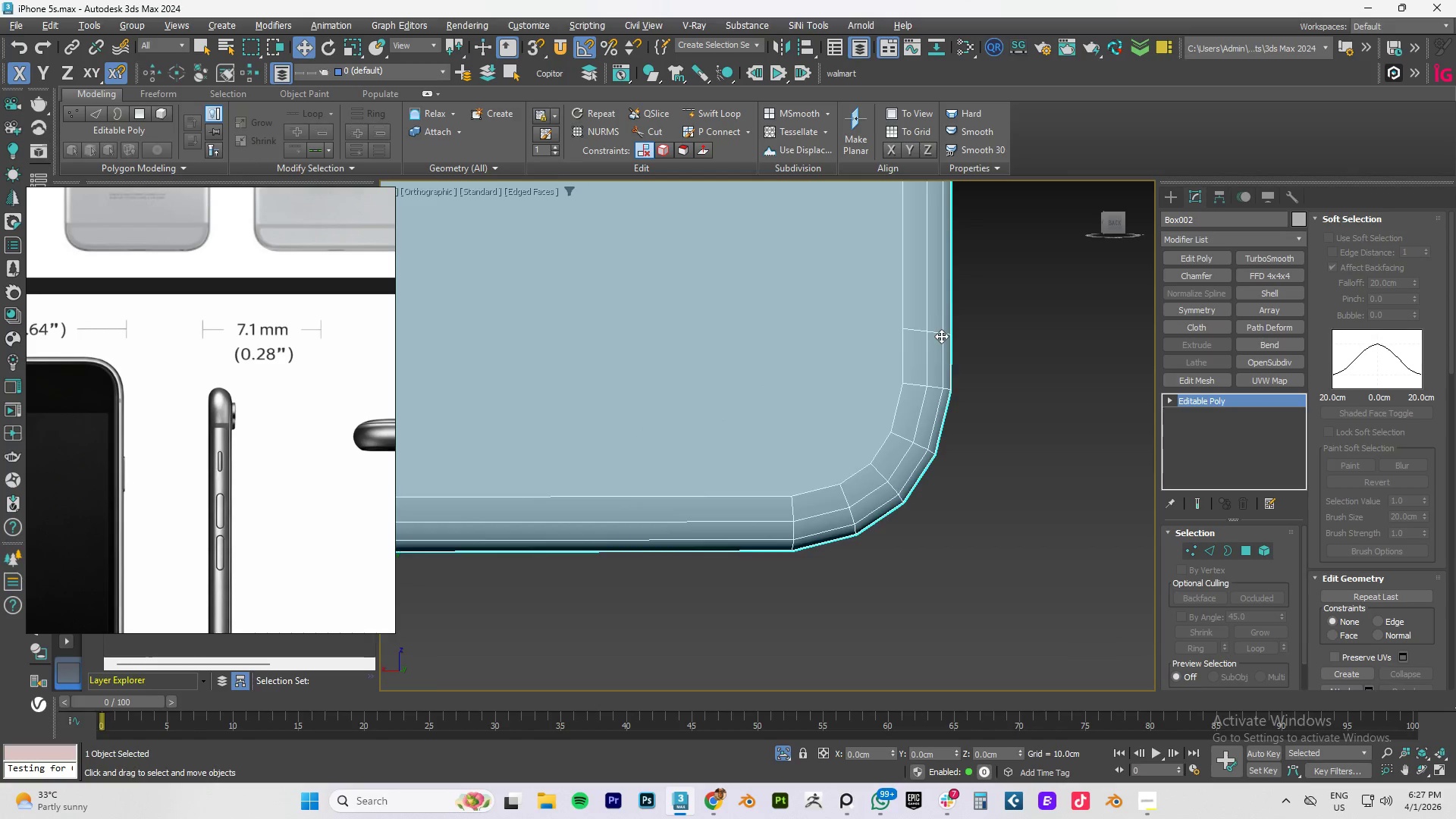 
scroll: coordinate [941, 336], scroll_direction: down, amount: 3.0
 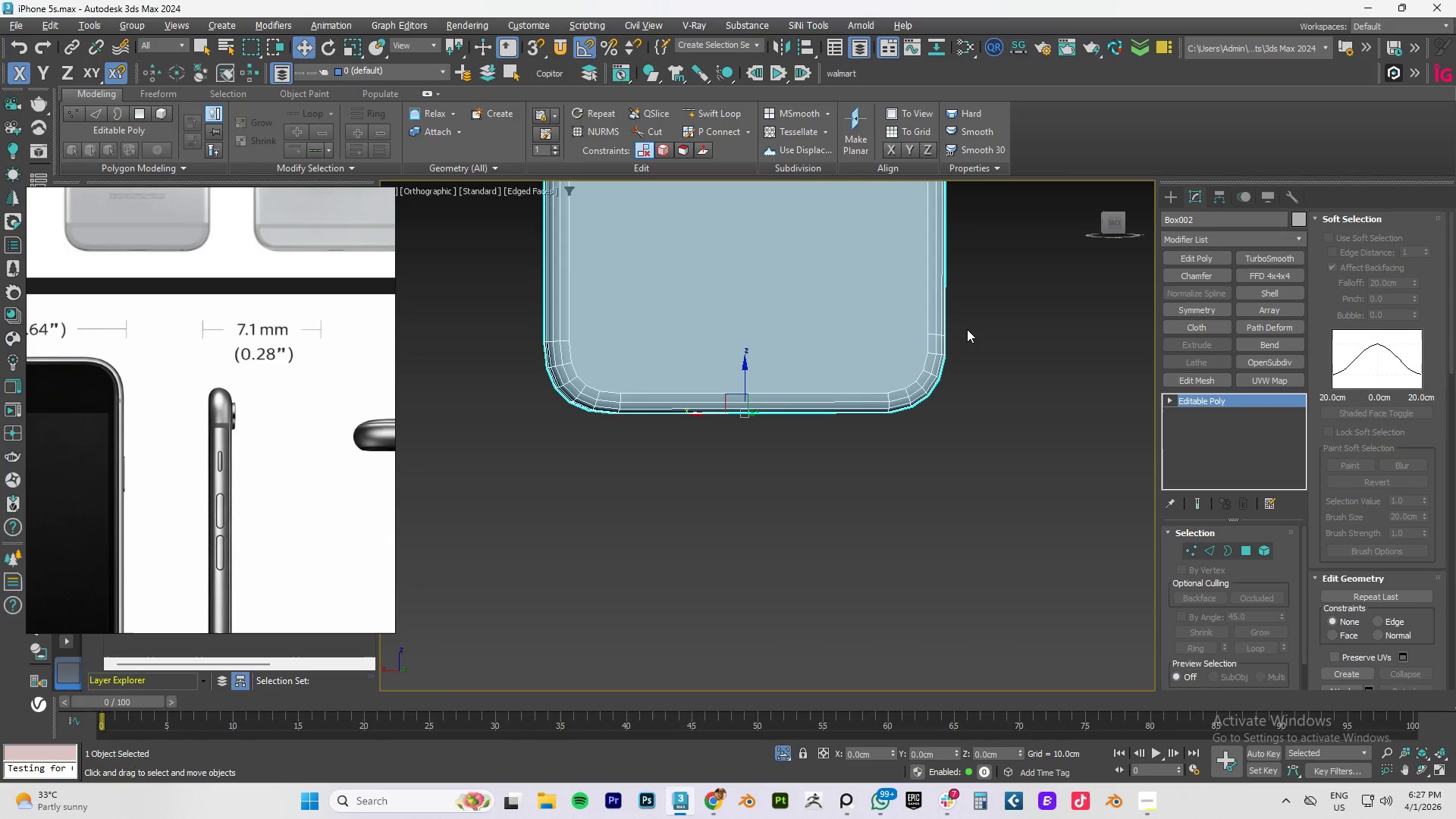 
key(2)
 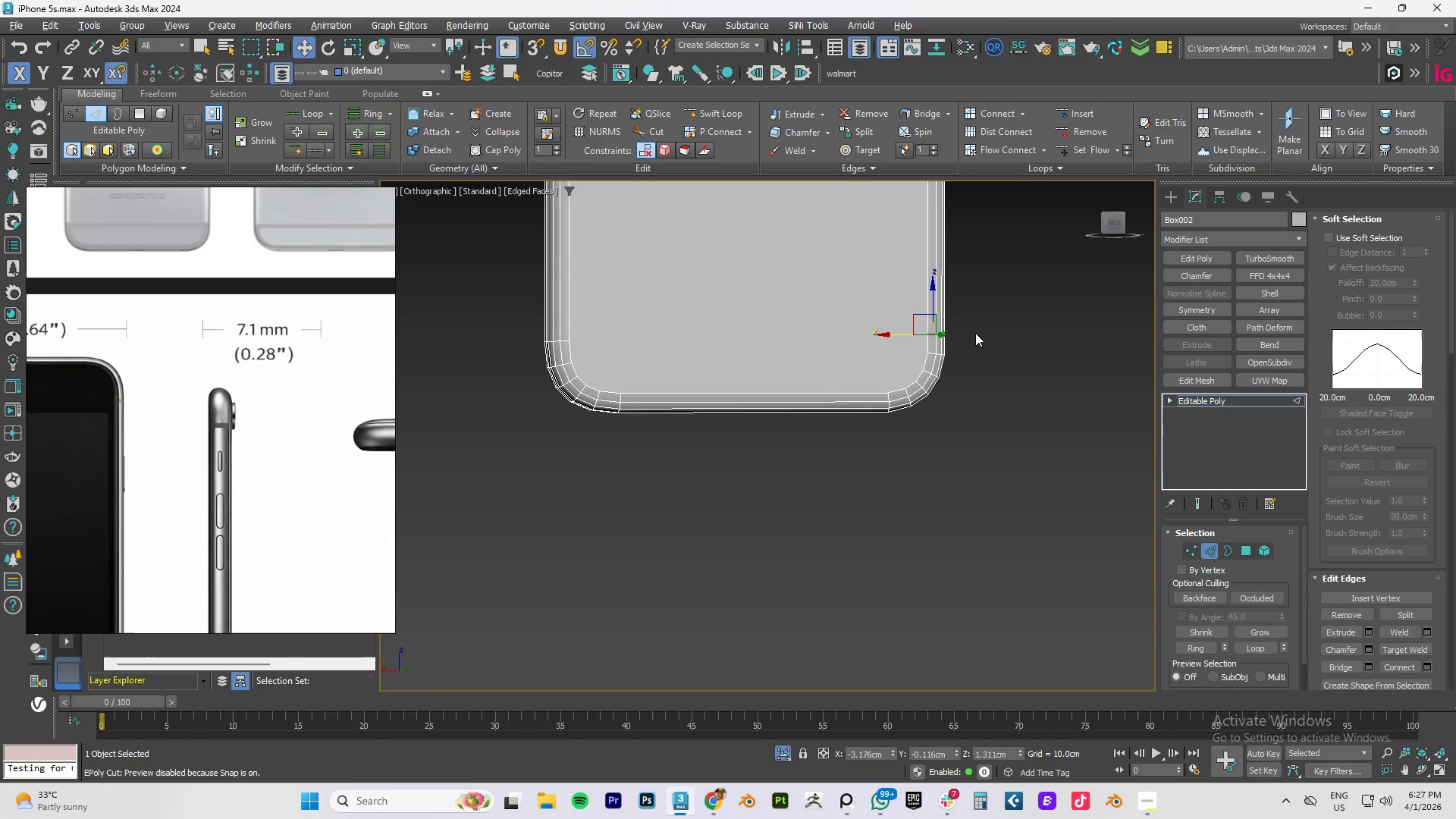 
scroll: coordinate [940, 337], scroll_direction: up, amount: 4.0
 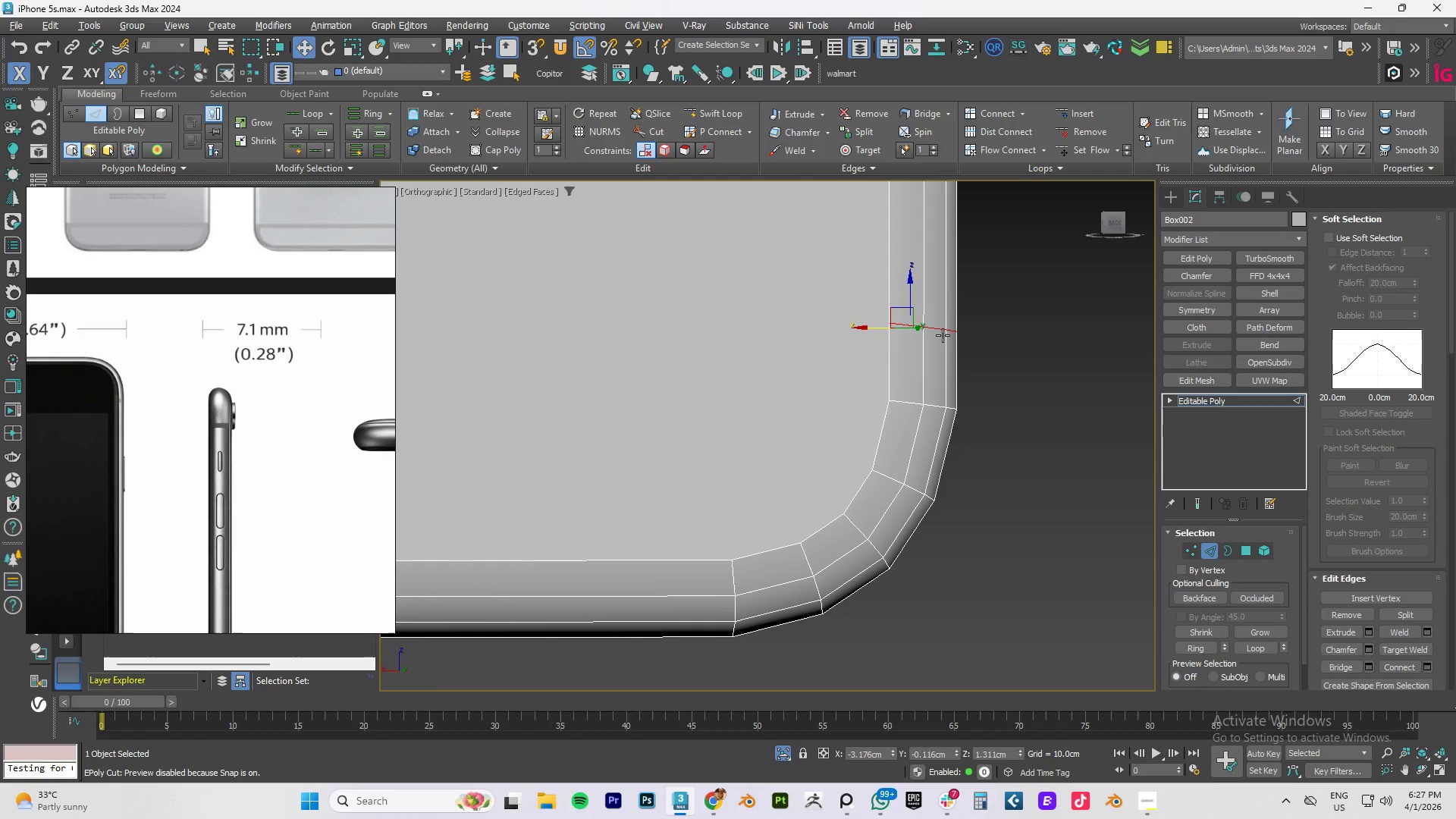 
key(R)
 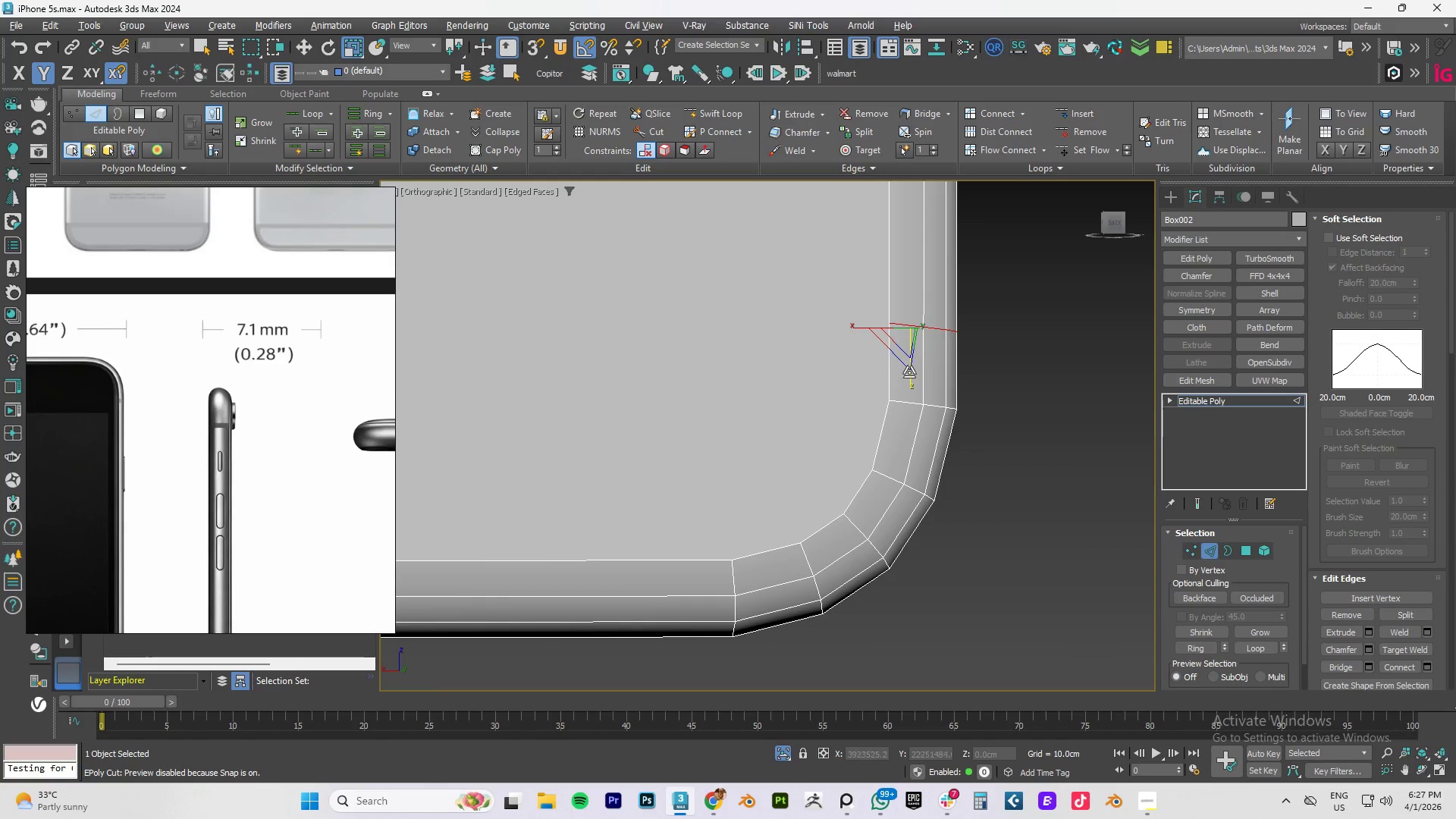 
left_click_drag(start_coordinate=[911, 378], to_coordinate=[1116, 237])
 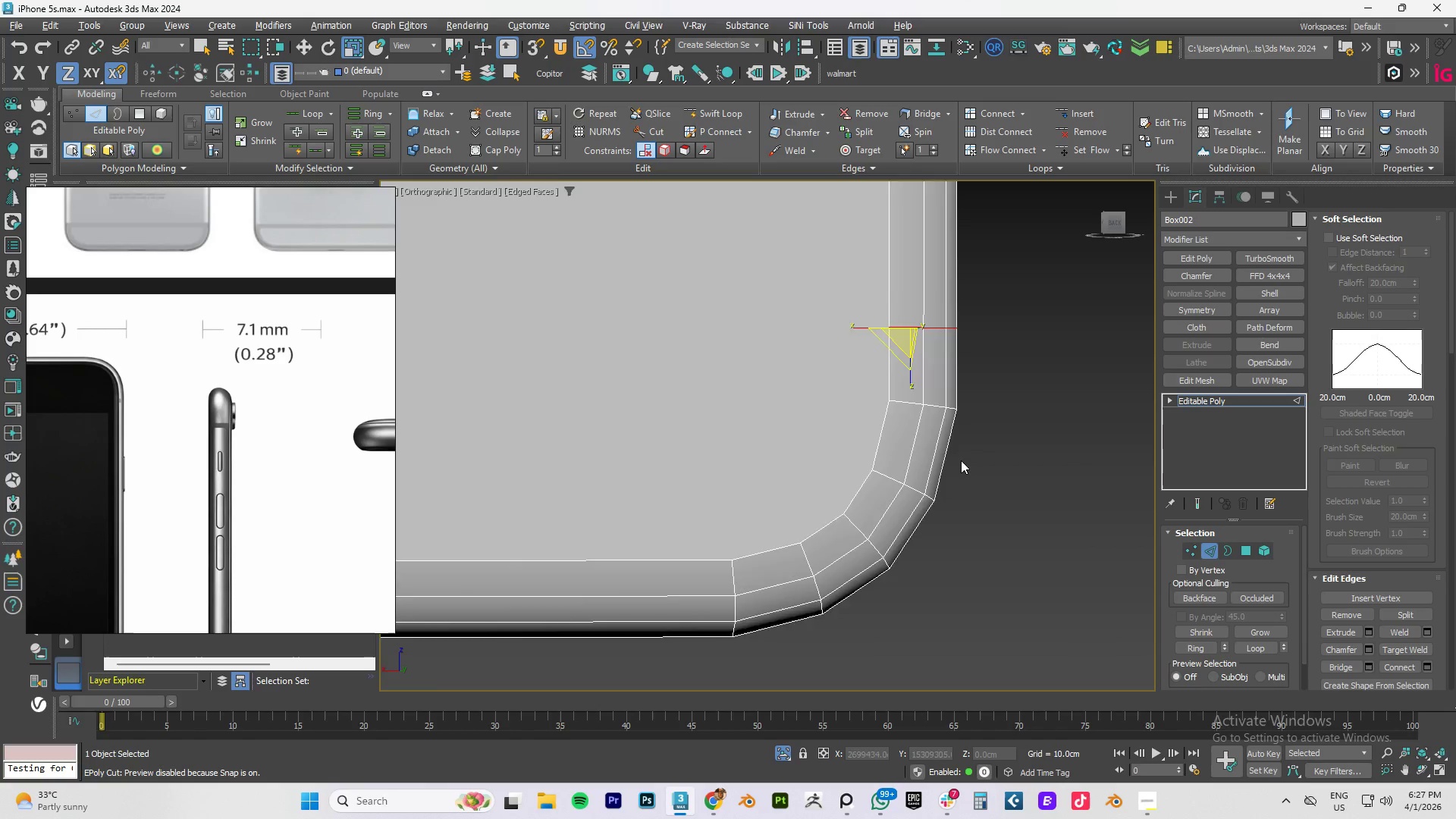 
scroll: coordinate [959, 487], scroll_direction: down, amount: 4.0
 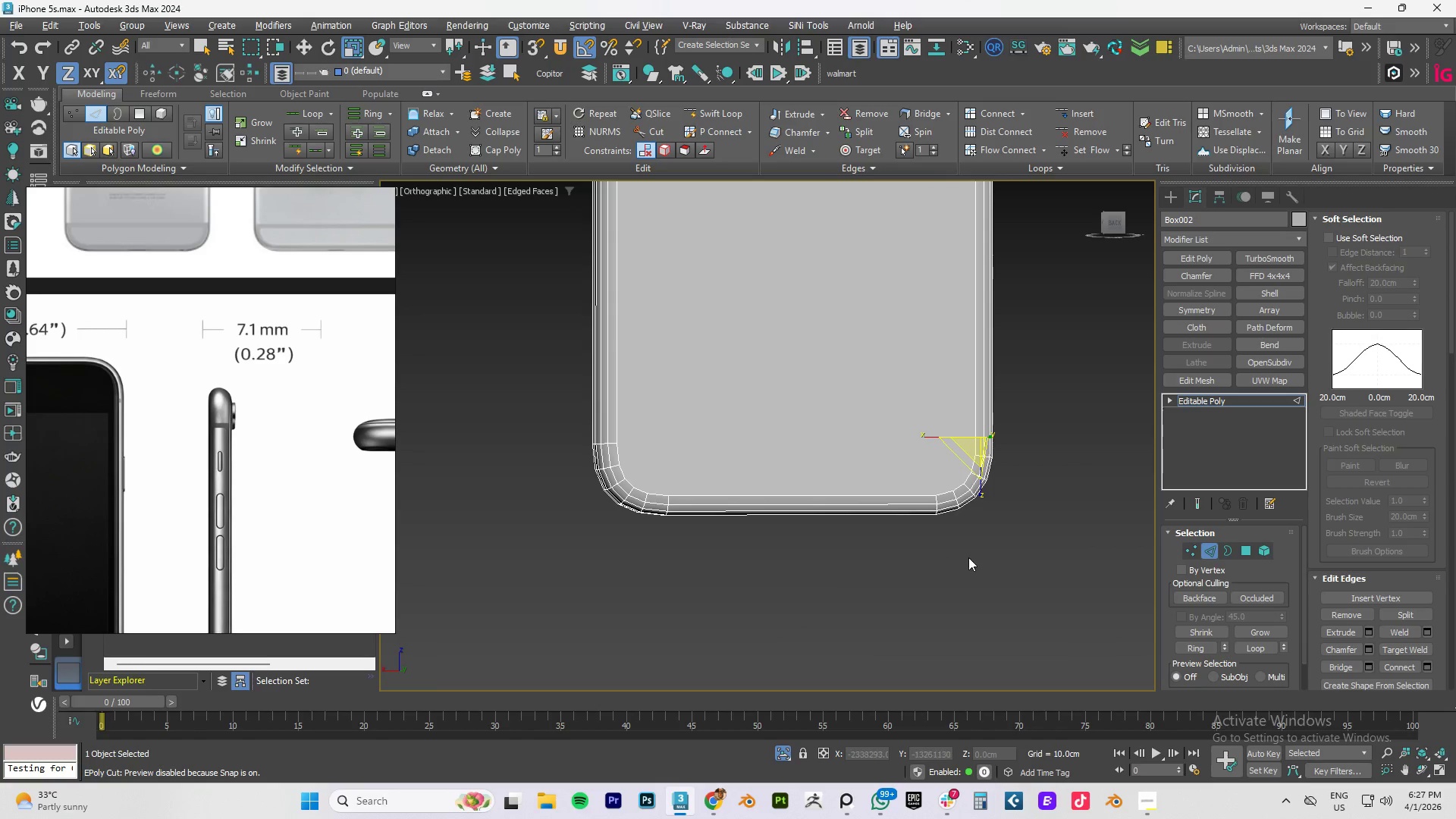 
type(ws)
 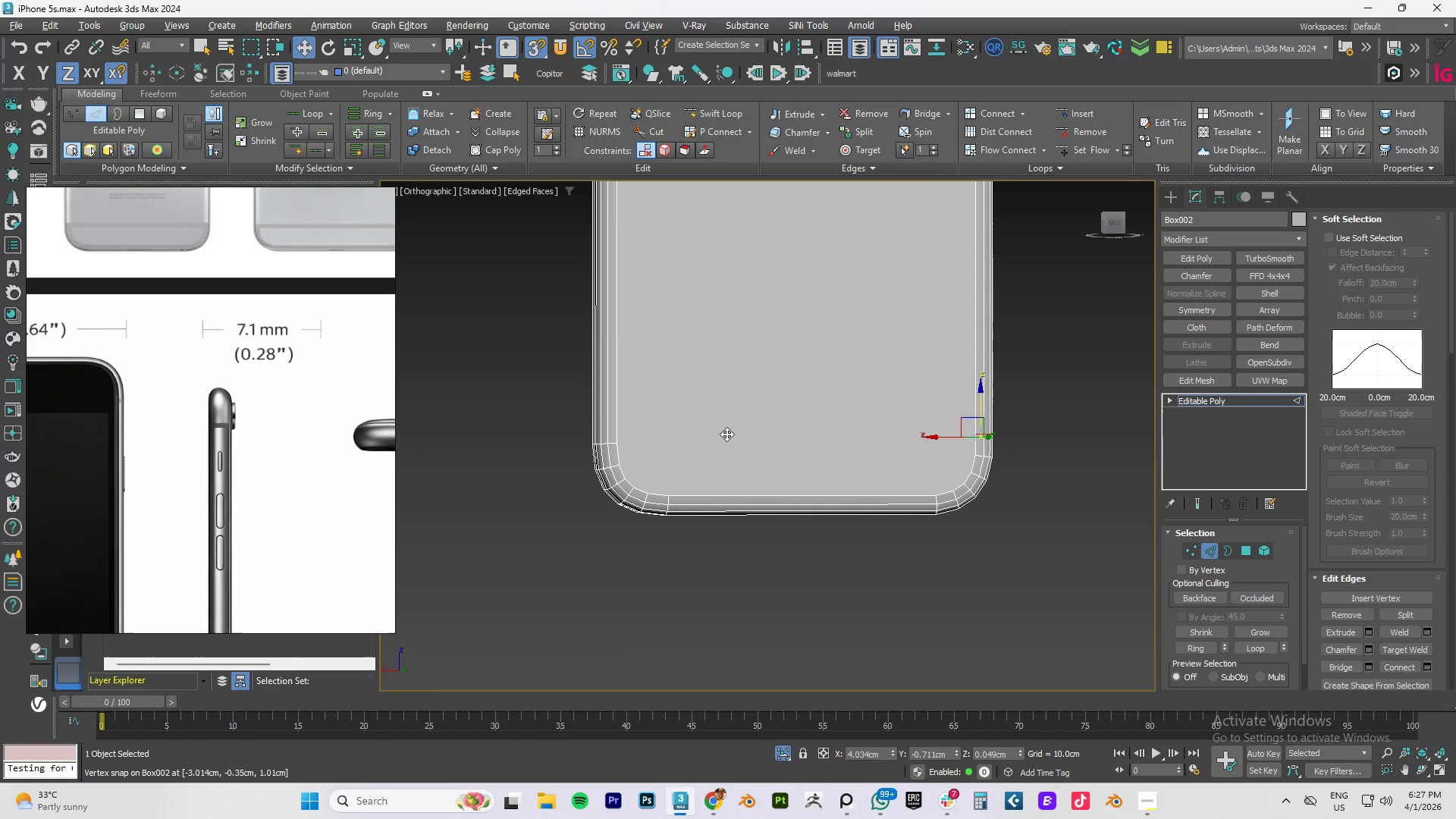 
left_click_drag(start_coordinate=[980, 402], to_coordinate=[607, 439])
 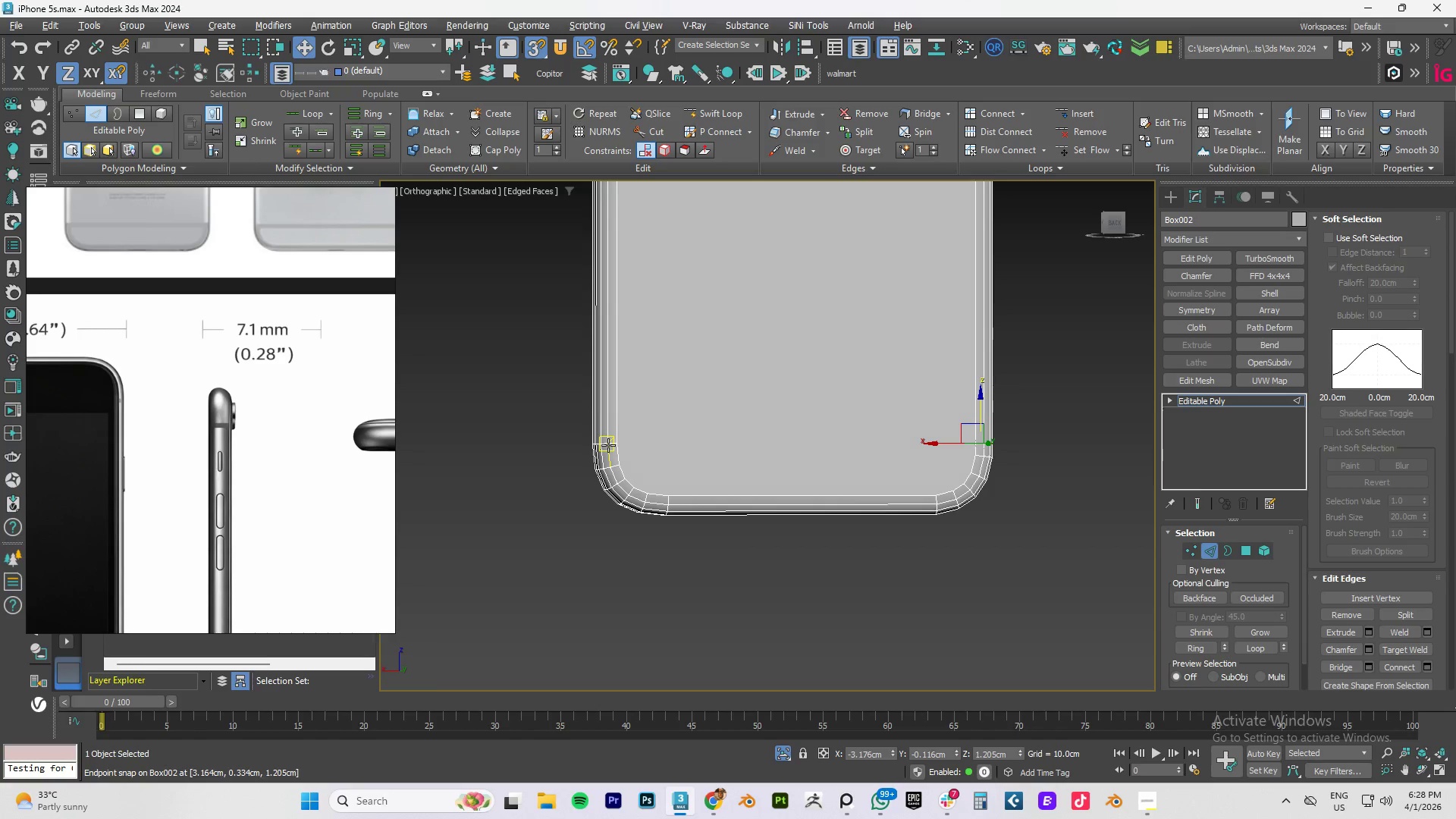 
double_click([611, 444])
 